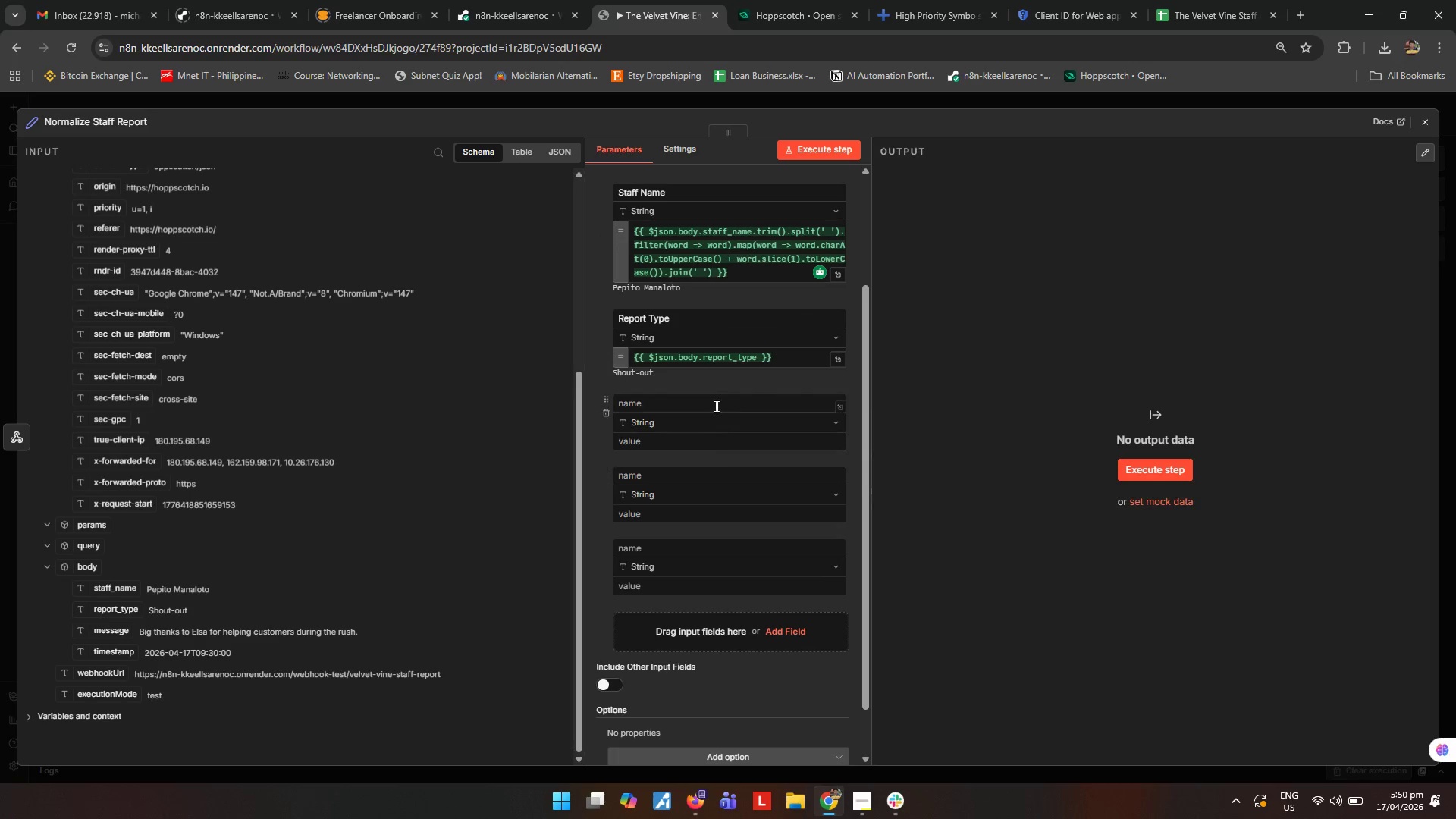 
left_click([715, 405])
 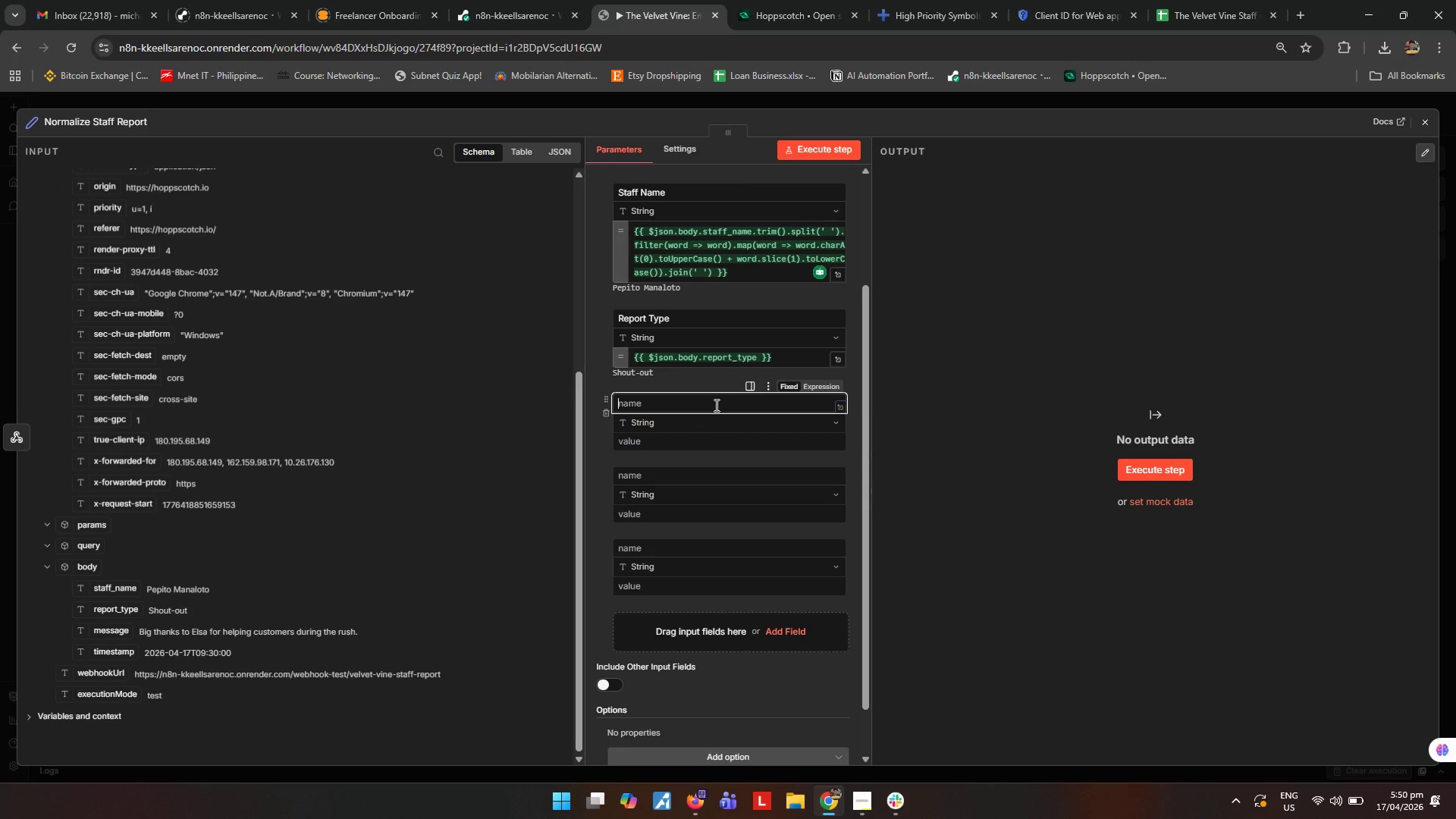 
type(Message)
 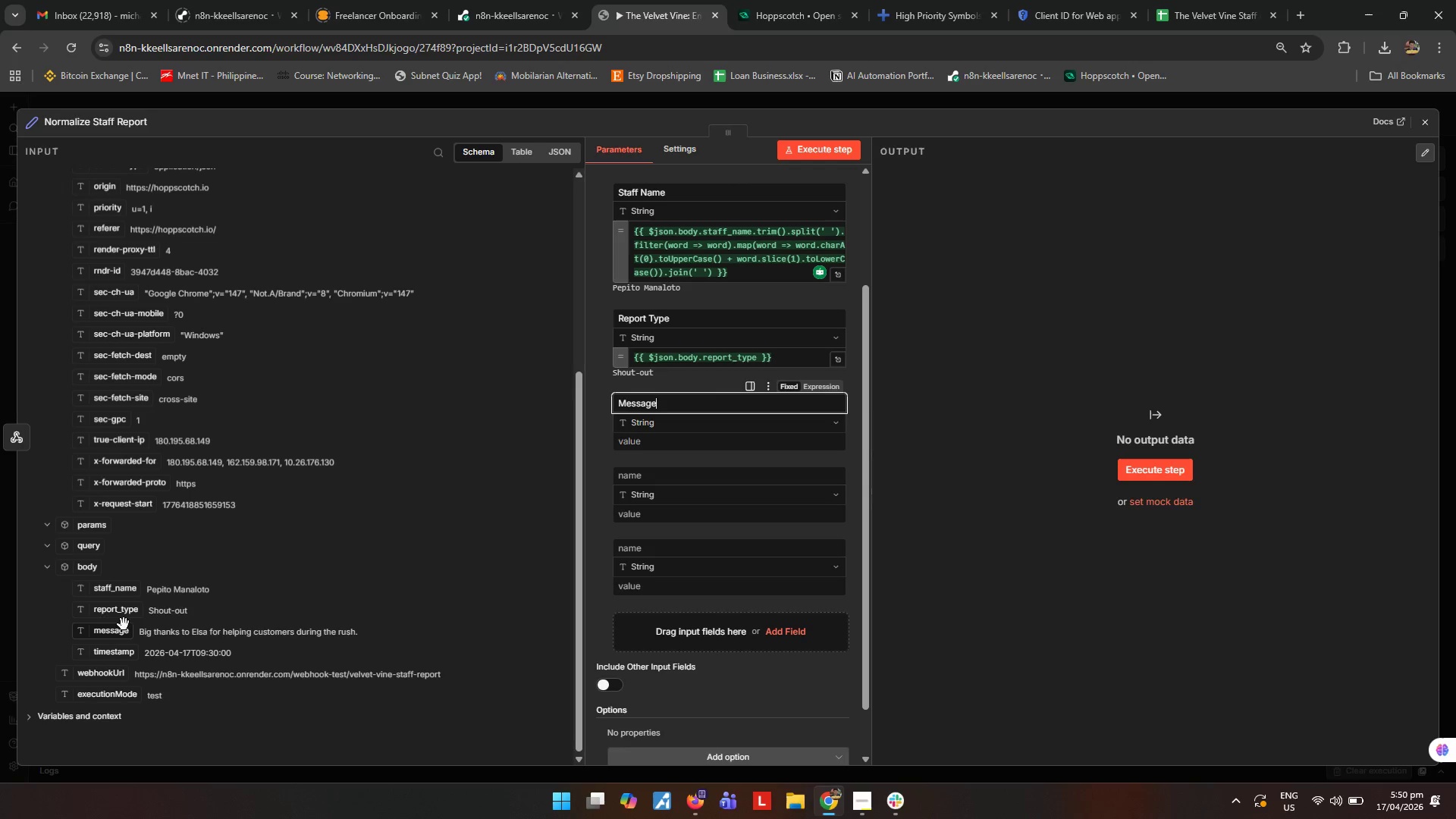 
left_click_drag(start_coordinate=[121, 631], to_coordinate=[640, 443])
 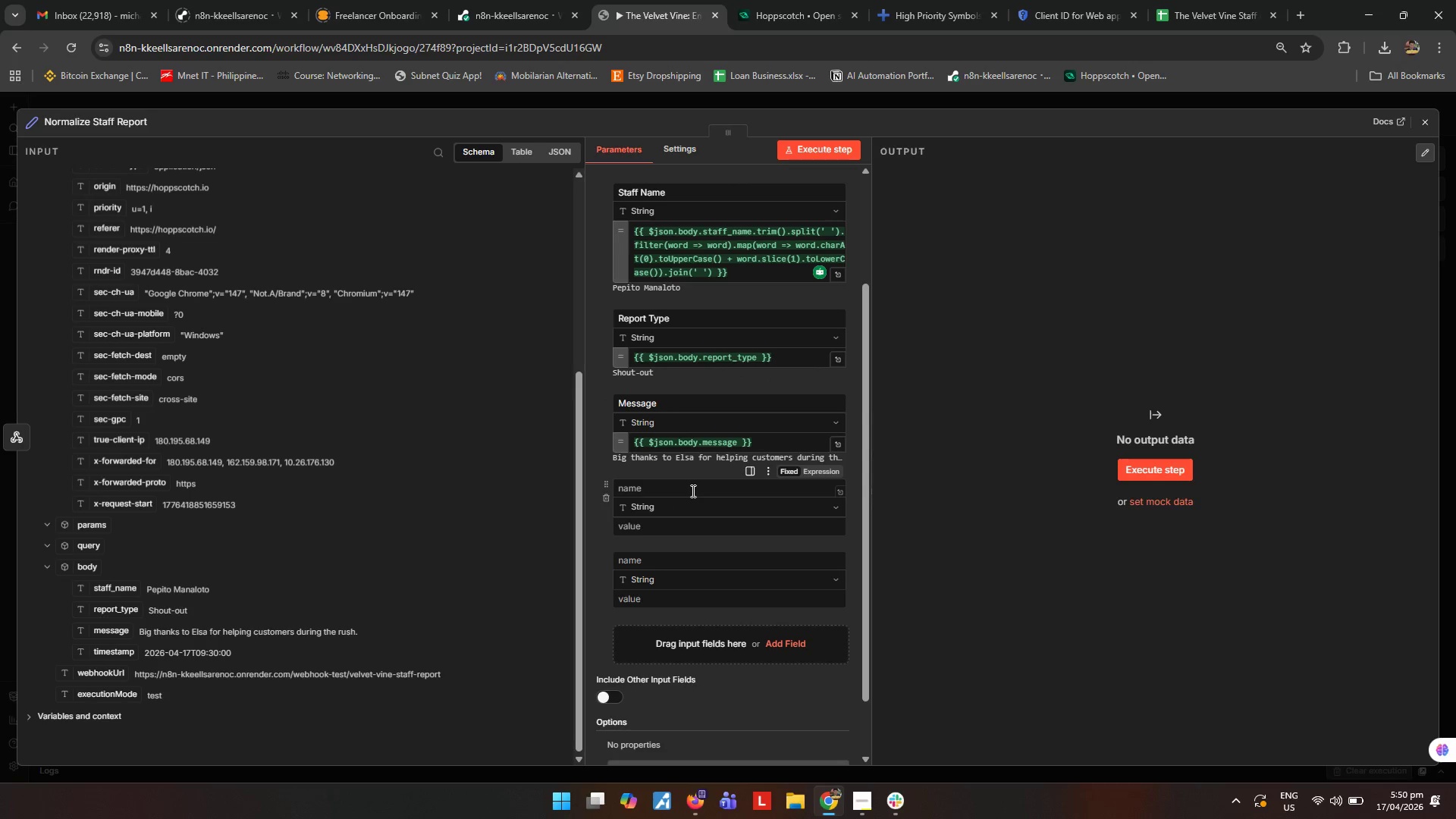 
left_click([692, 491])
 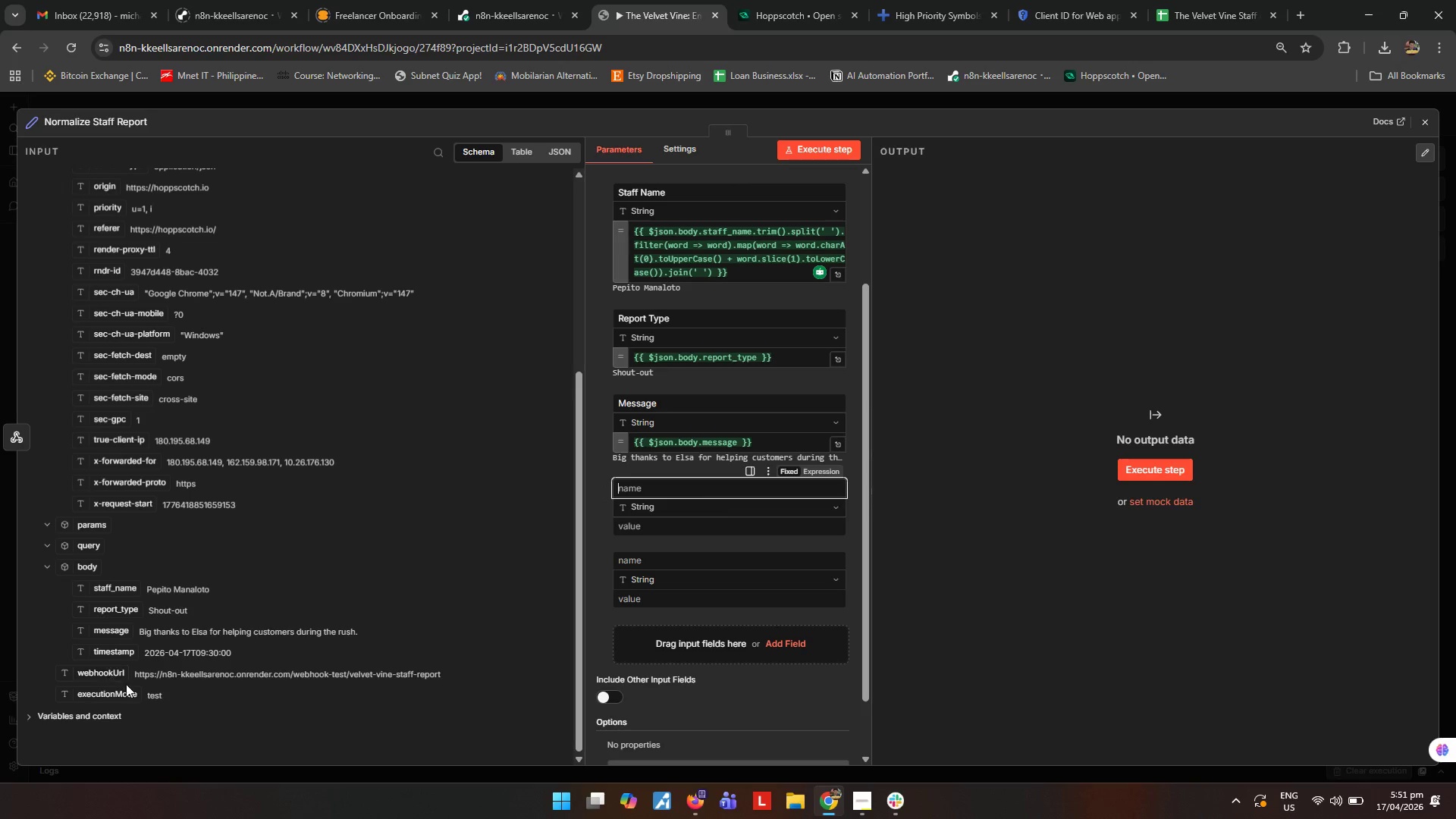 
wait(5.98)
 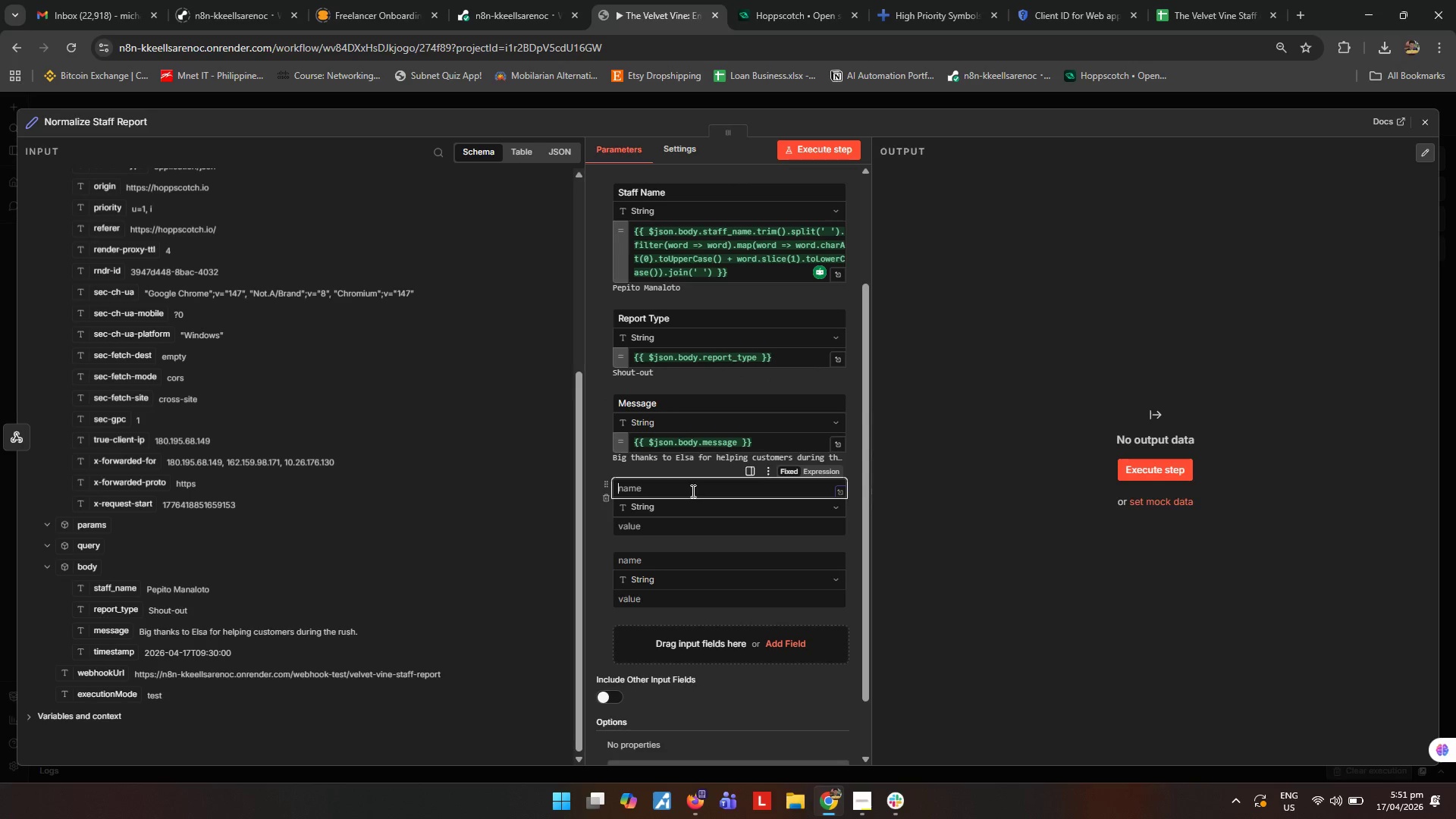 
left_click([1185, 4])
 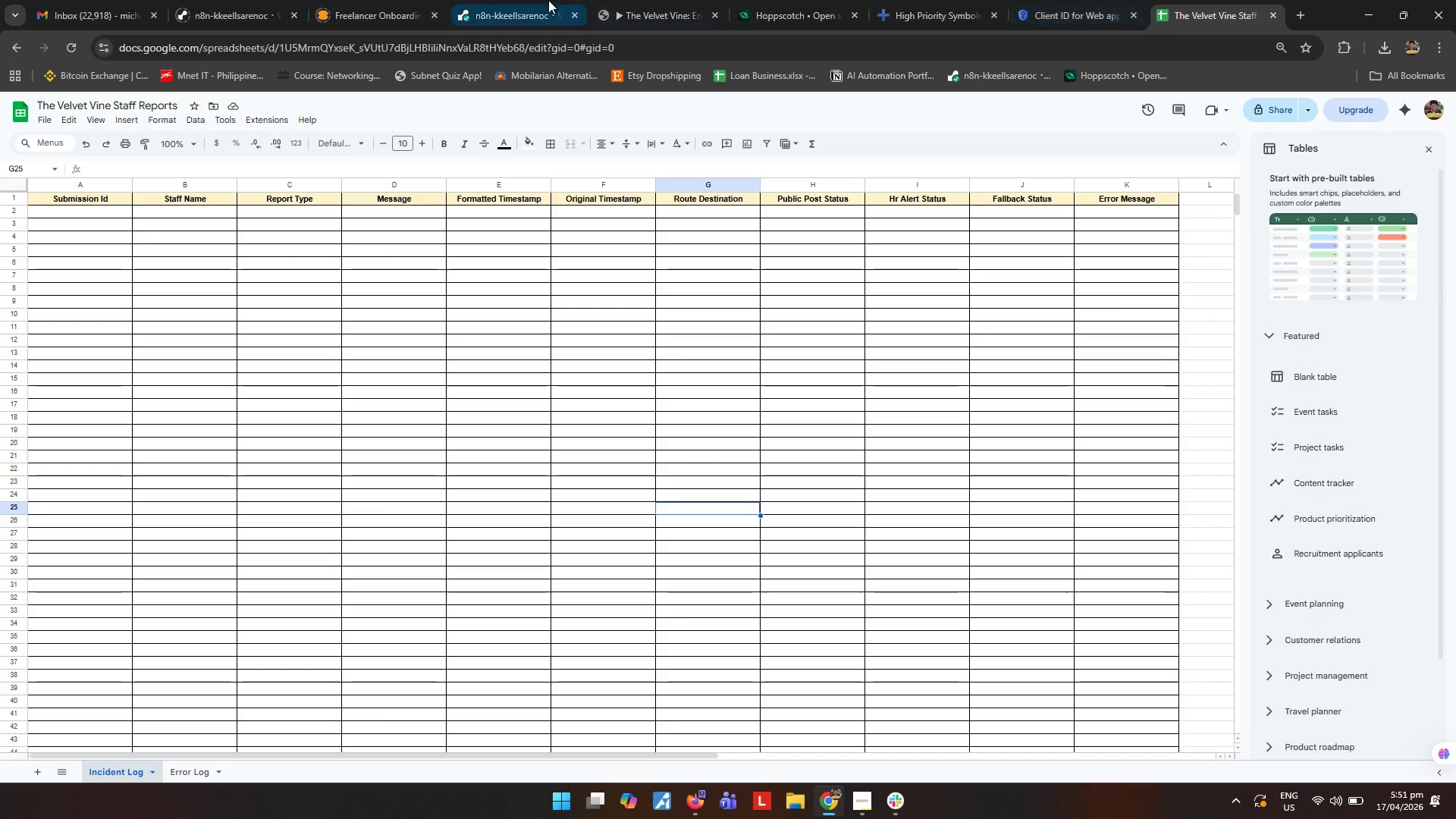 
wait(5.48)
 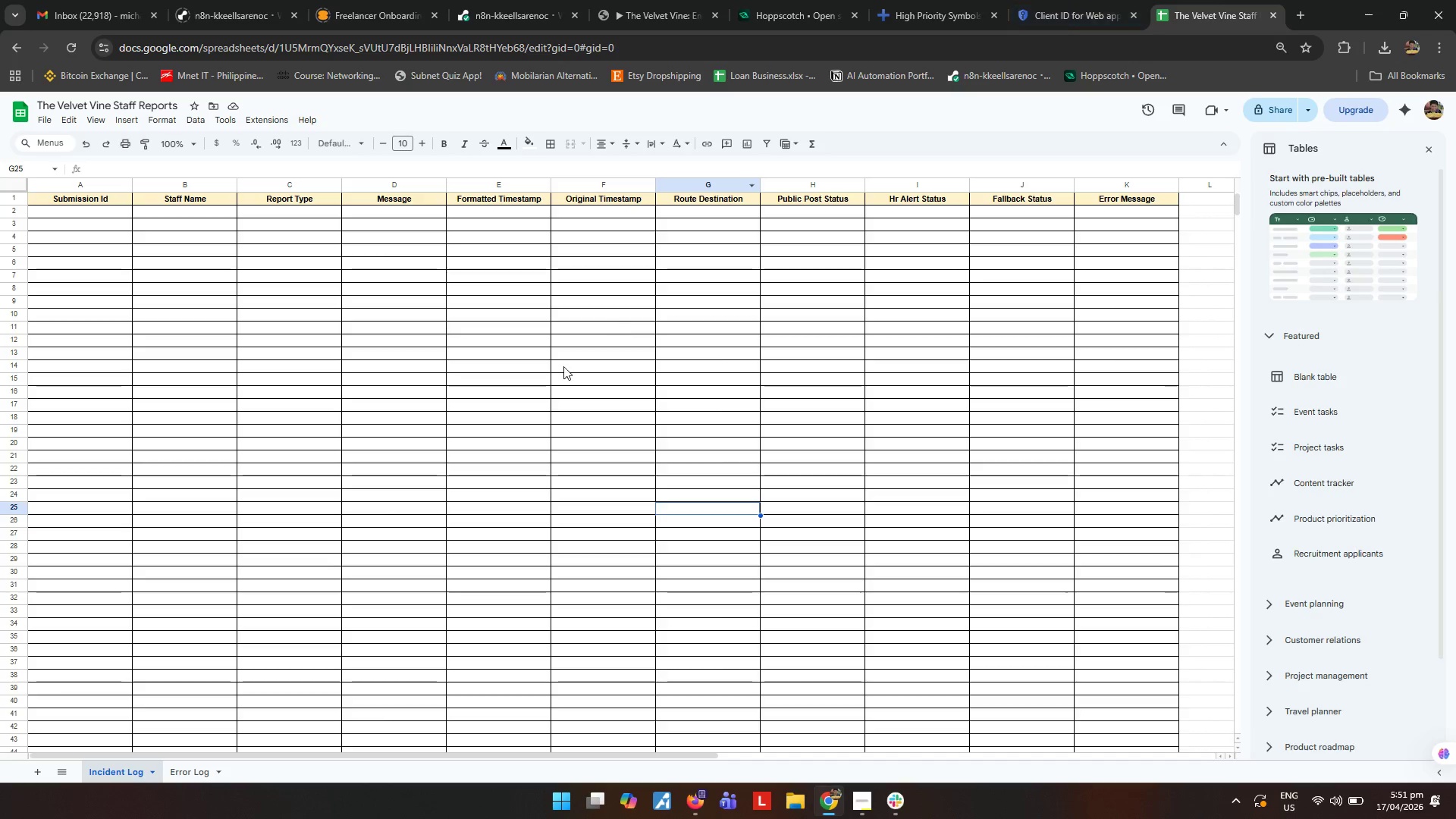 
left_click([679, 7])
 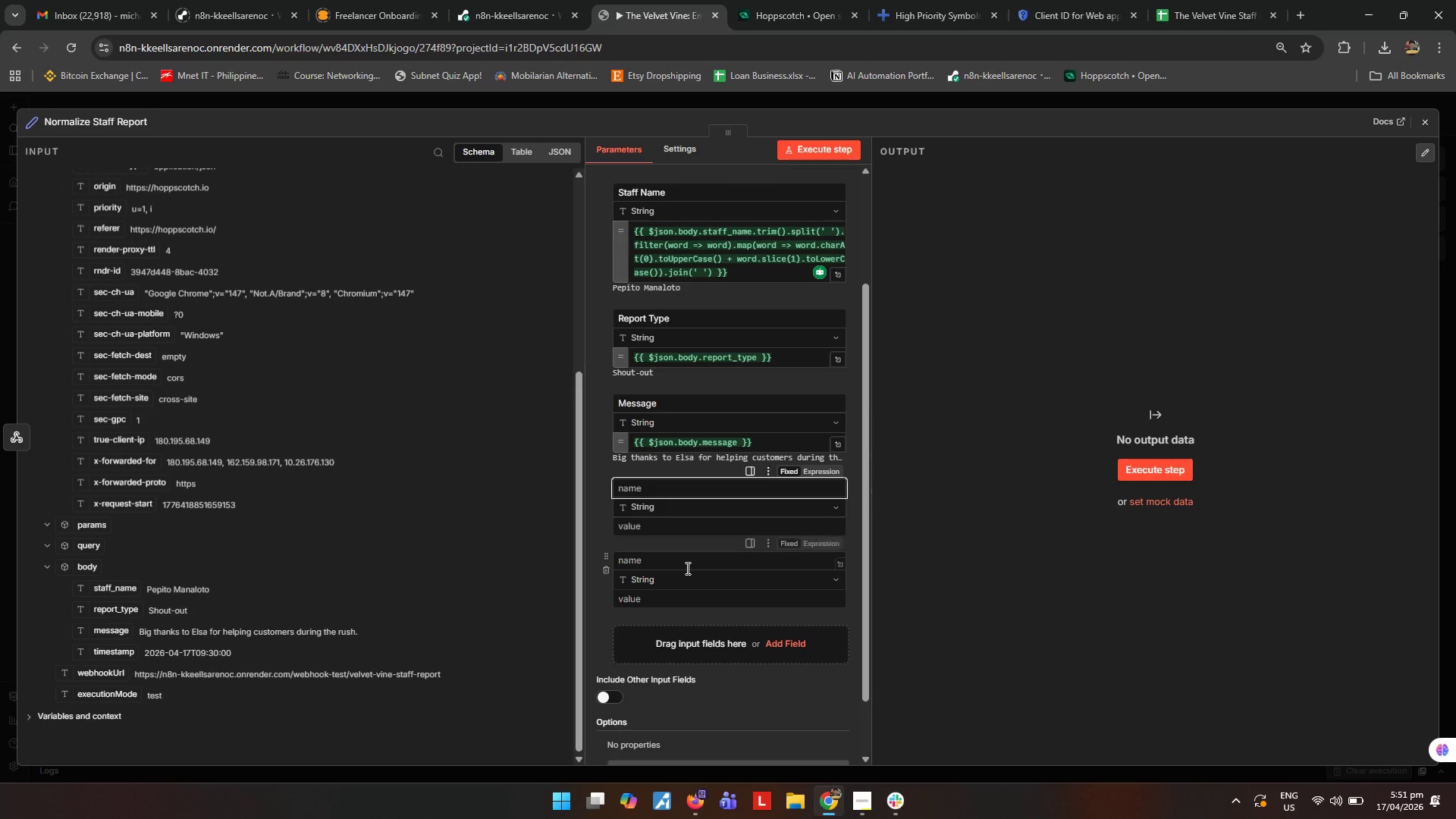 
type(Original Timestamp)
 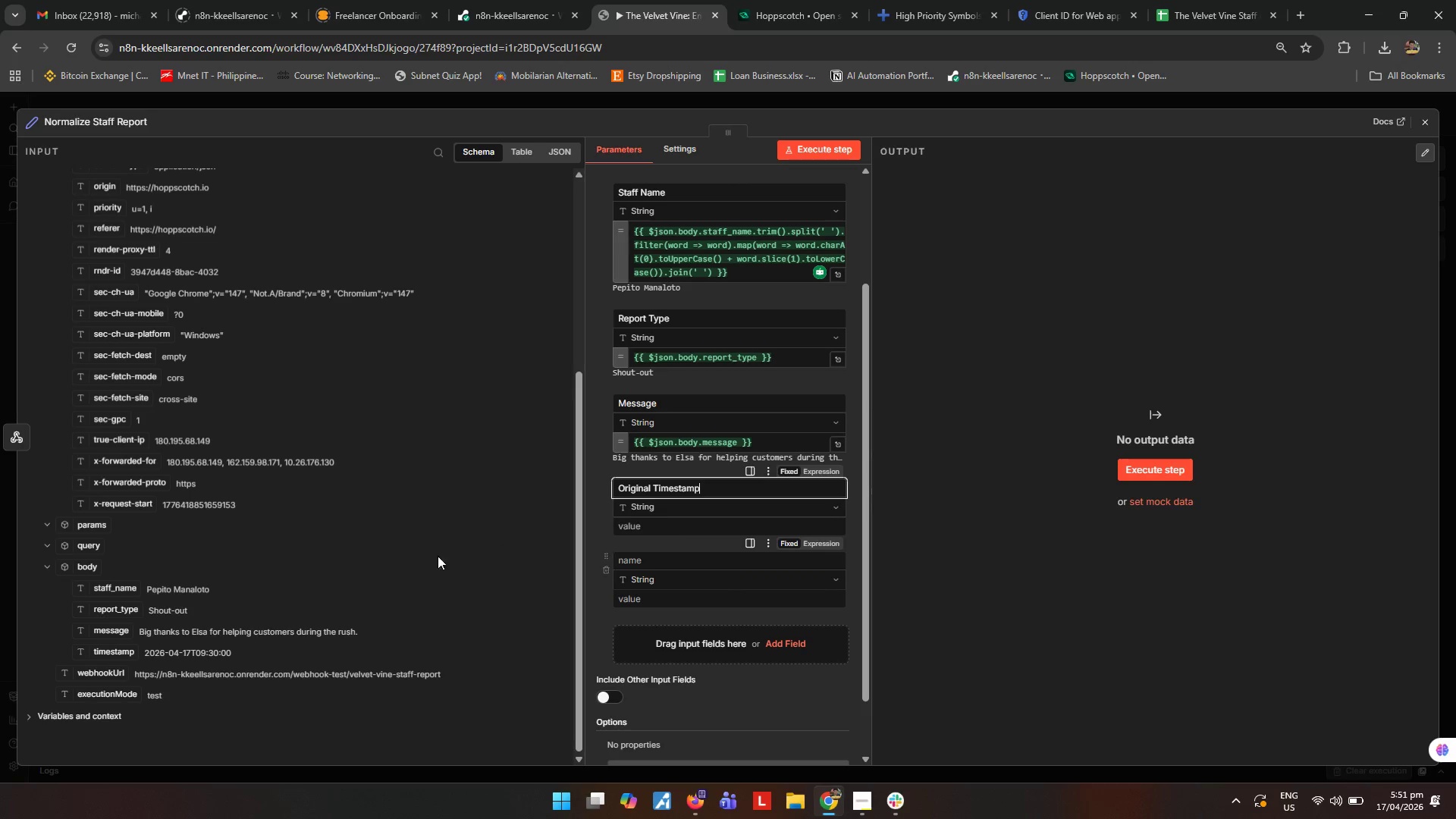 
left_click_drag(start_coordinate=[111, 651], to_coordinate=[654, 521])
 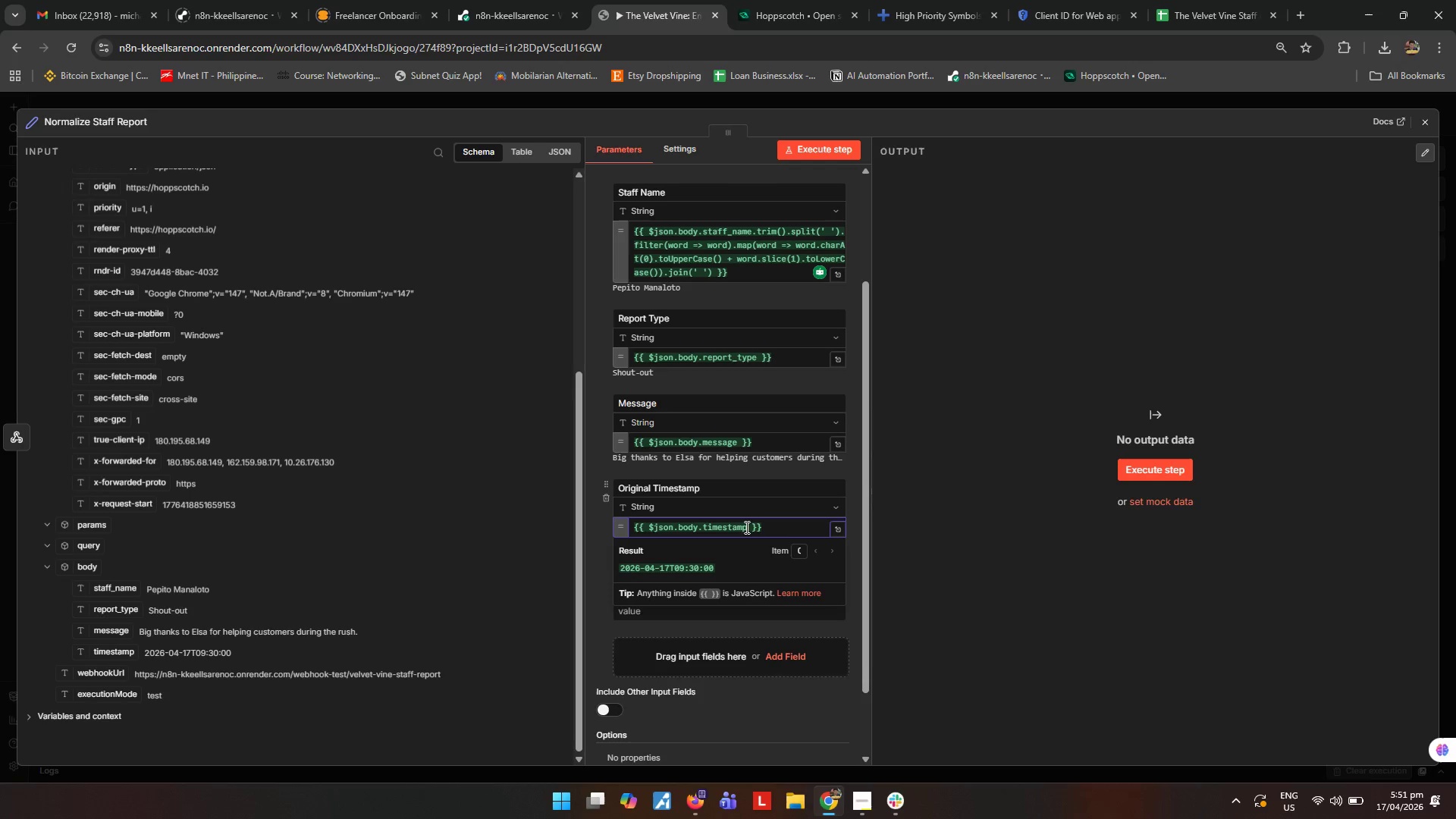 
type( || $now)
 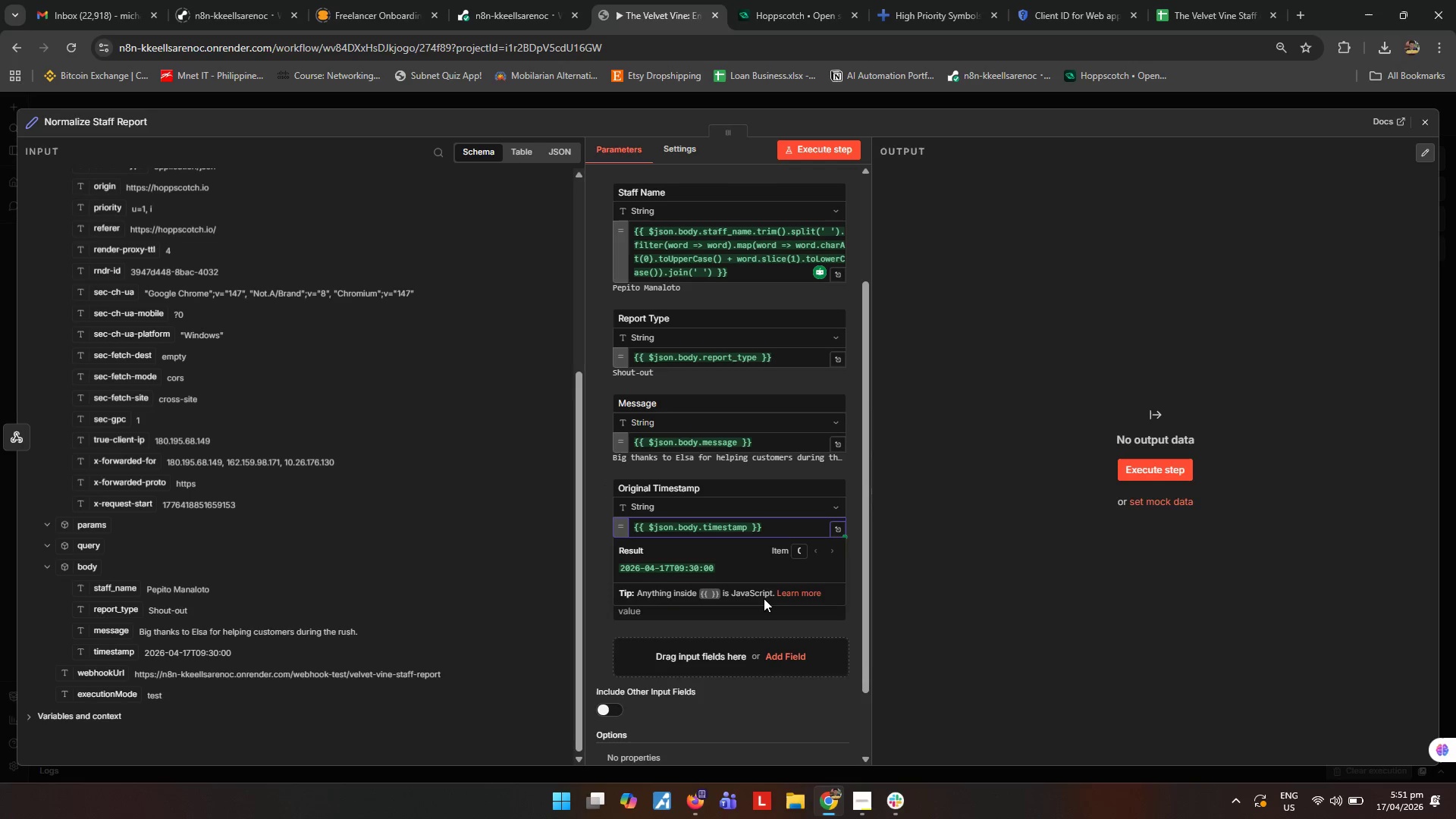 
left_click([748, 529])
 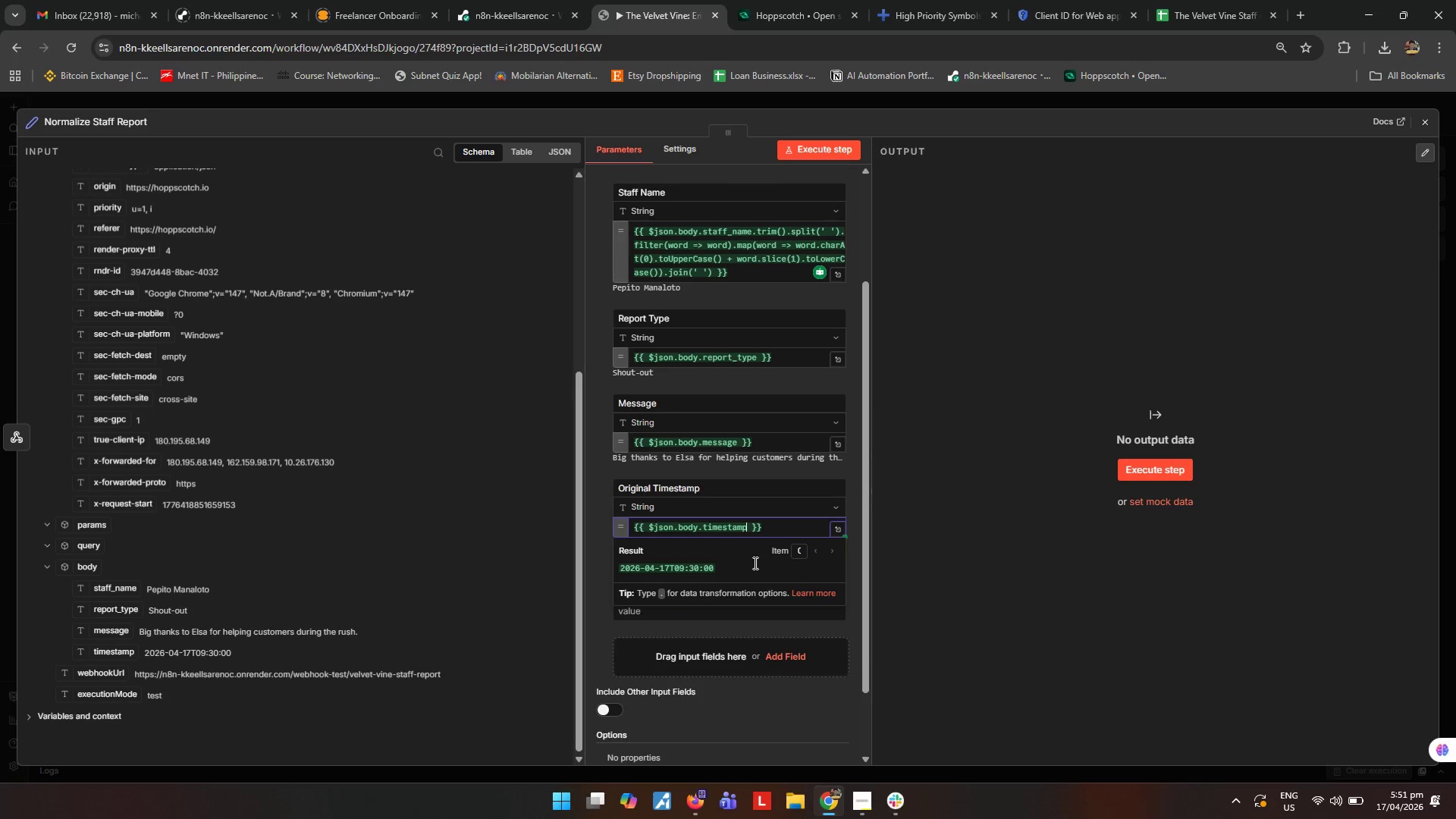 
type( || $now)
 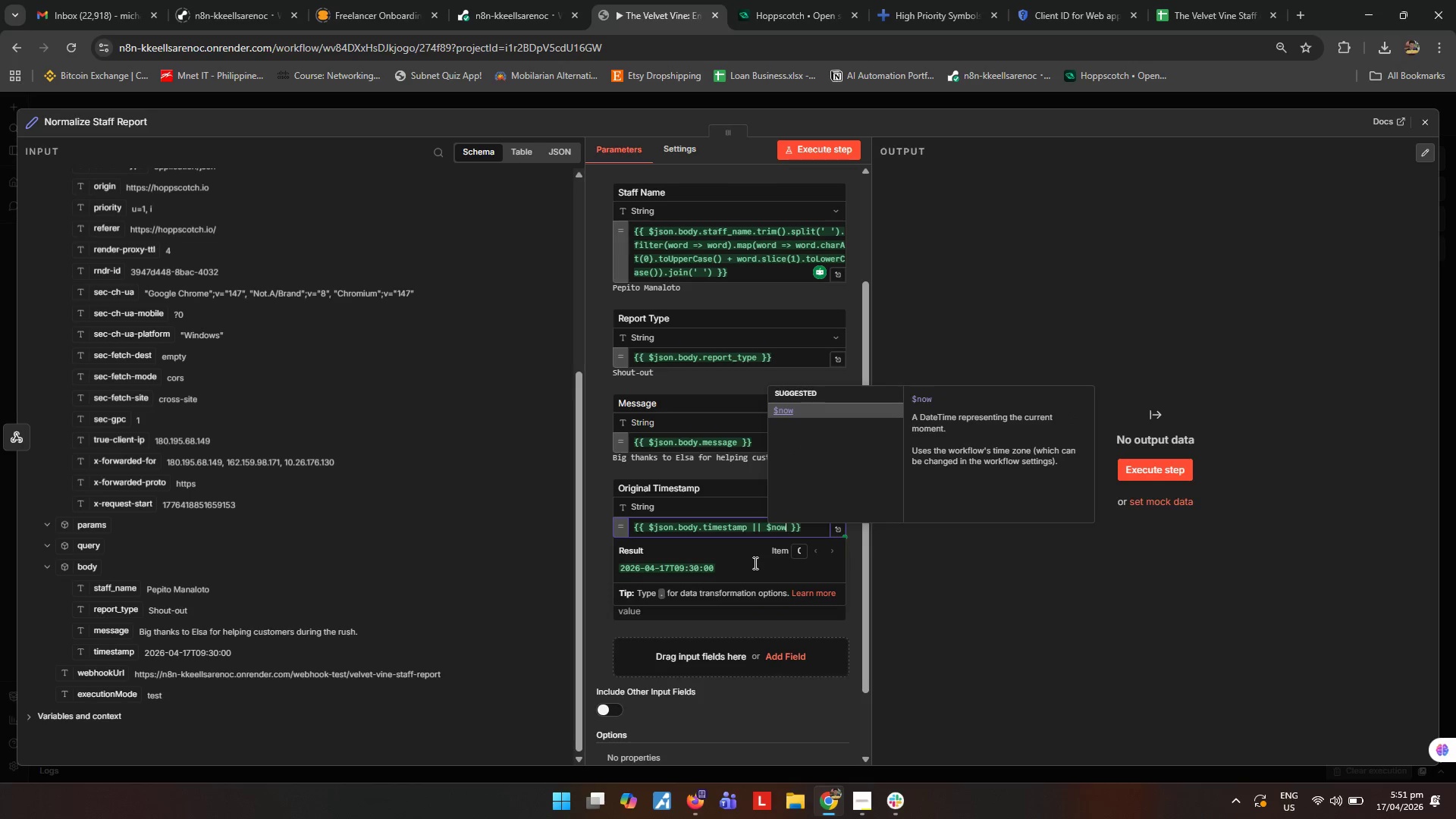 
left_click([692, 571])
 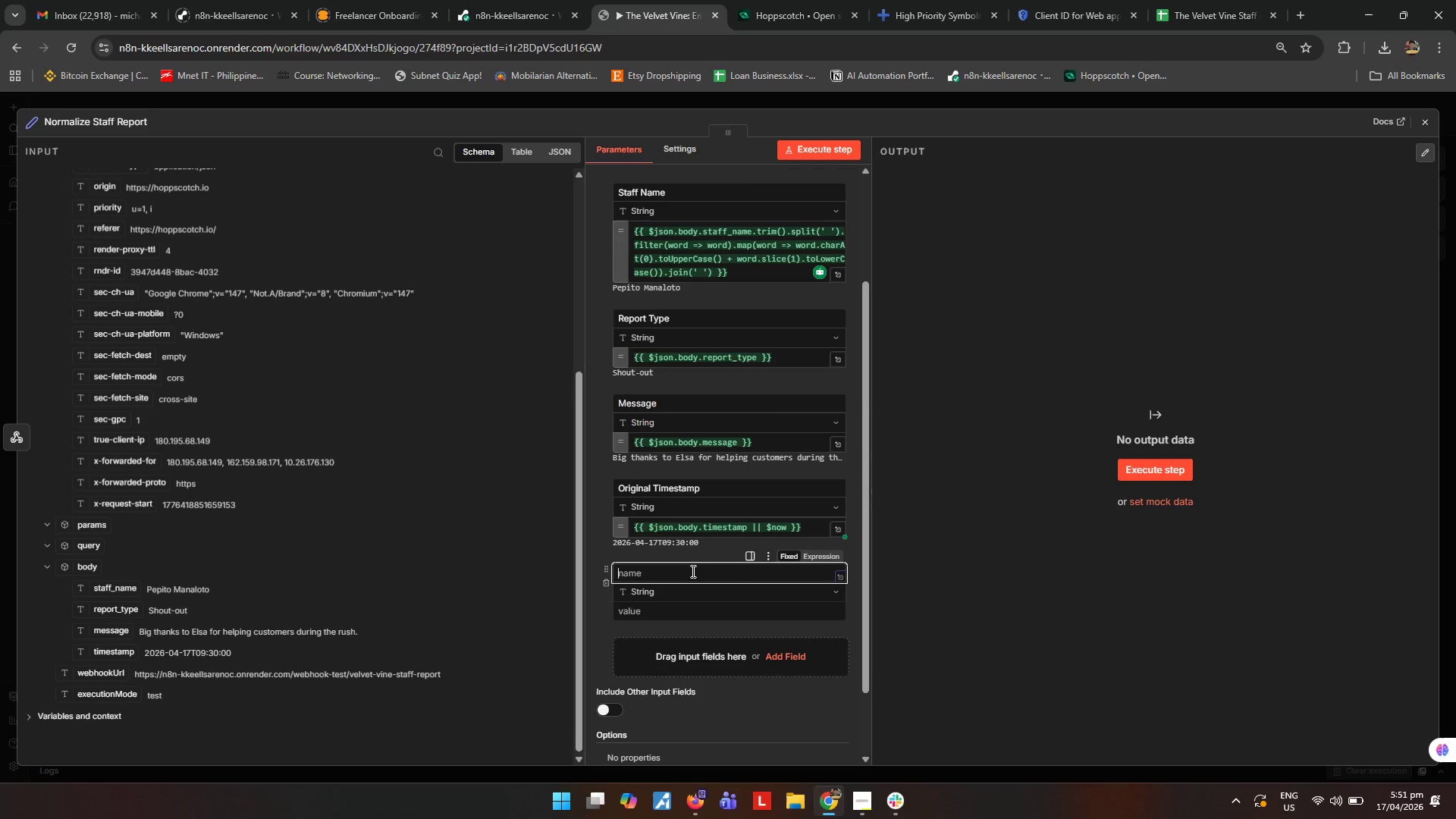 
type(Formatted Timestamp)
 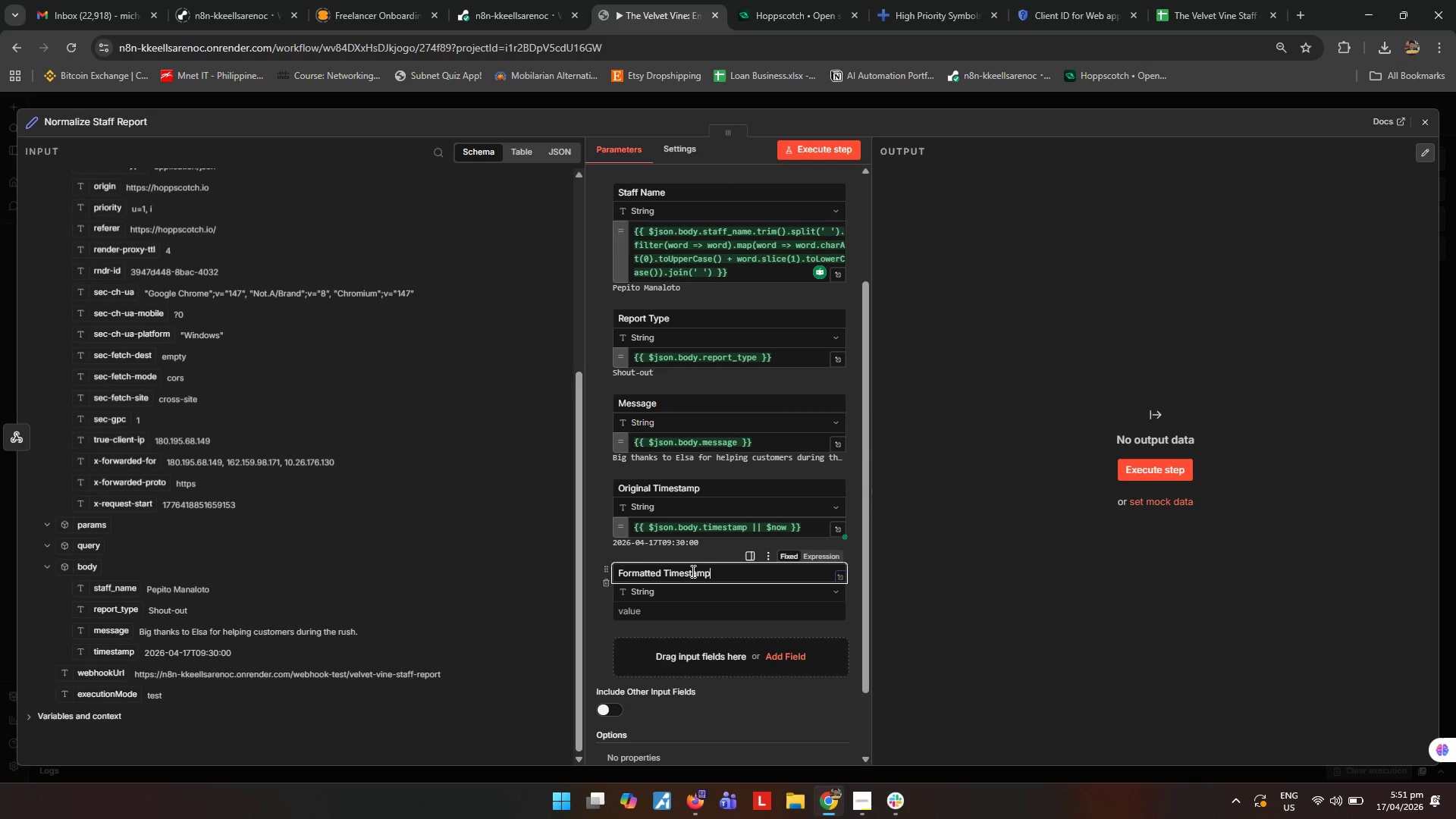 
left_click([683, 610])
 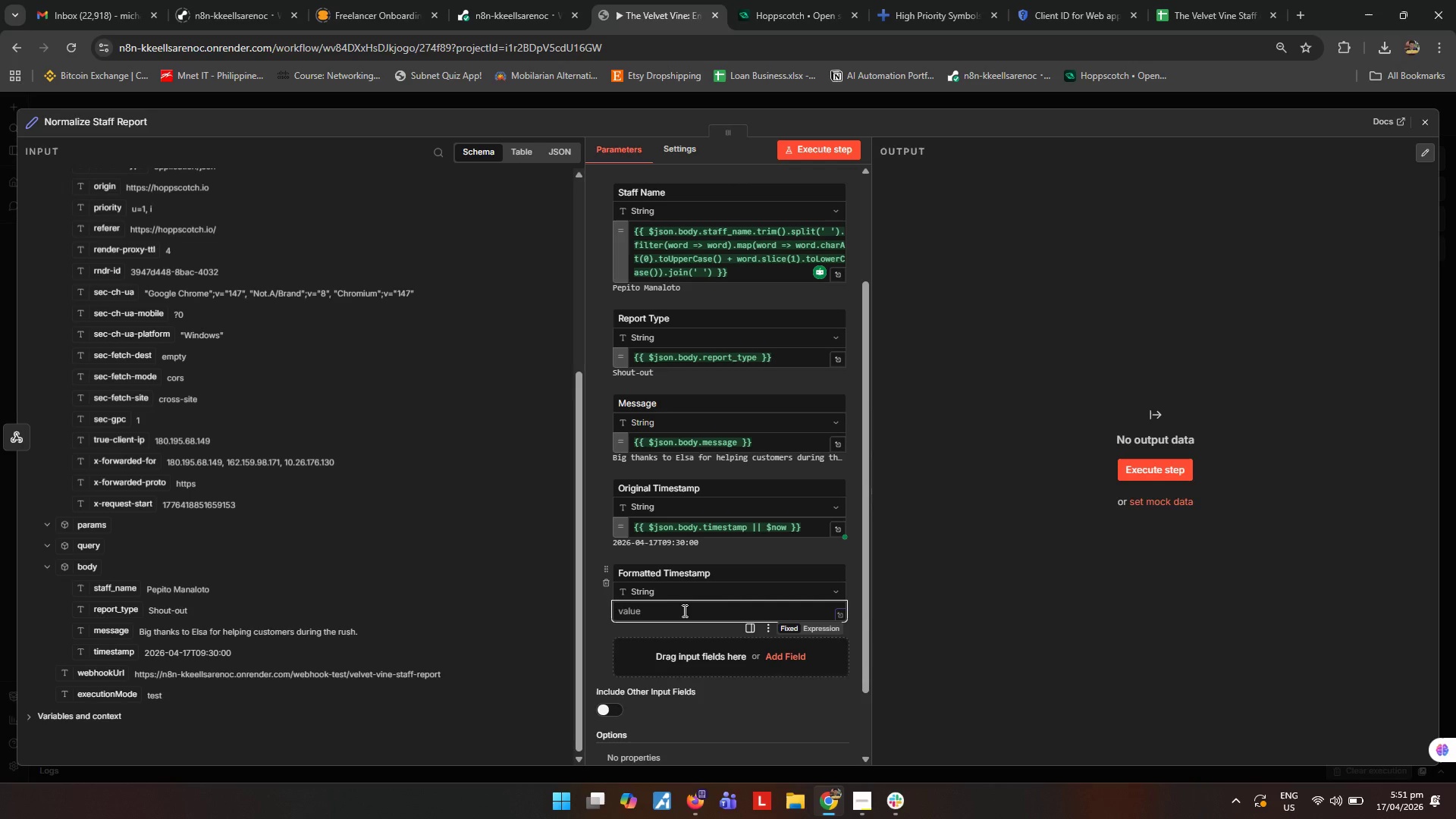 
key(Shift+BracketLeft)
 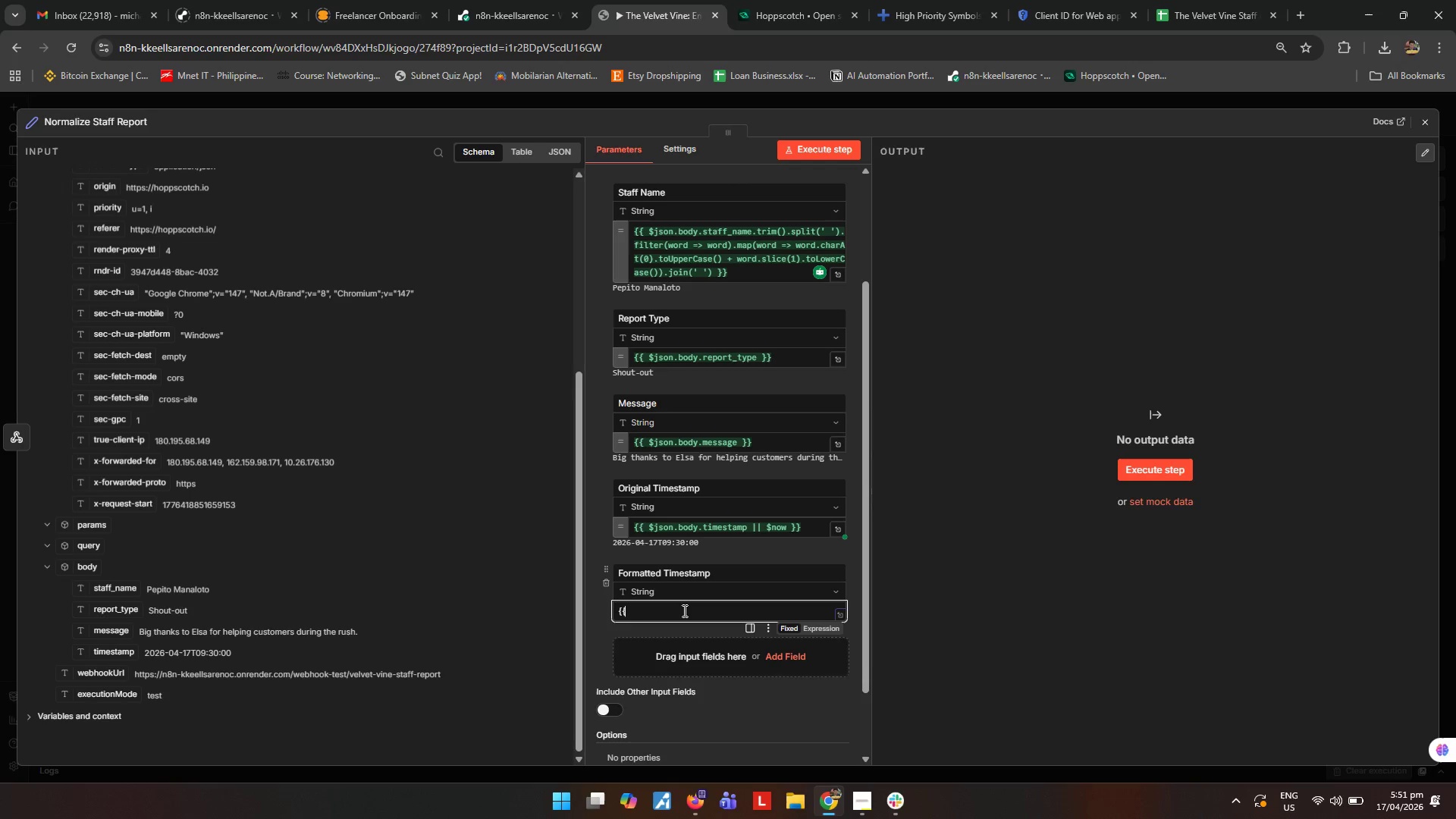 
key(Shift+BracketLeft)
 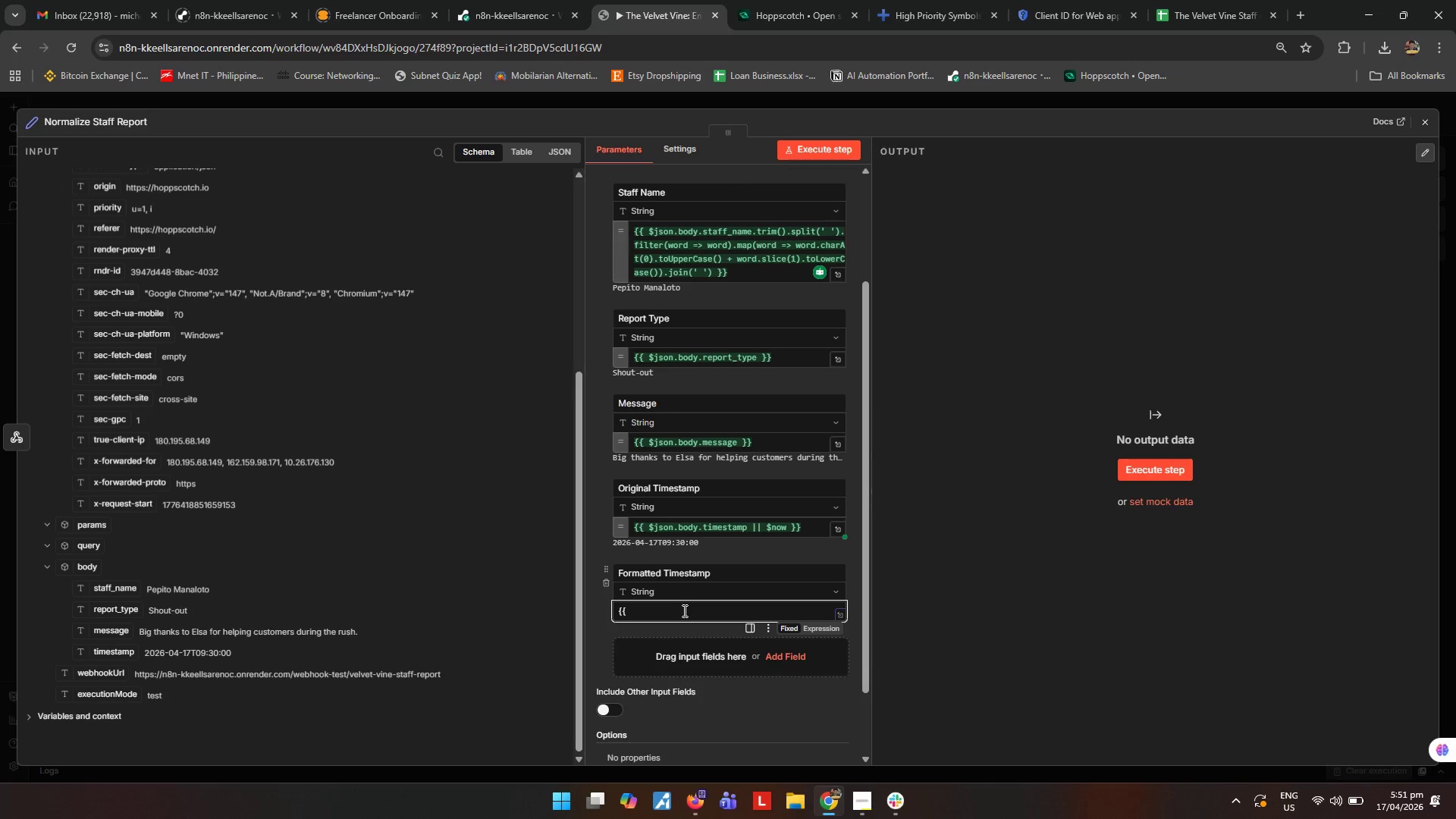 
key(Backspace)
 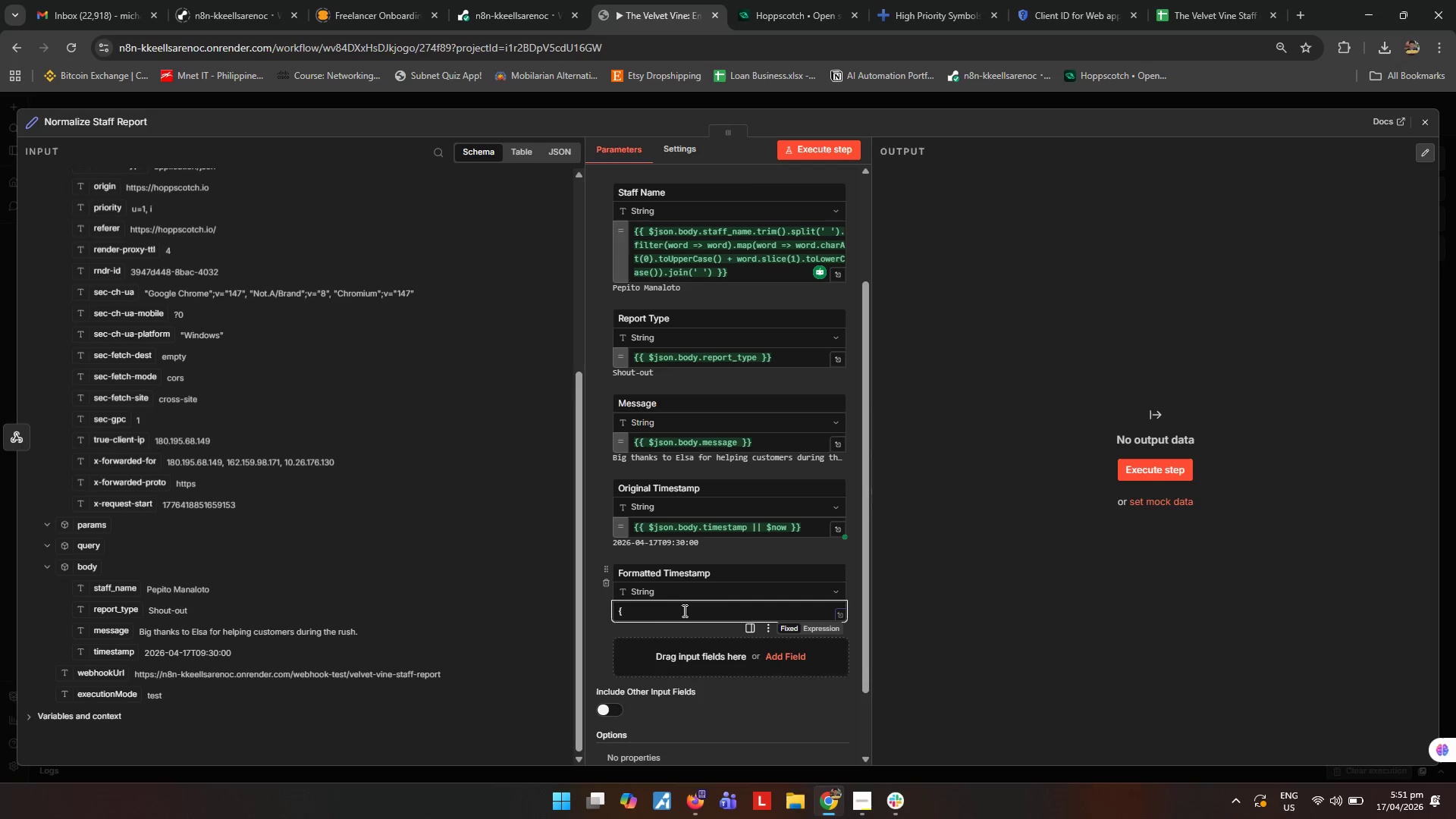 
key(Backspace)
 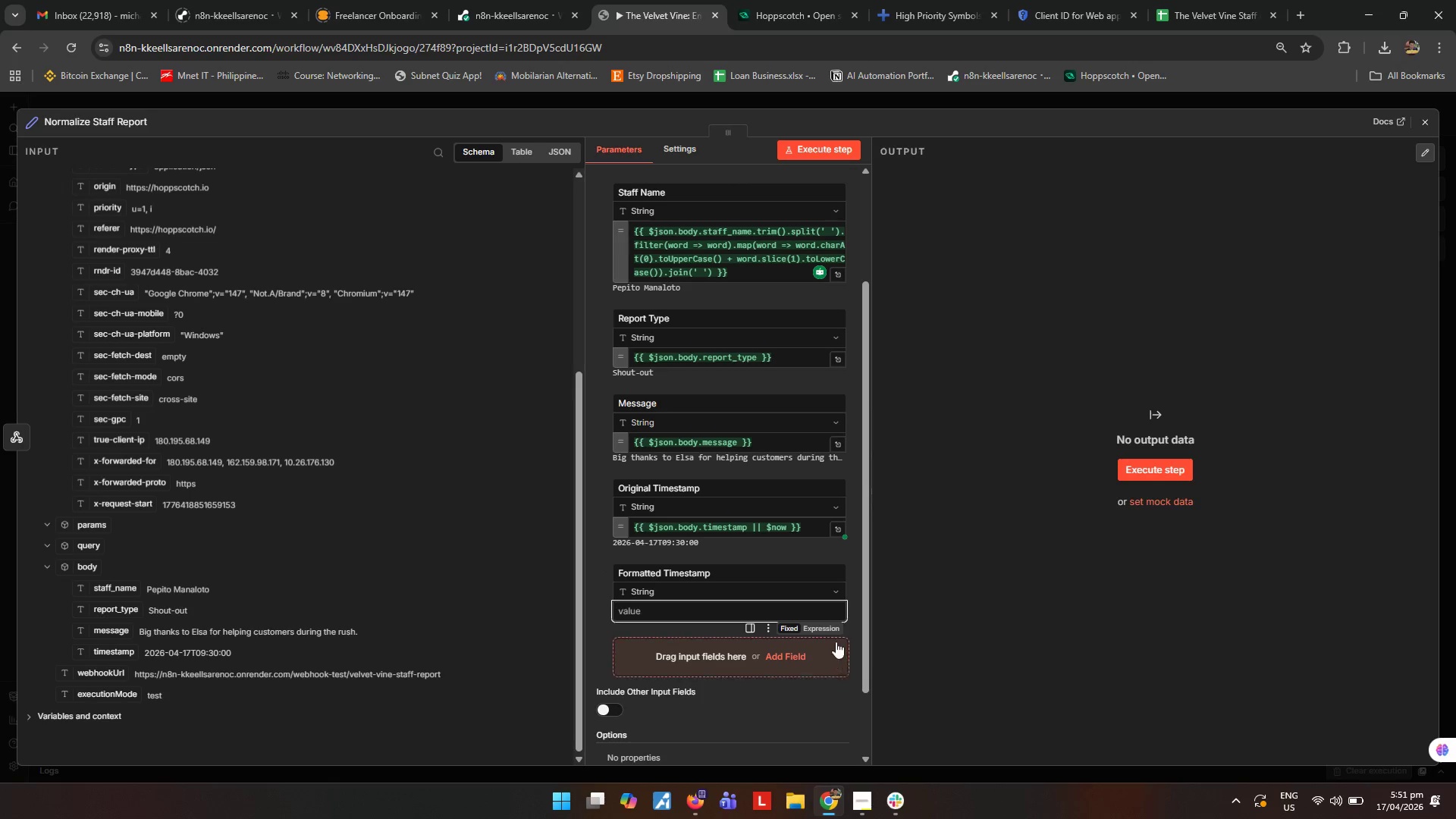 
left_click([834, 630])
 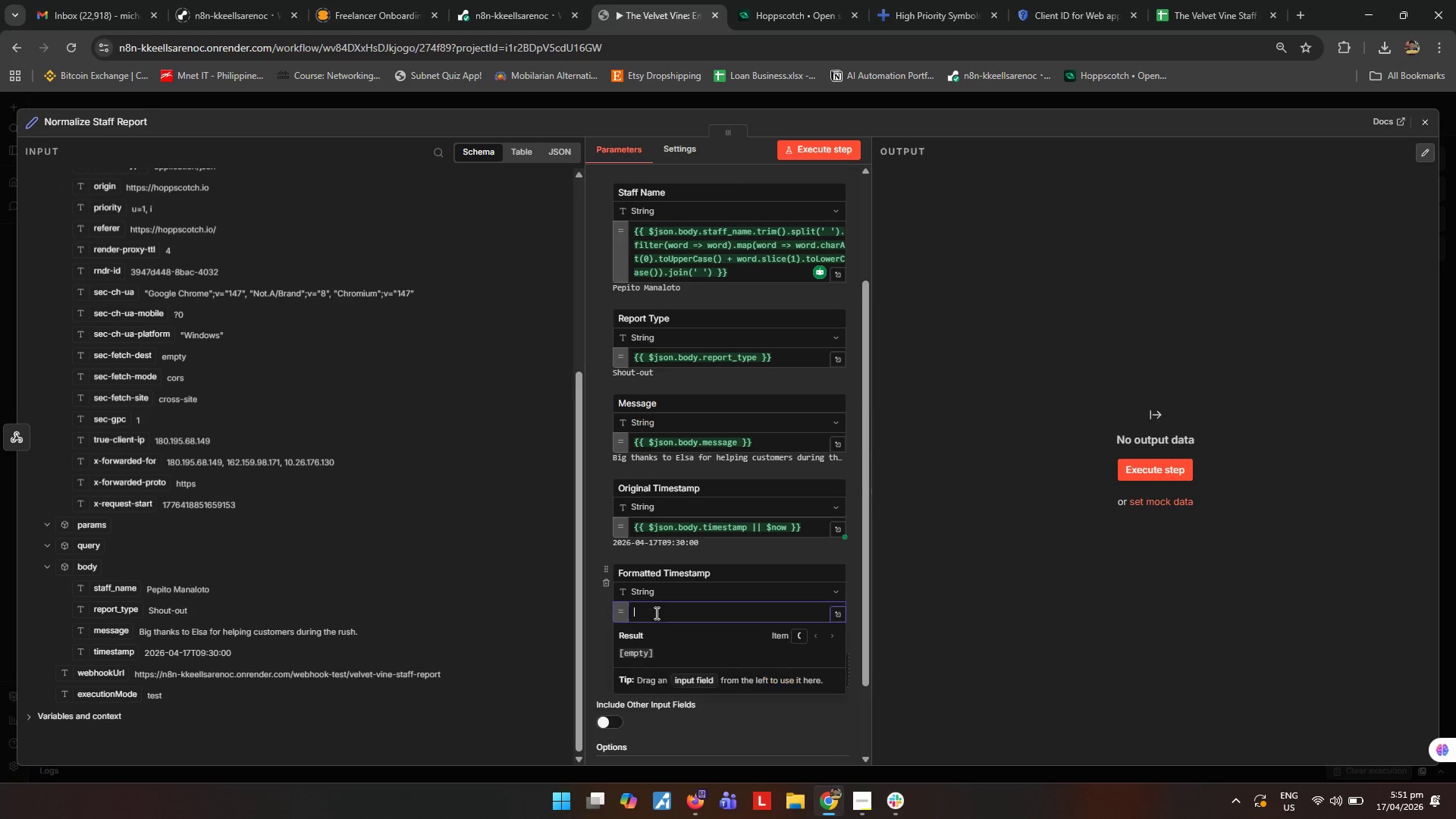 
left_click([657, 613])
 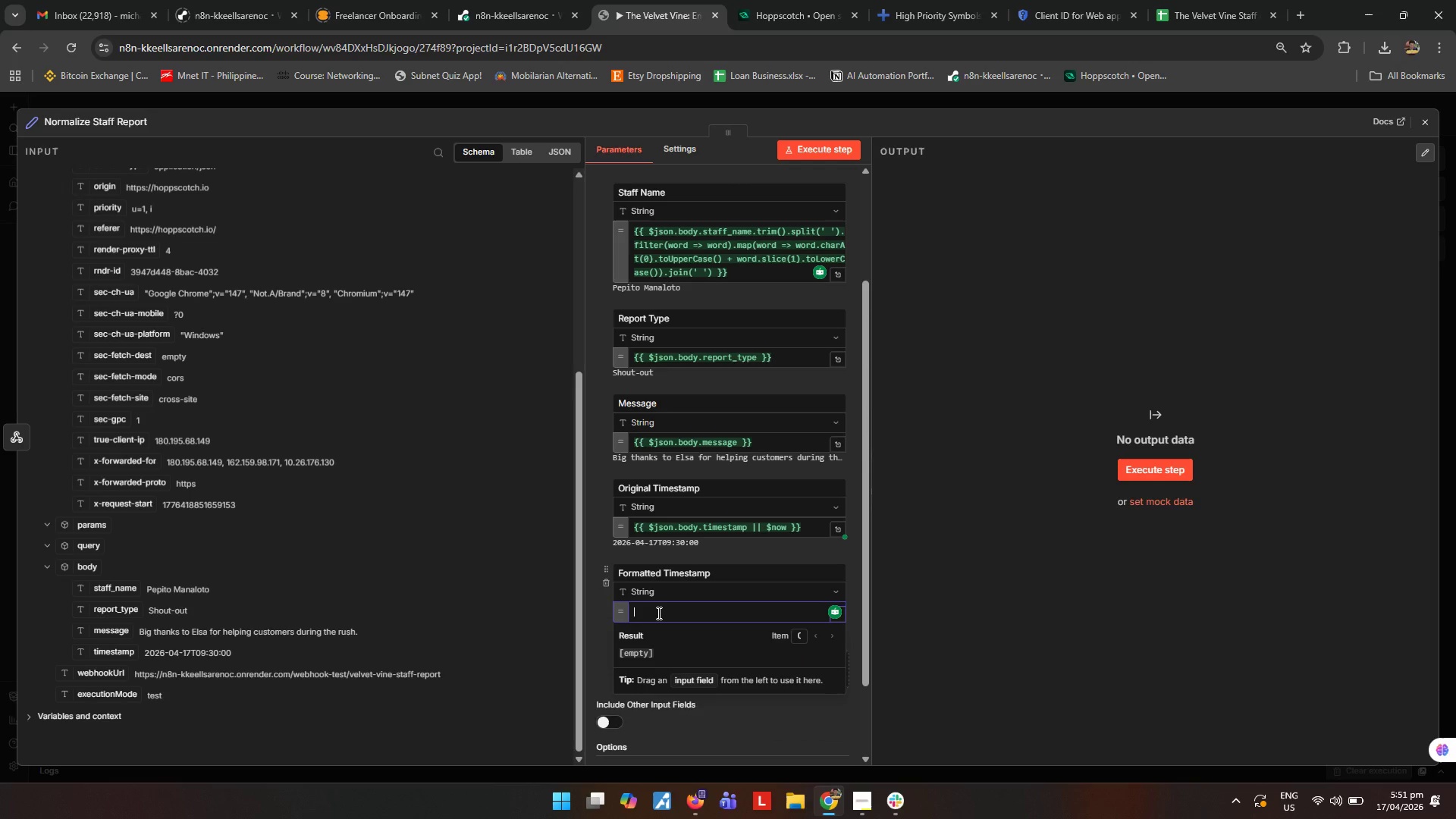 
type({{da)
key(Backspace)
key(Backspace)
type(DateTime.from)
 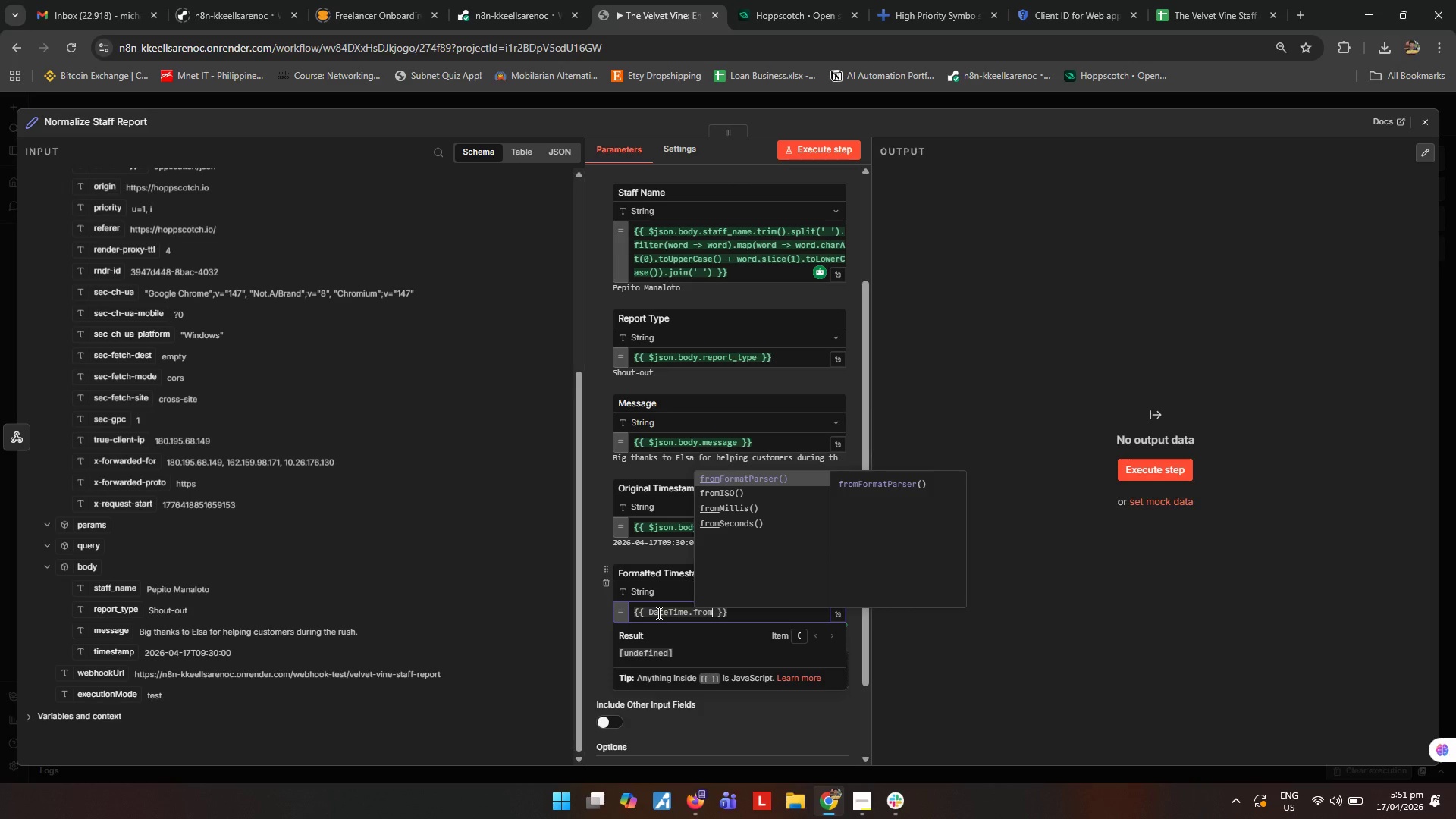 
key(ArrowDown)
 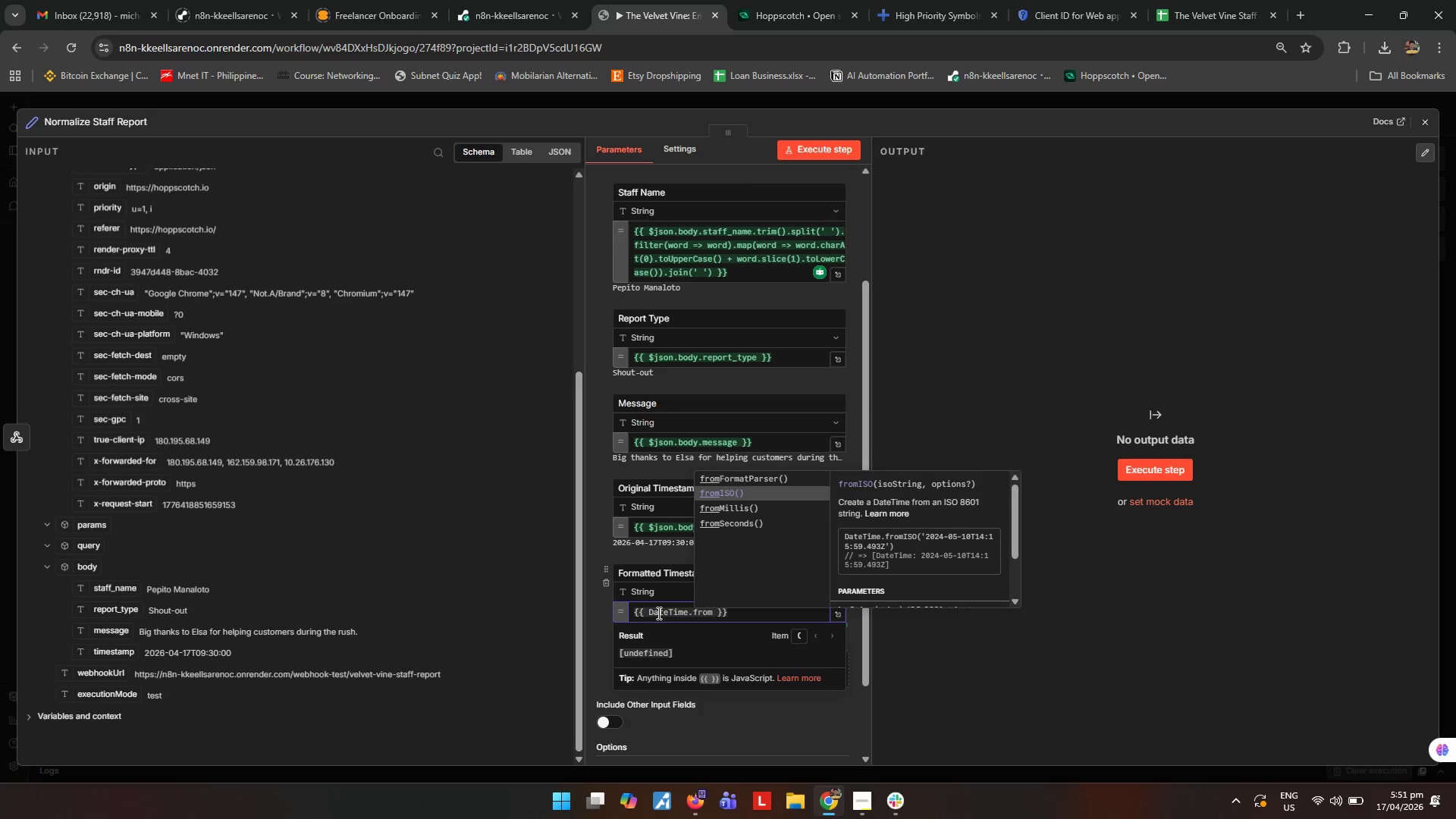 
key(Enter)
 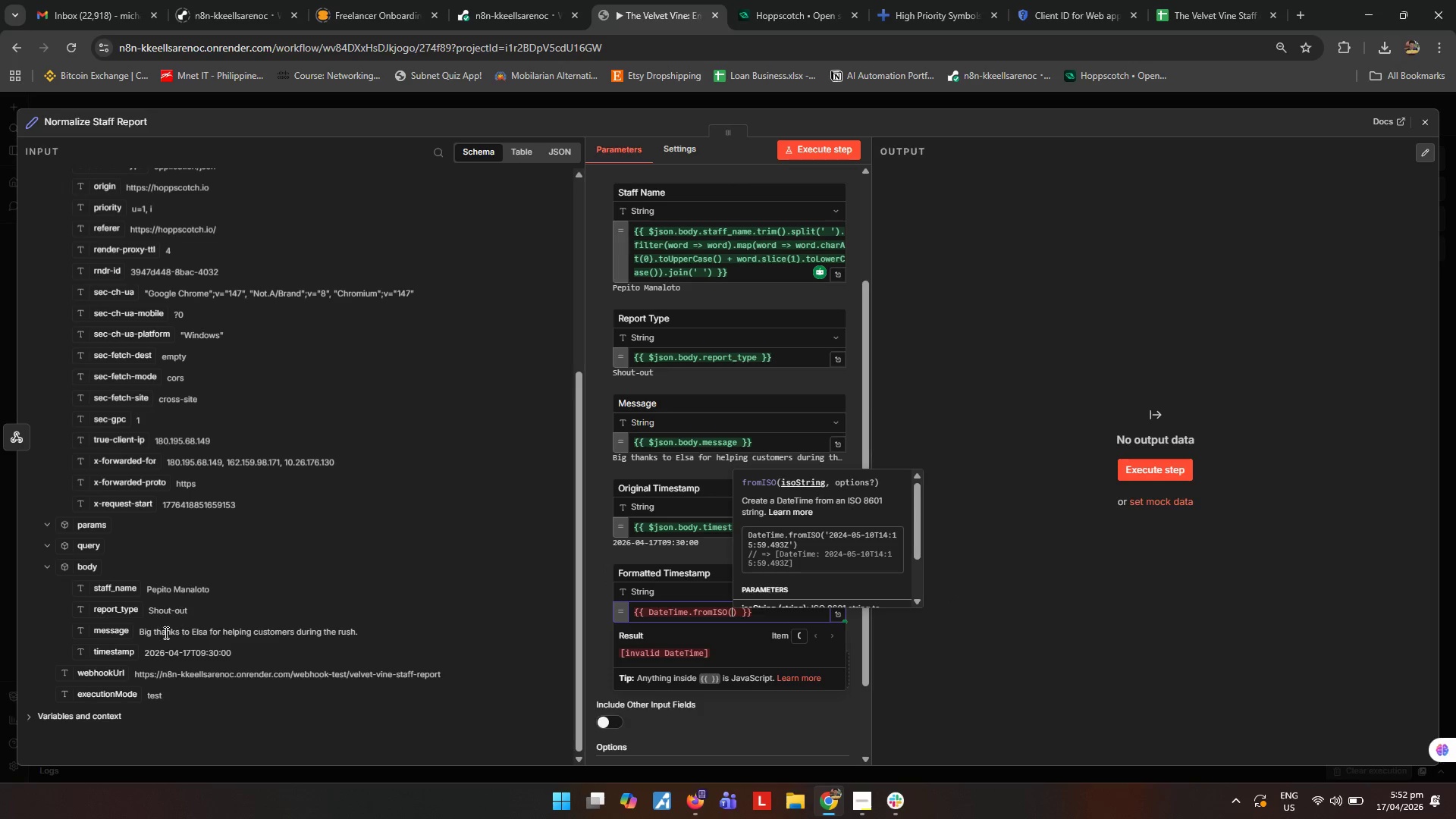 
left_click_drag(start_coordinate=[121, 661], to_coordinate=[290, 656])
 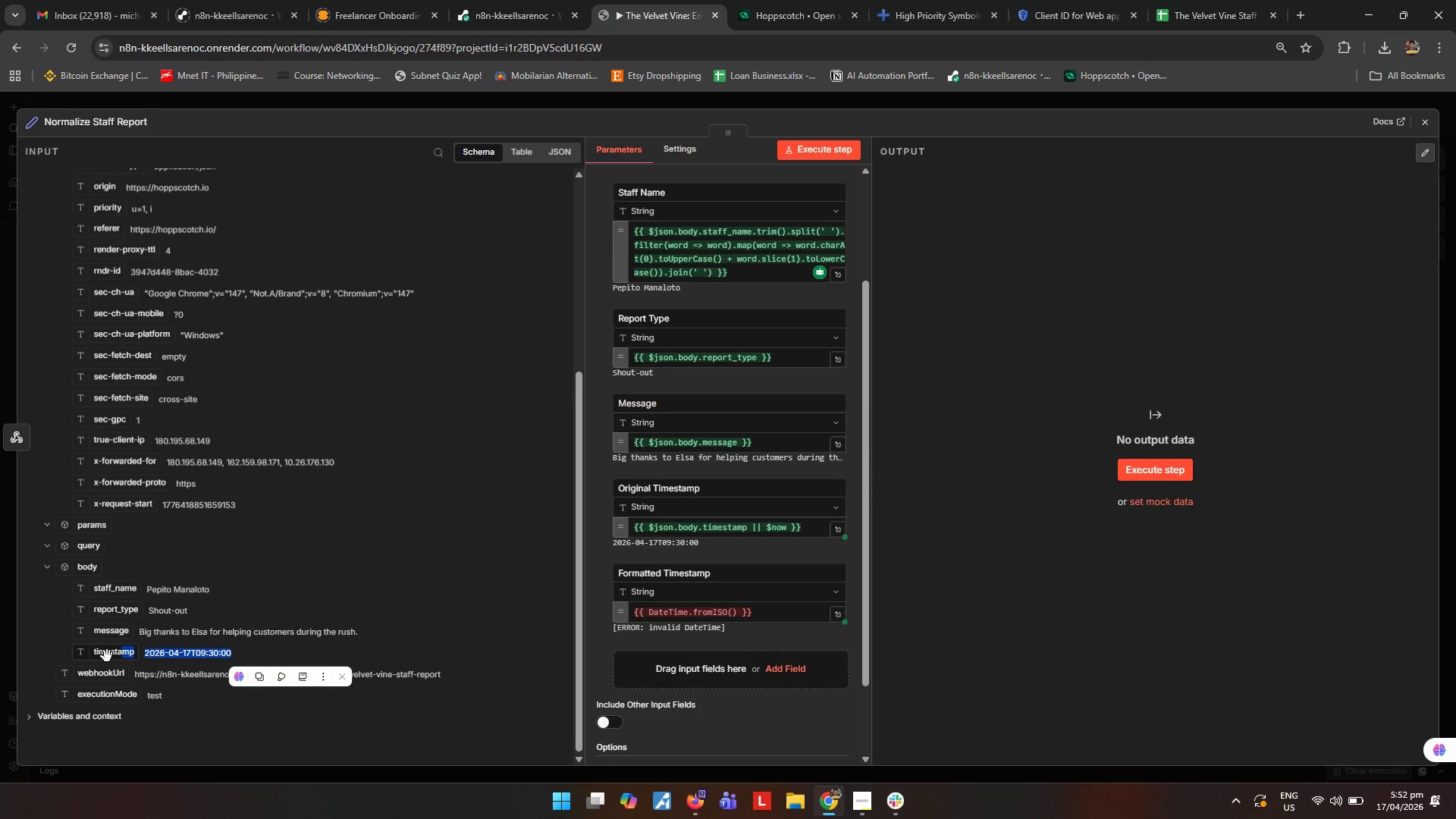 
left_click_drag(start_coordinate=[107, 656], to_coordinate=[731, 616])
 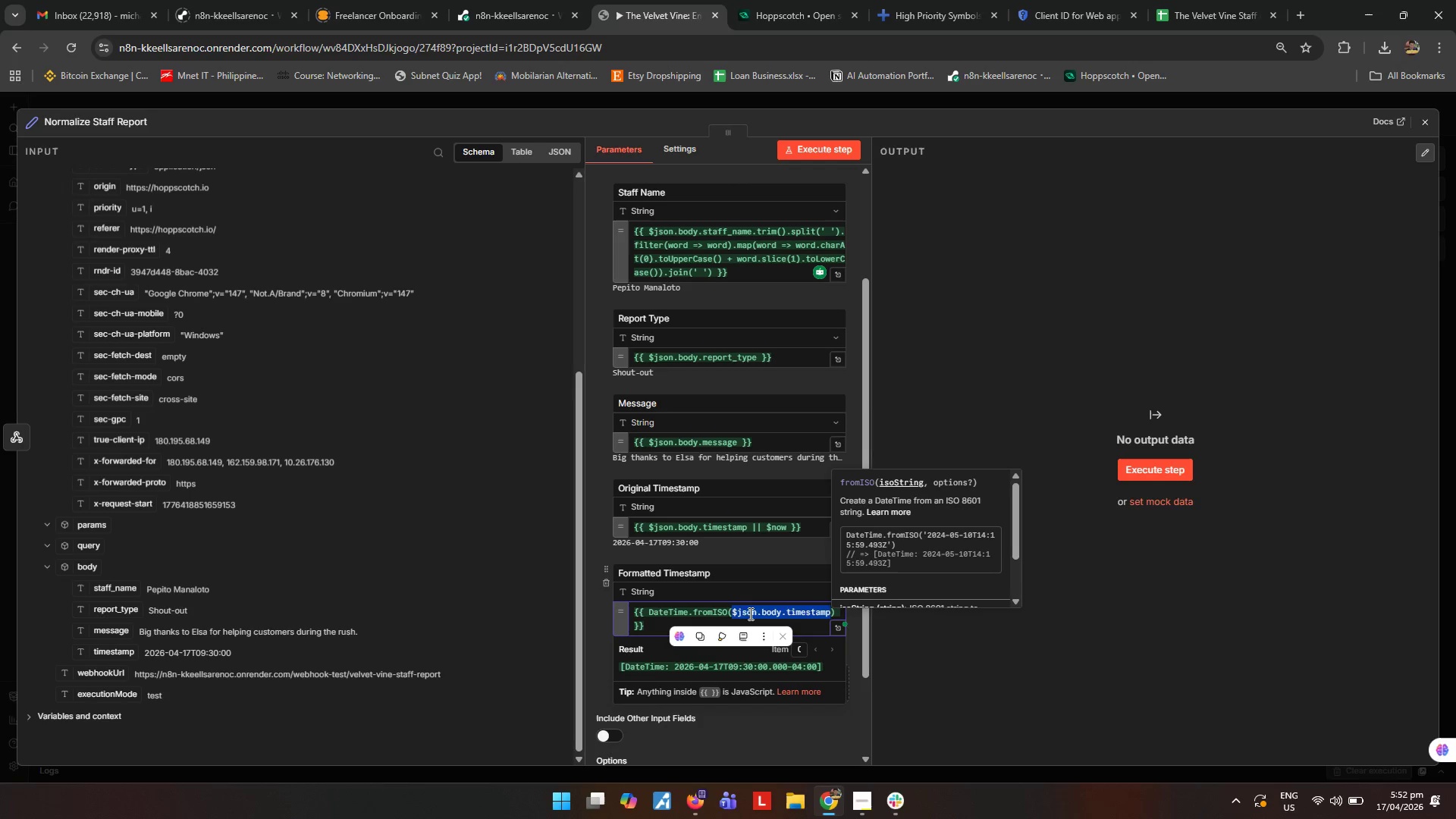 
wait(5.62)
 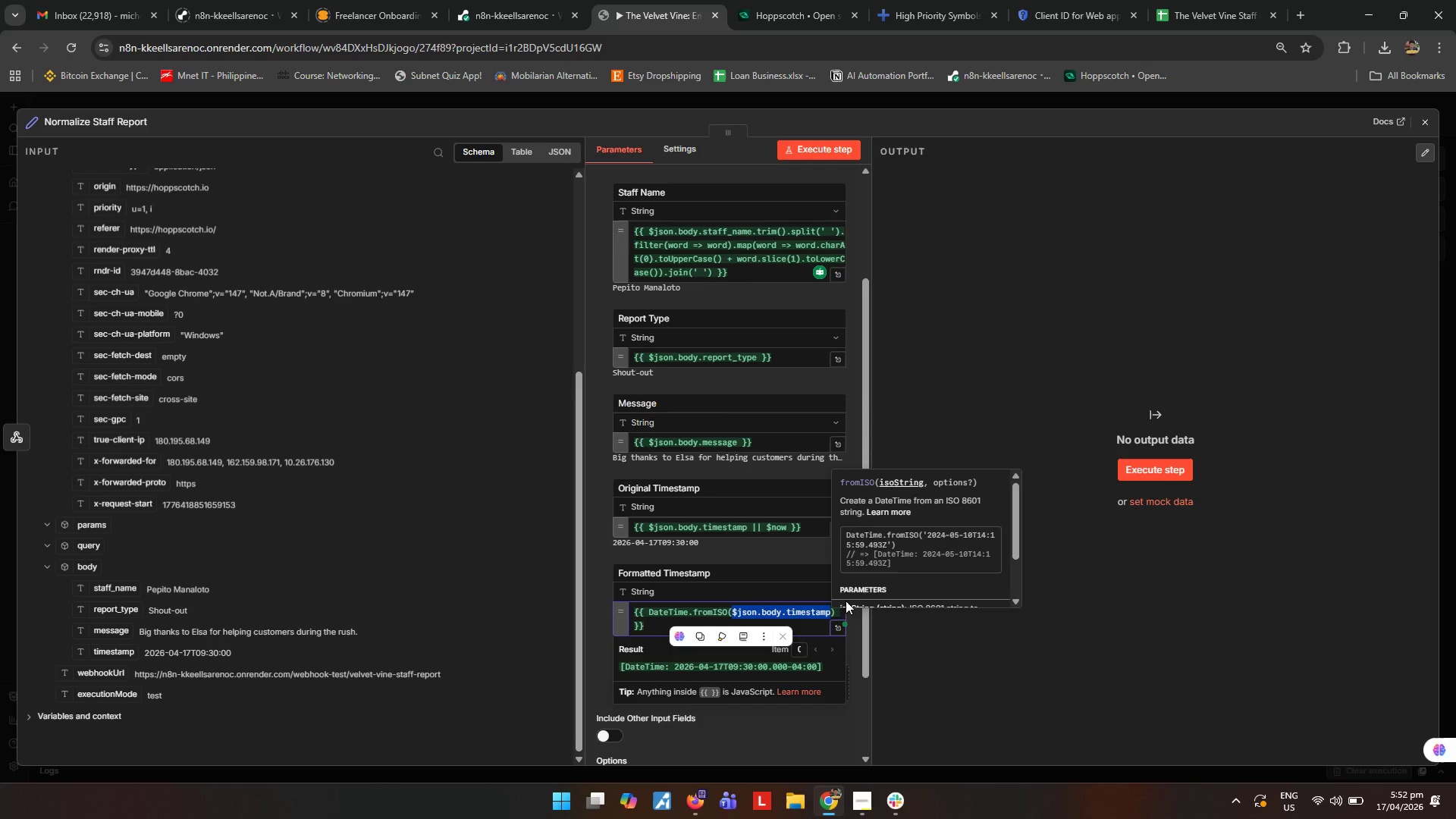 
left_click([789, 613])
 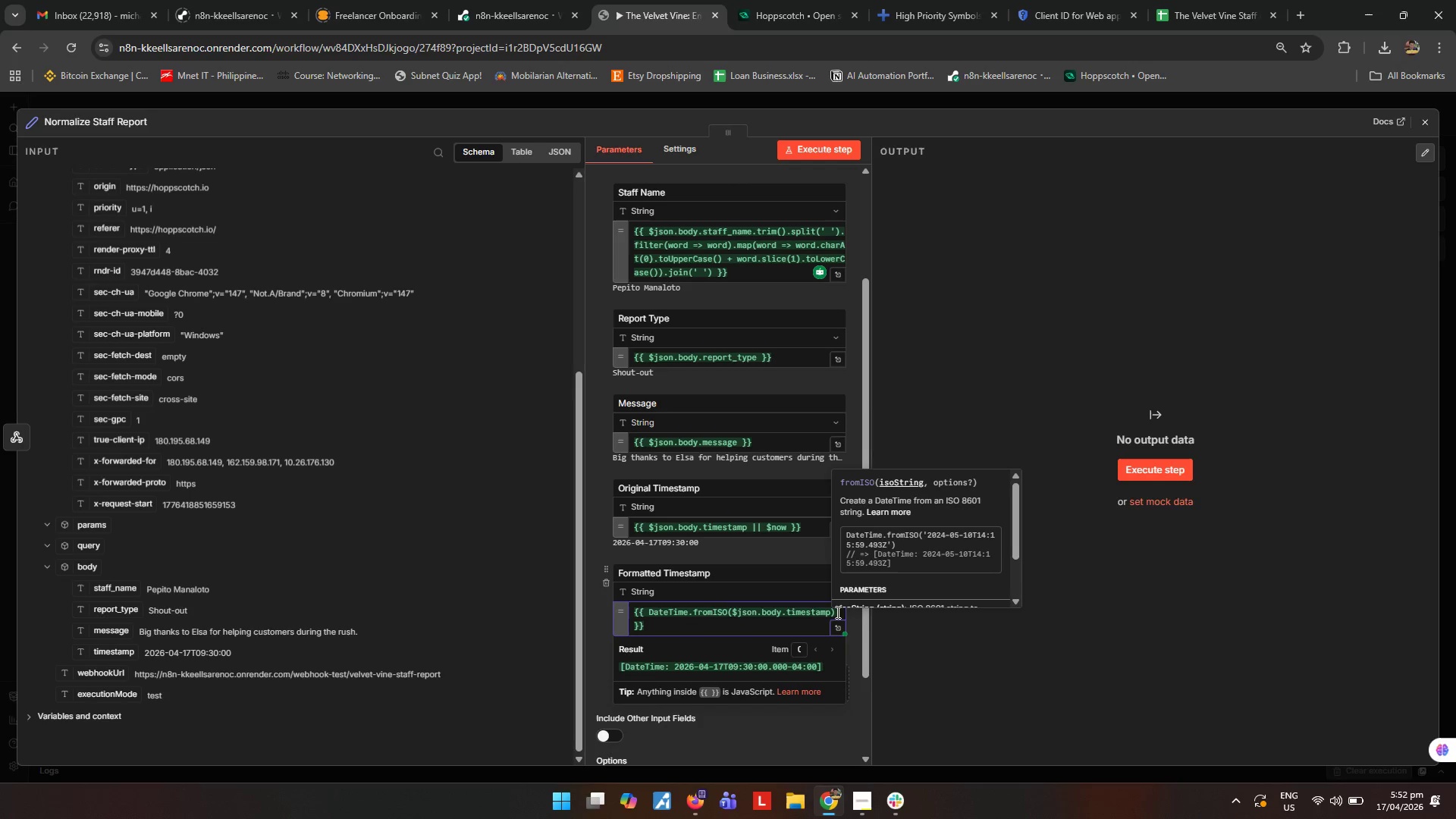 
left_click([832, 612])
 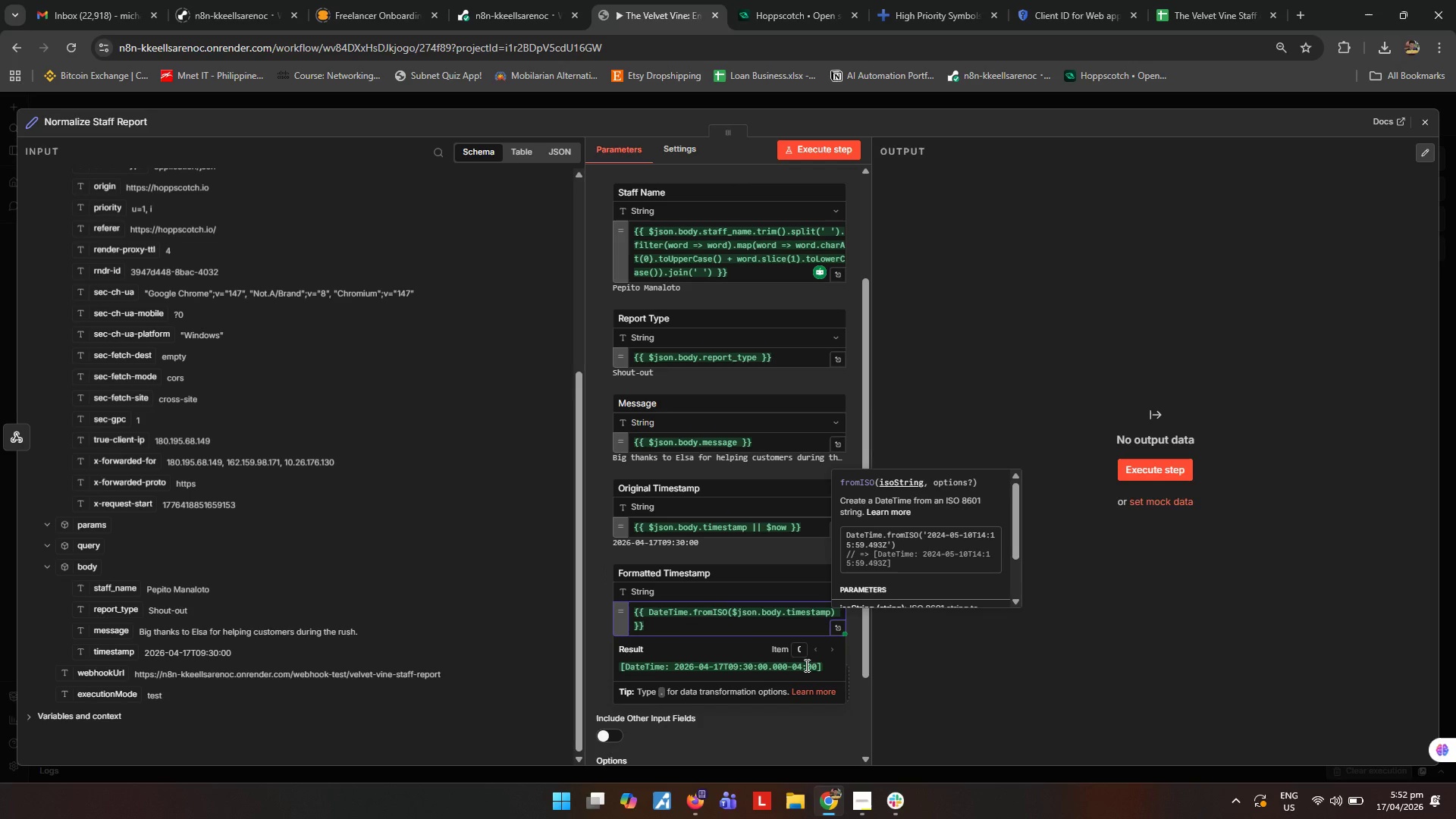 
key(ArrowRight)
 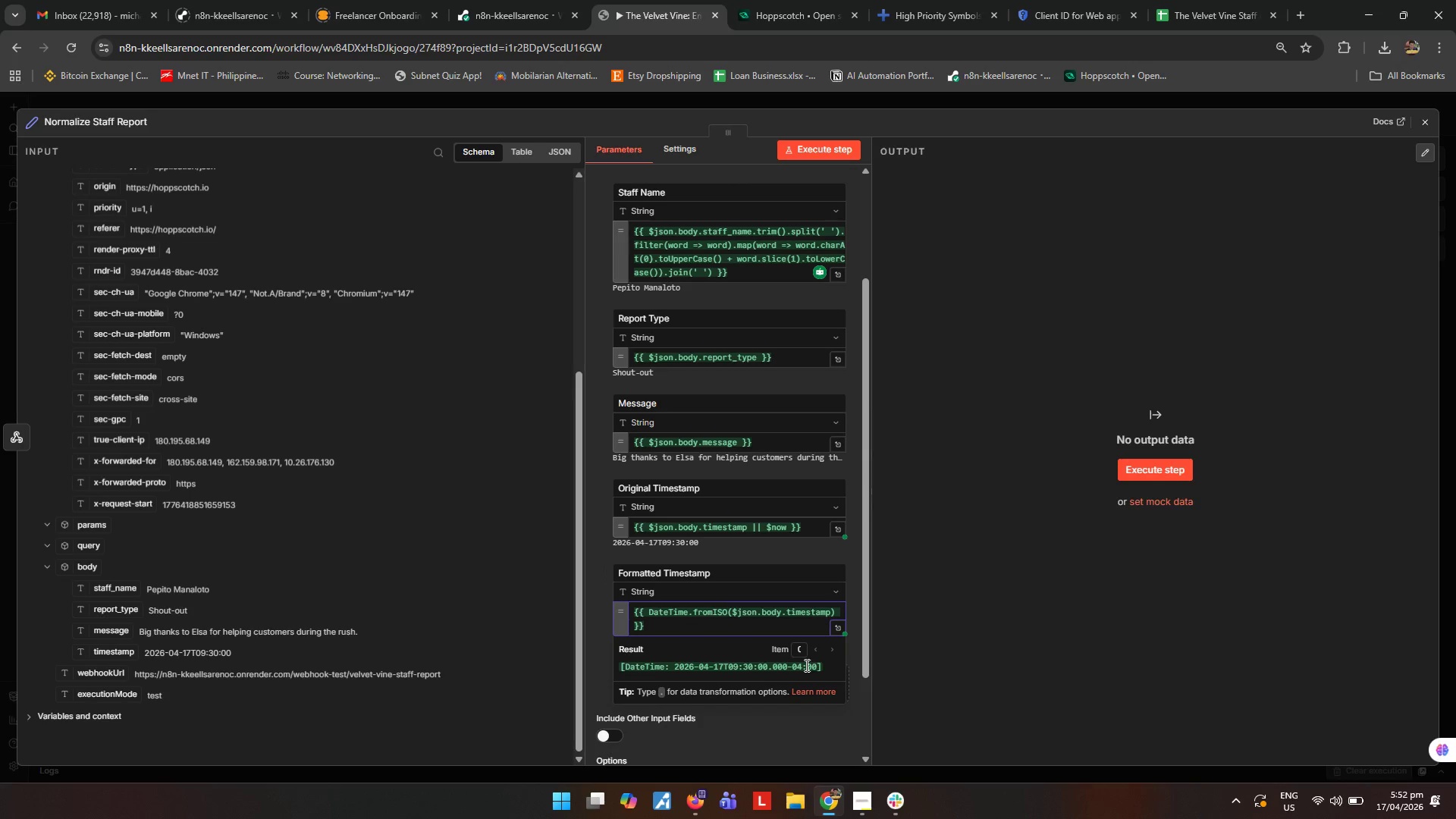 
type(to)
key(Backspace)
key(Backspace)
type(.tStrin)
key(Tab)
type(.tFormat(')
 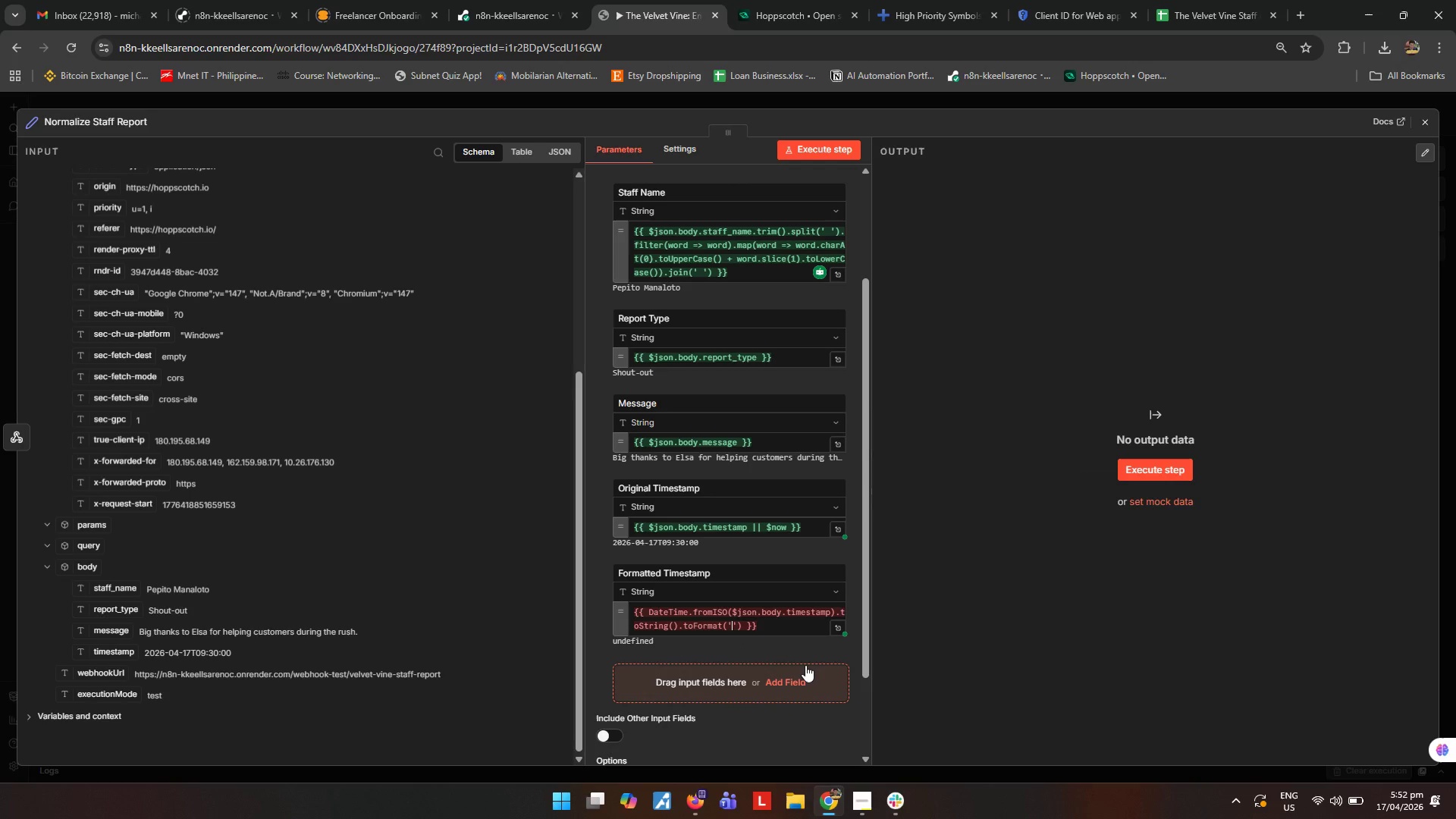 
key(ArrowLeft)
 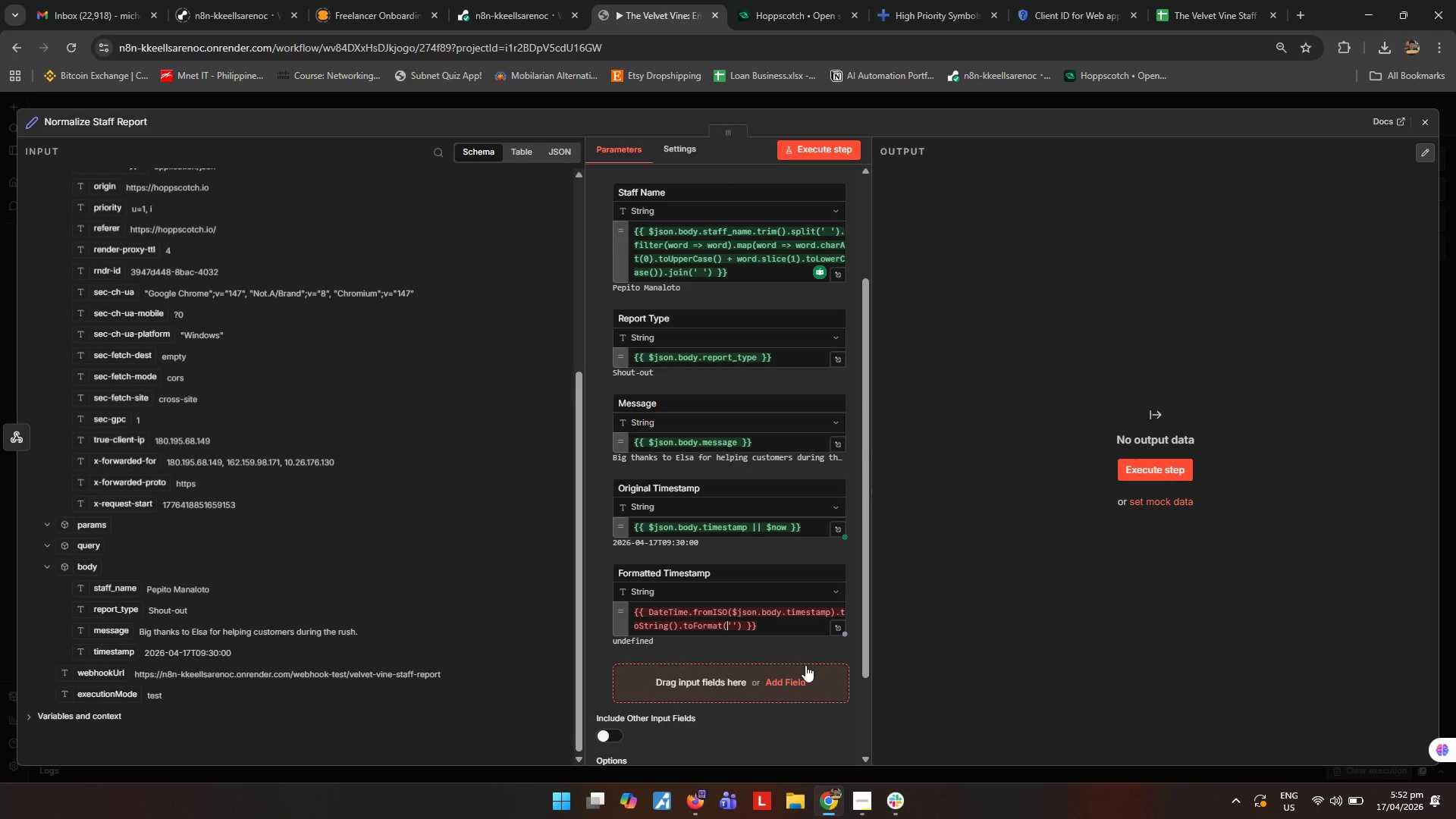 
key(ArrowLeft)
 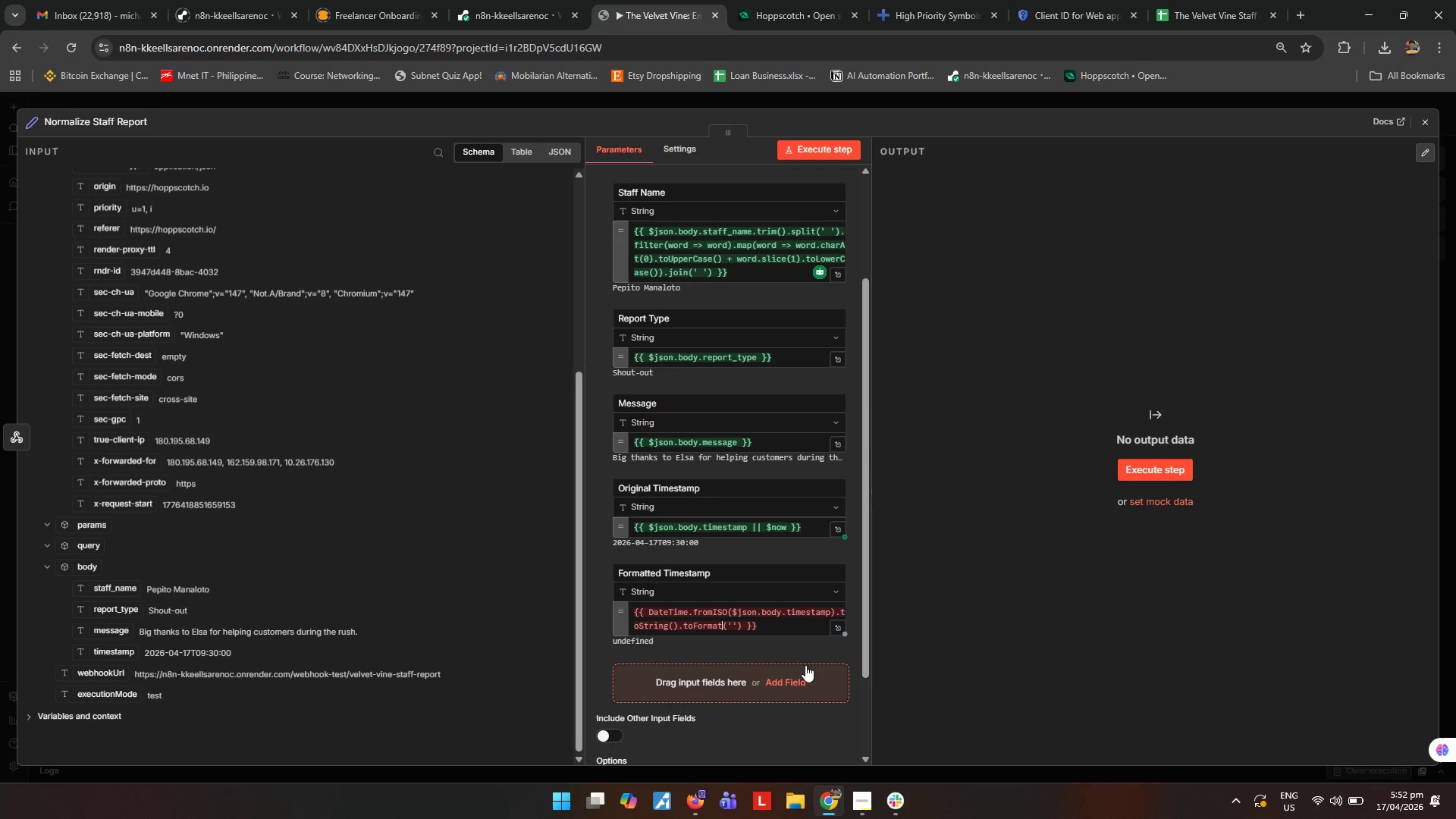 
key(ArrowLeft)
 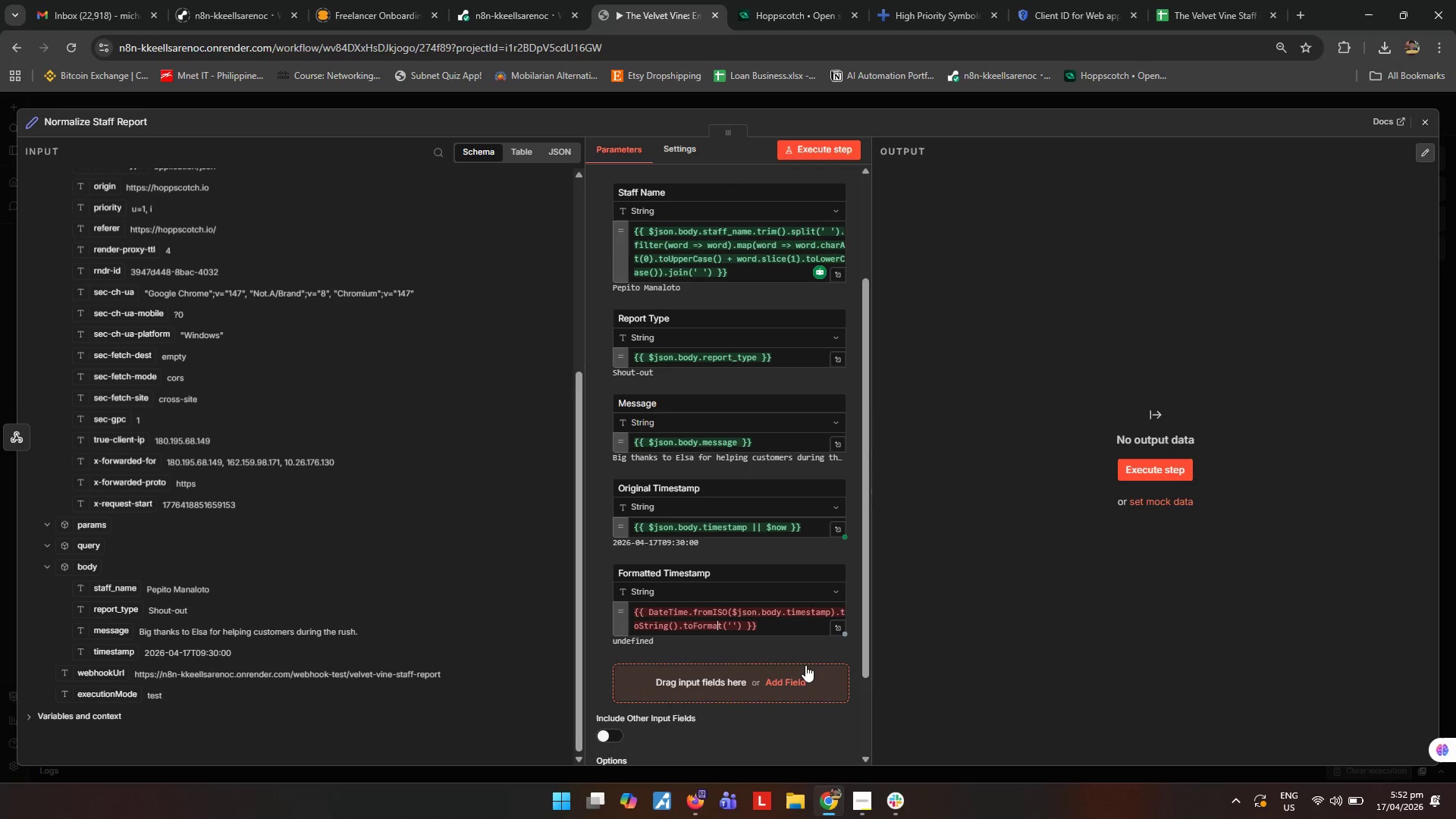 
key(ArrowLeft)
 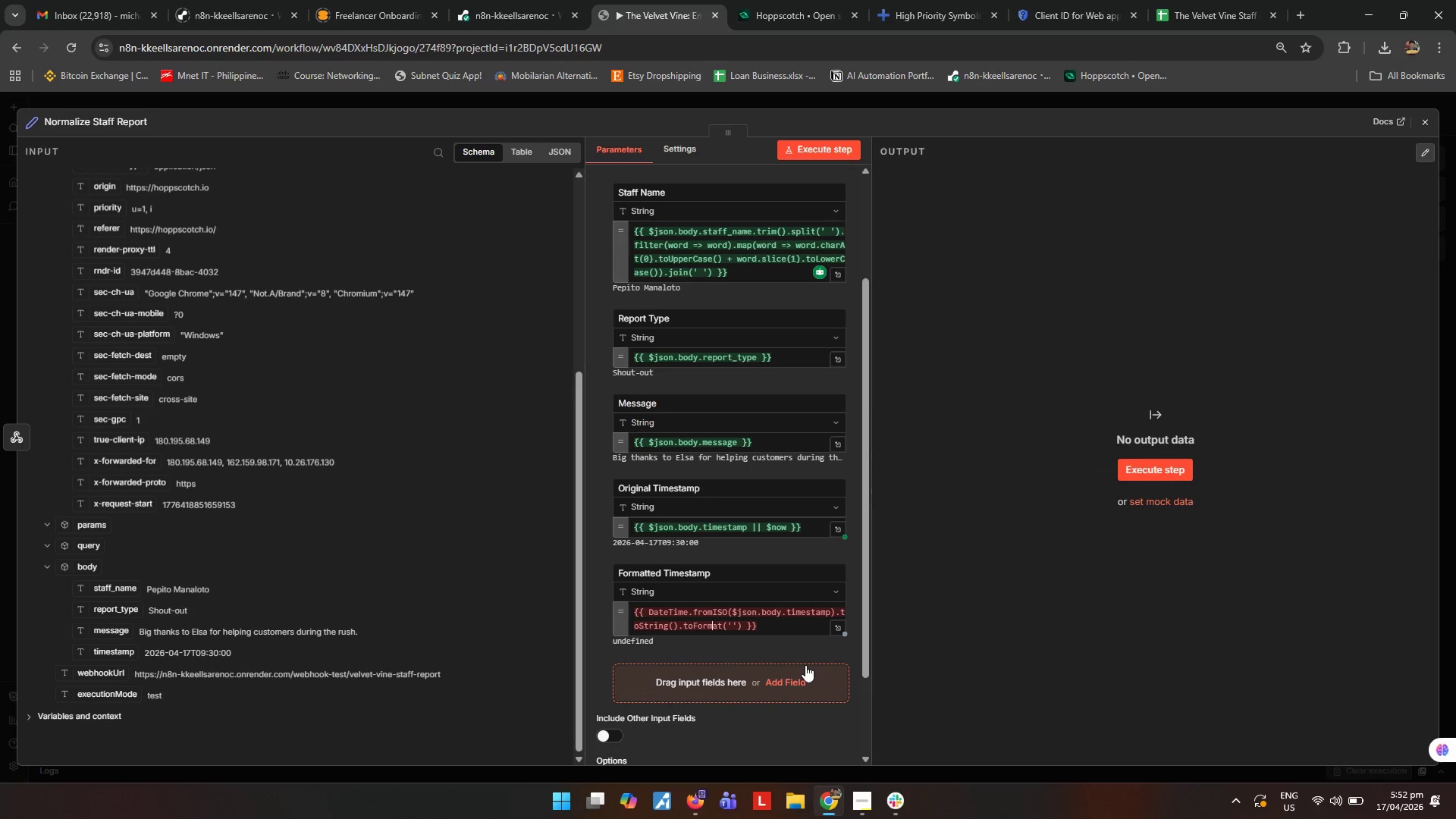 
key(ArrowLeft)
 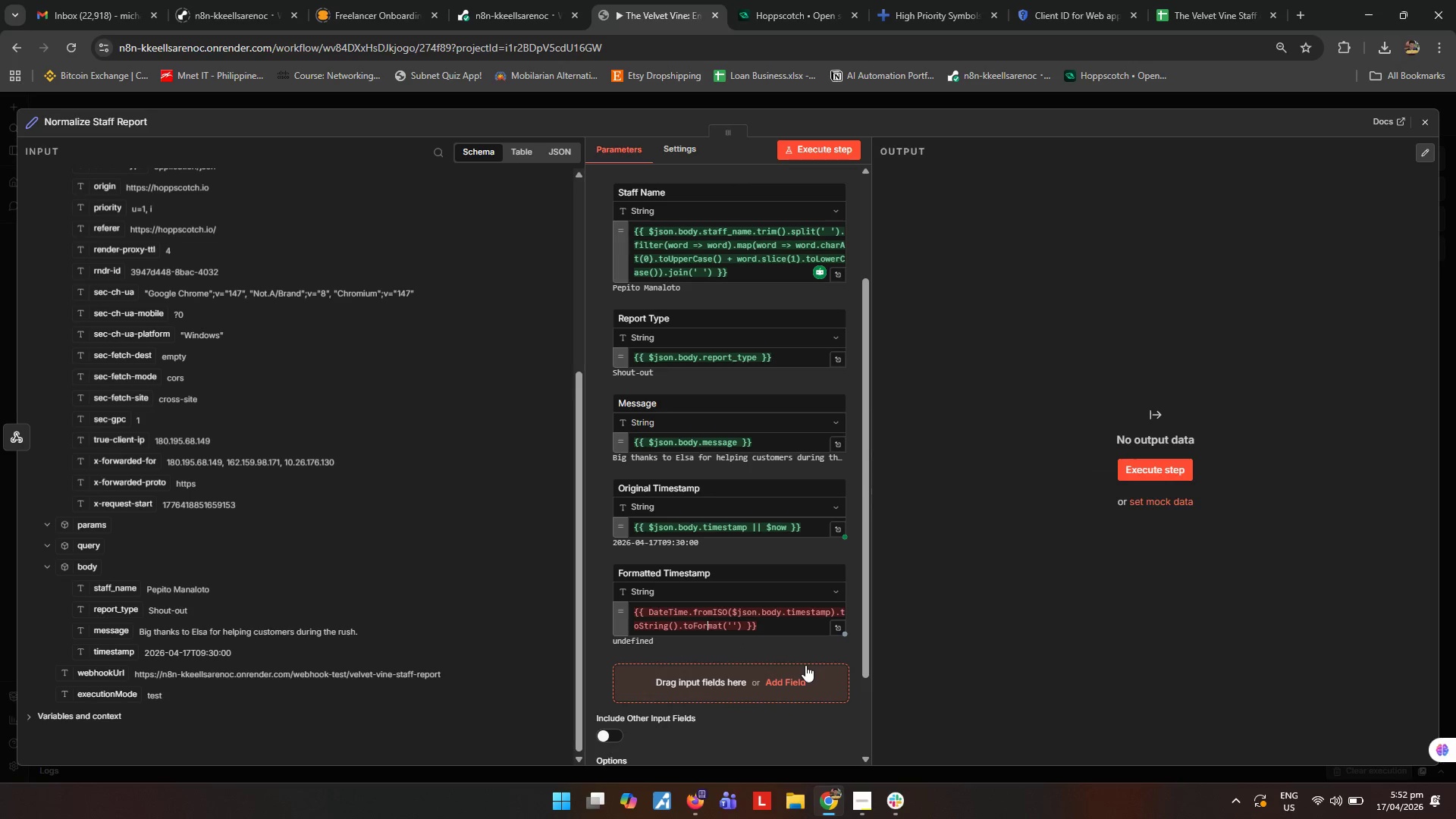 
key(ArrowLeft)
 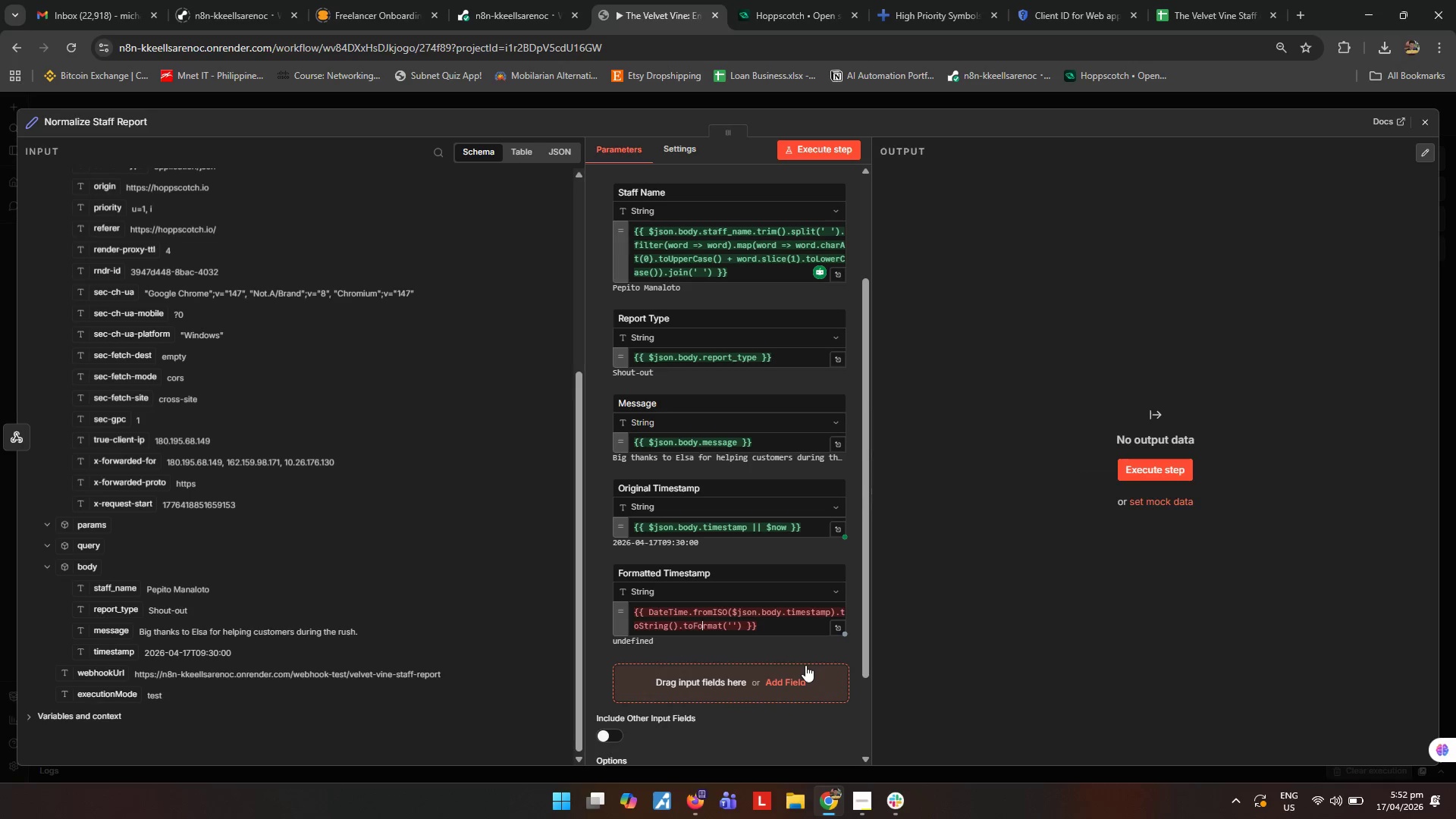 
key(ArrowLeft)
 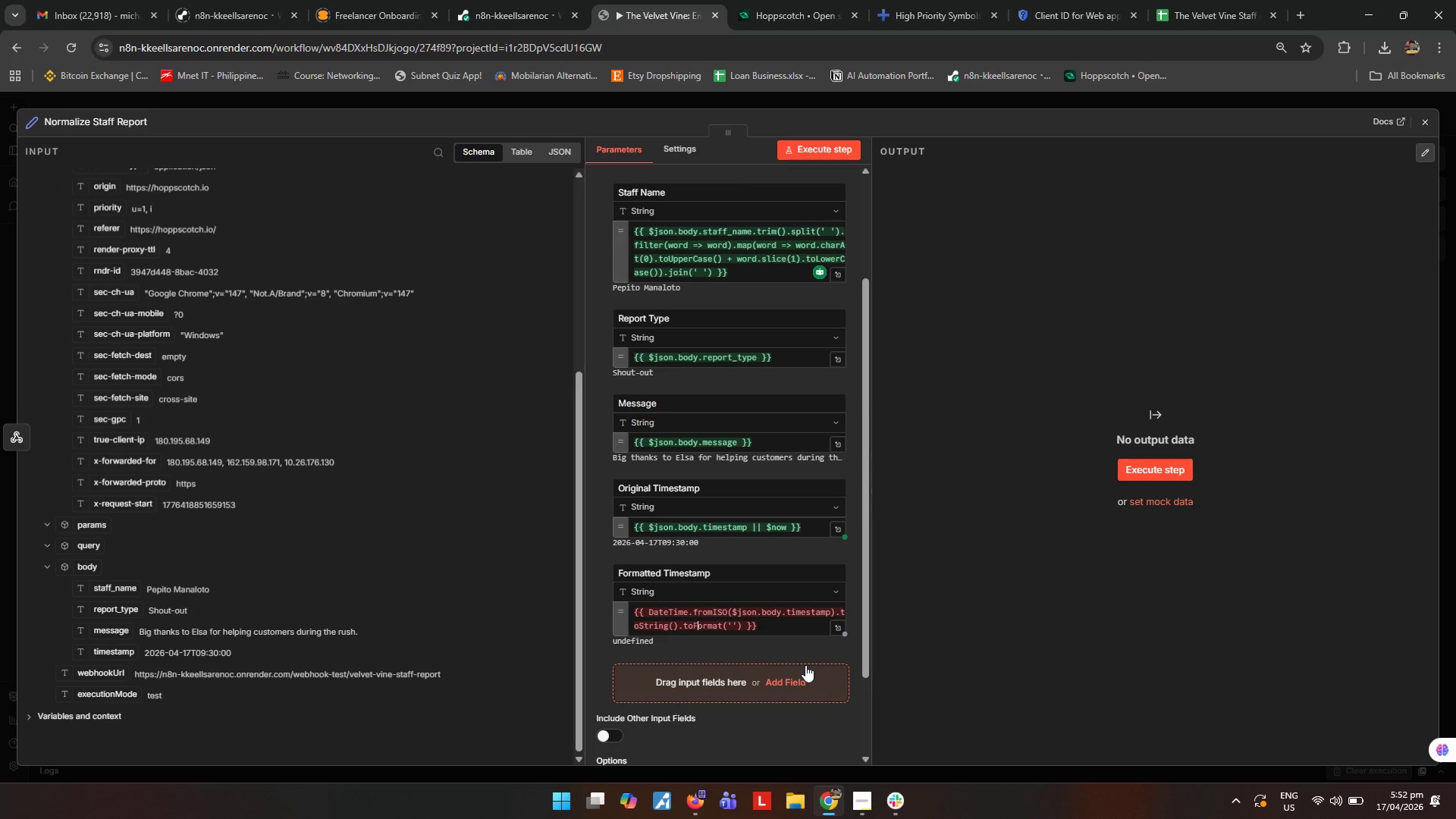 
key(ArrowLeft)
 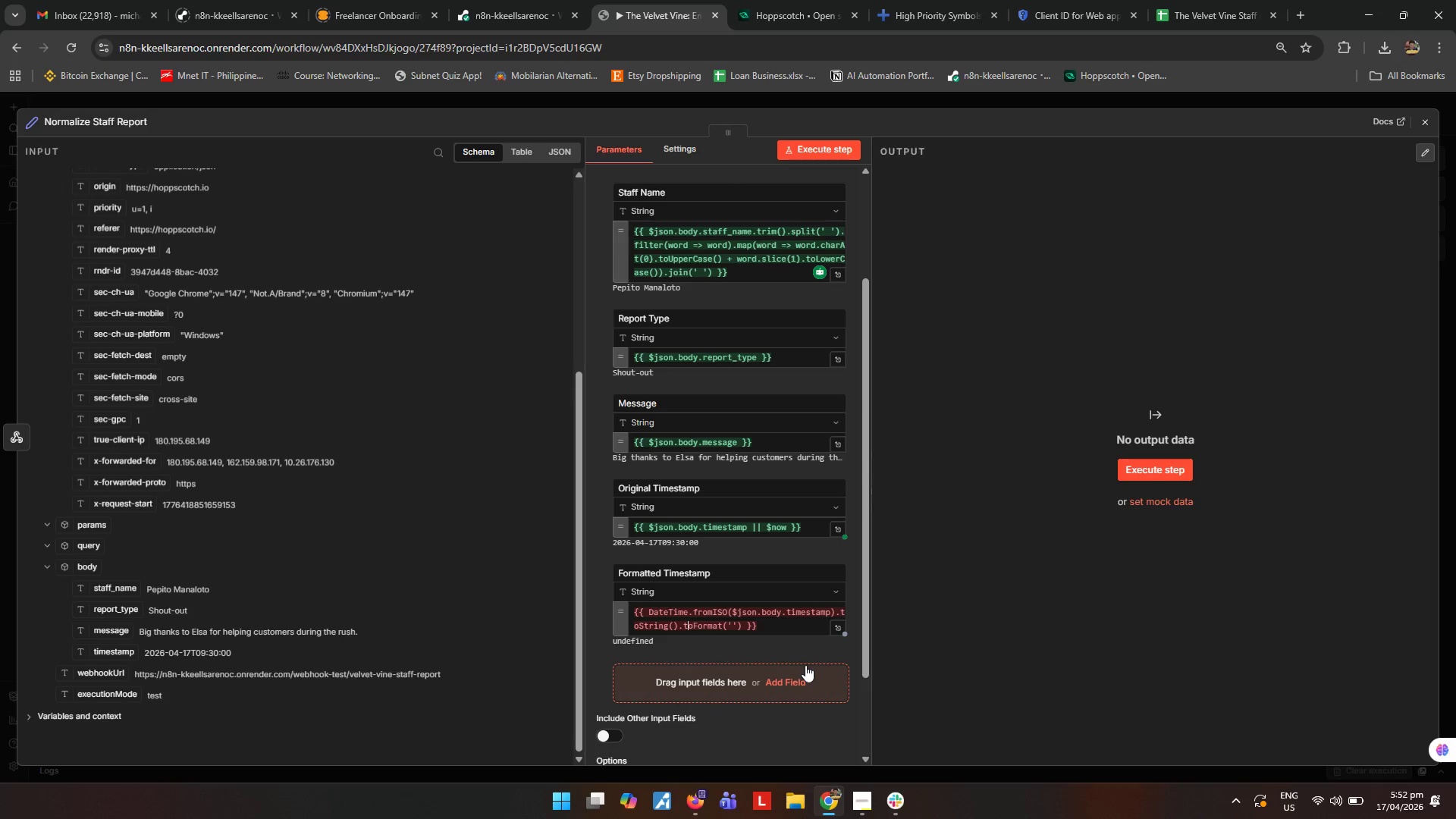 
key(ArrowLeft)
 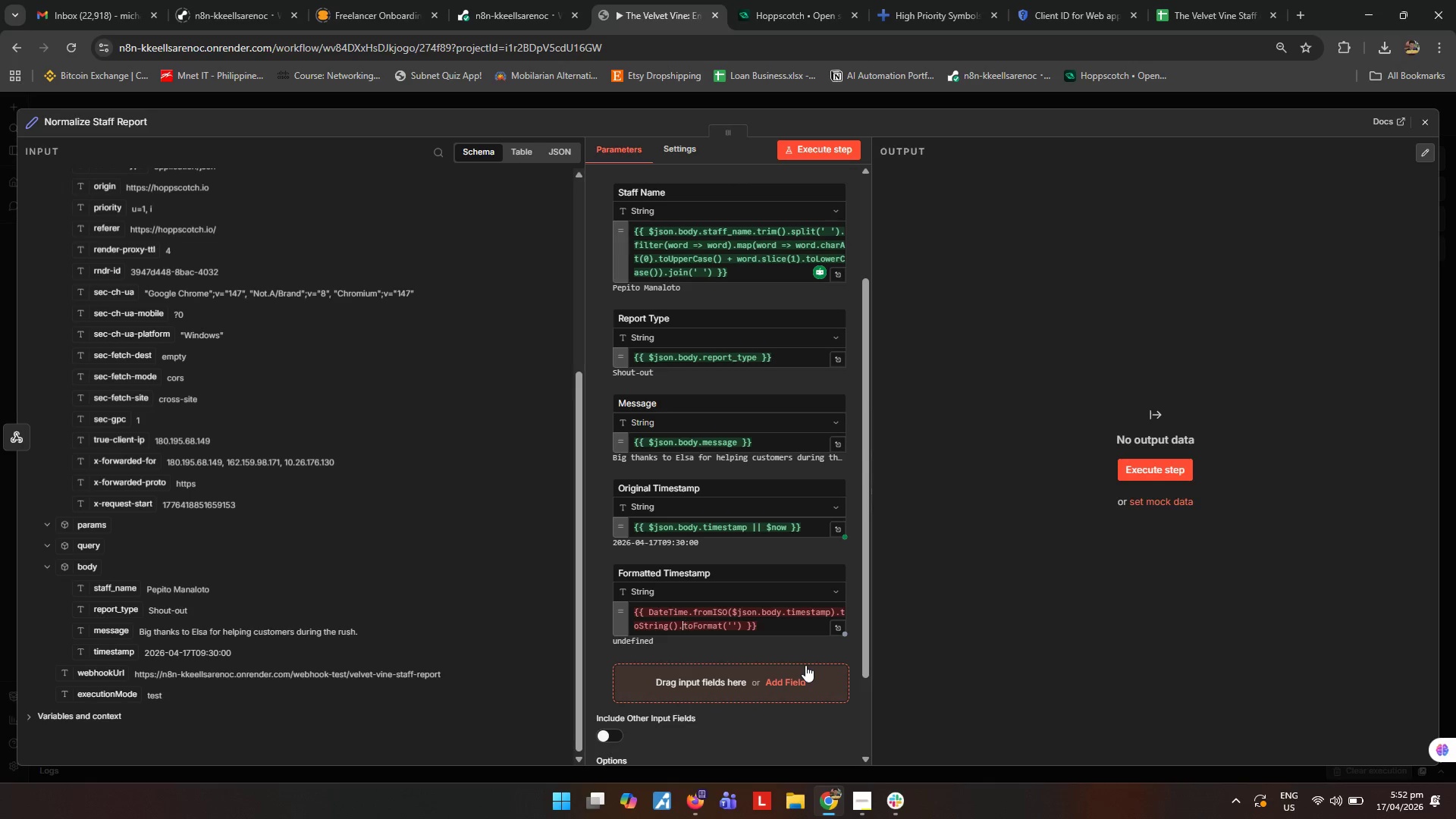 
key(ArrowLeft)
 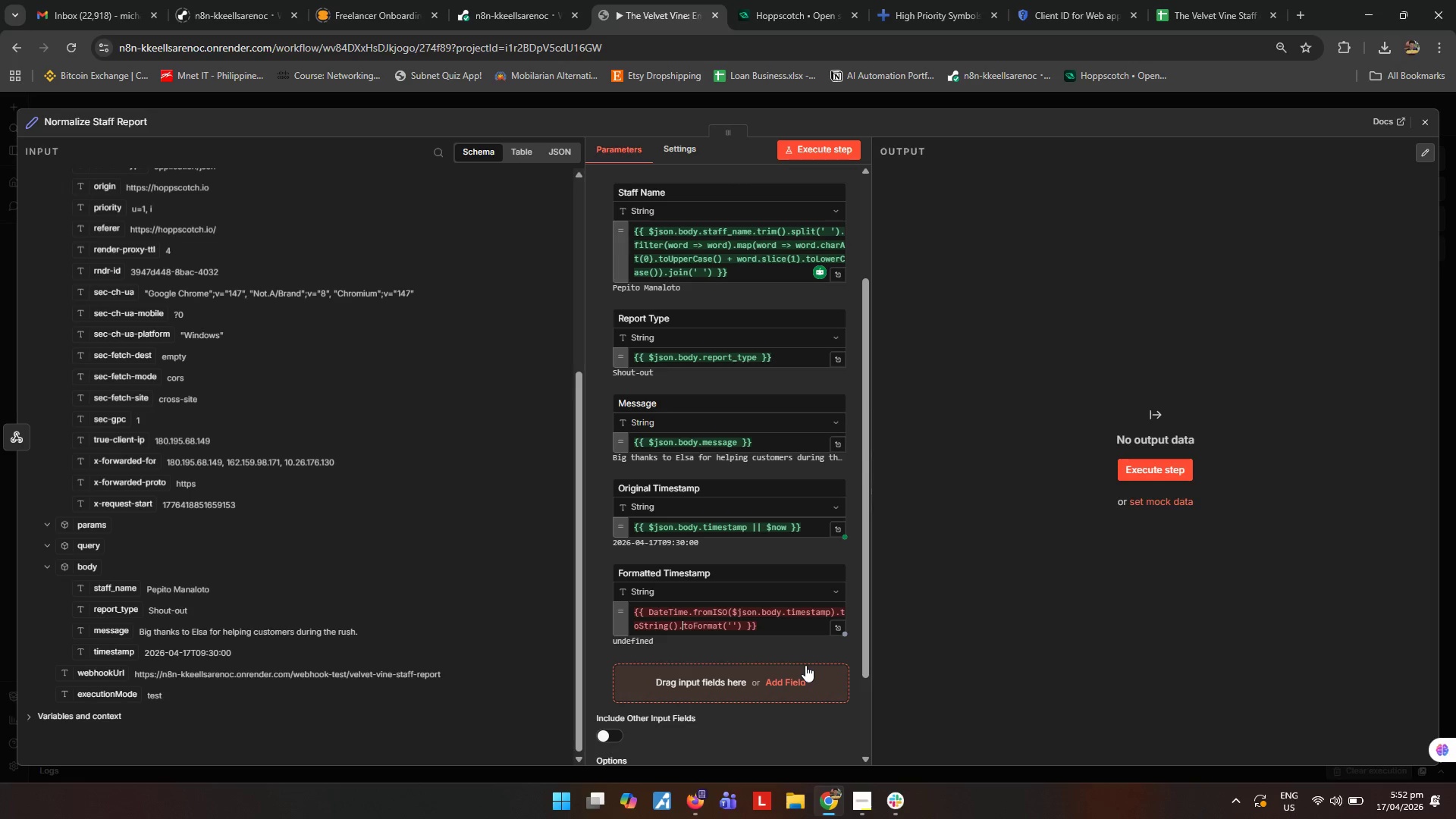 
key(ArrowLeft)
 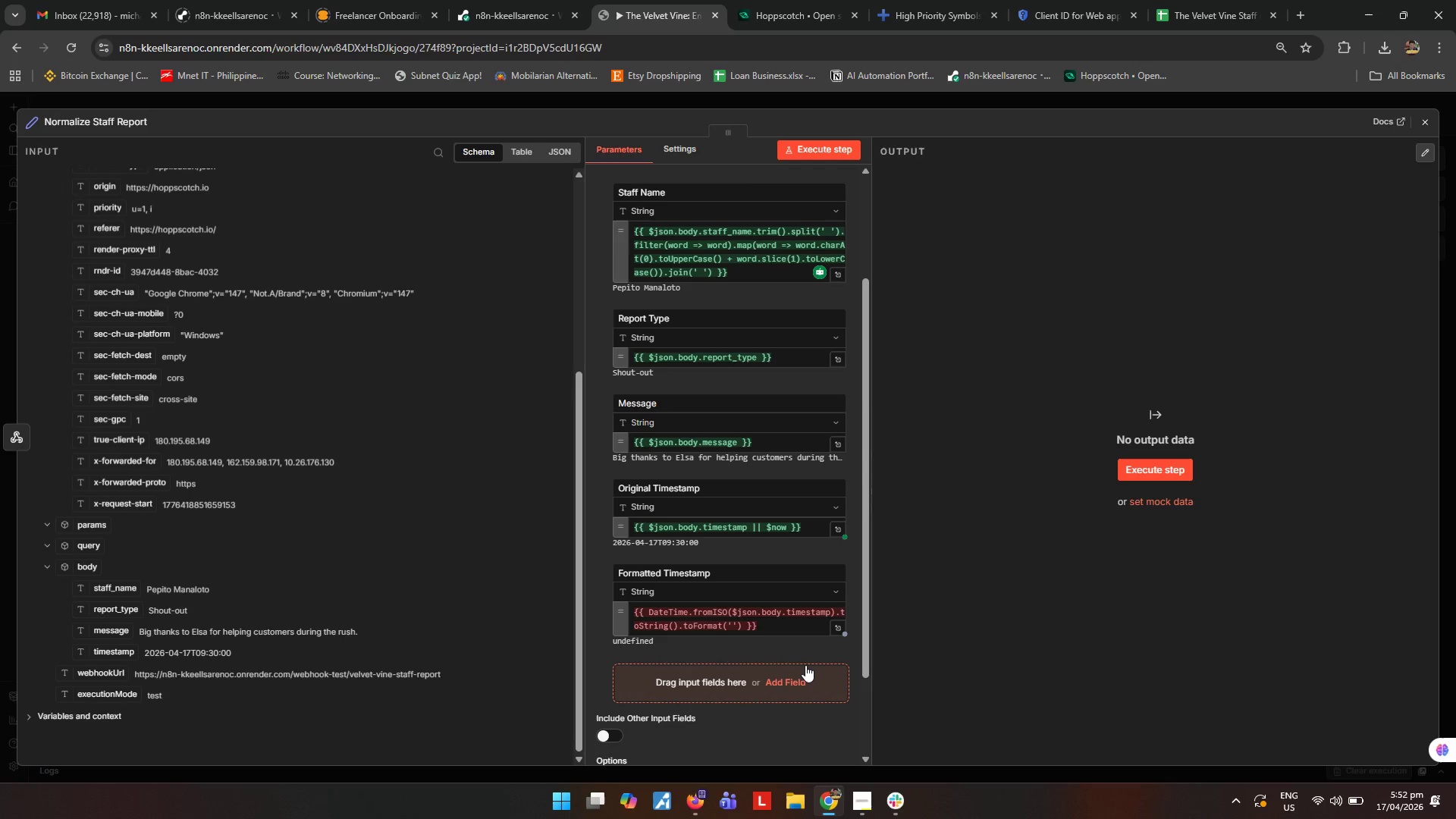 
wait(9.81)
 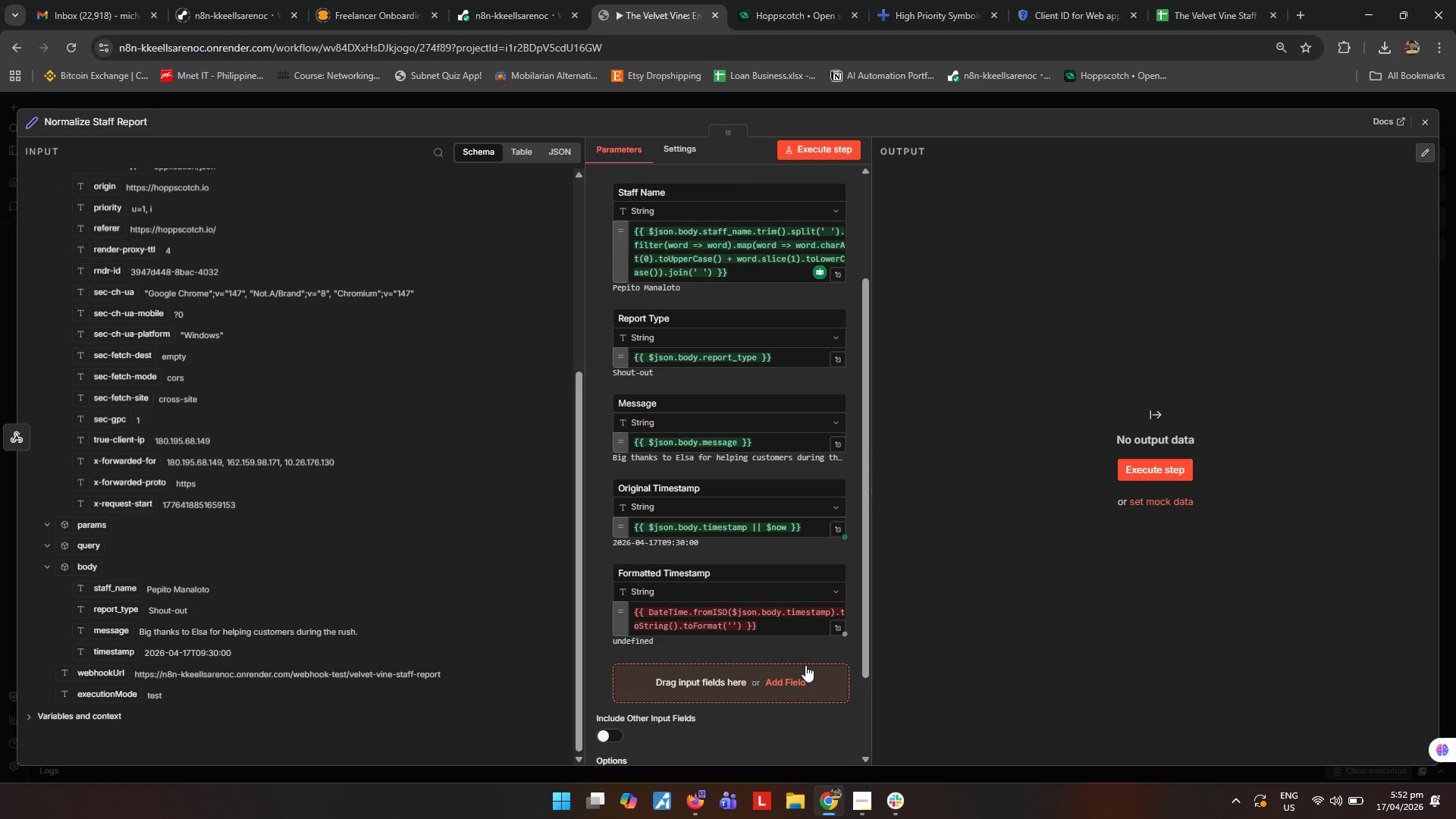 
key(Shift+ShiftRight)
 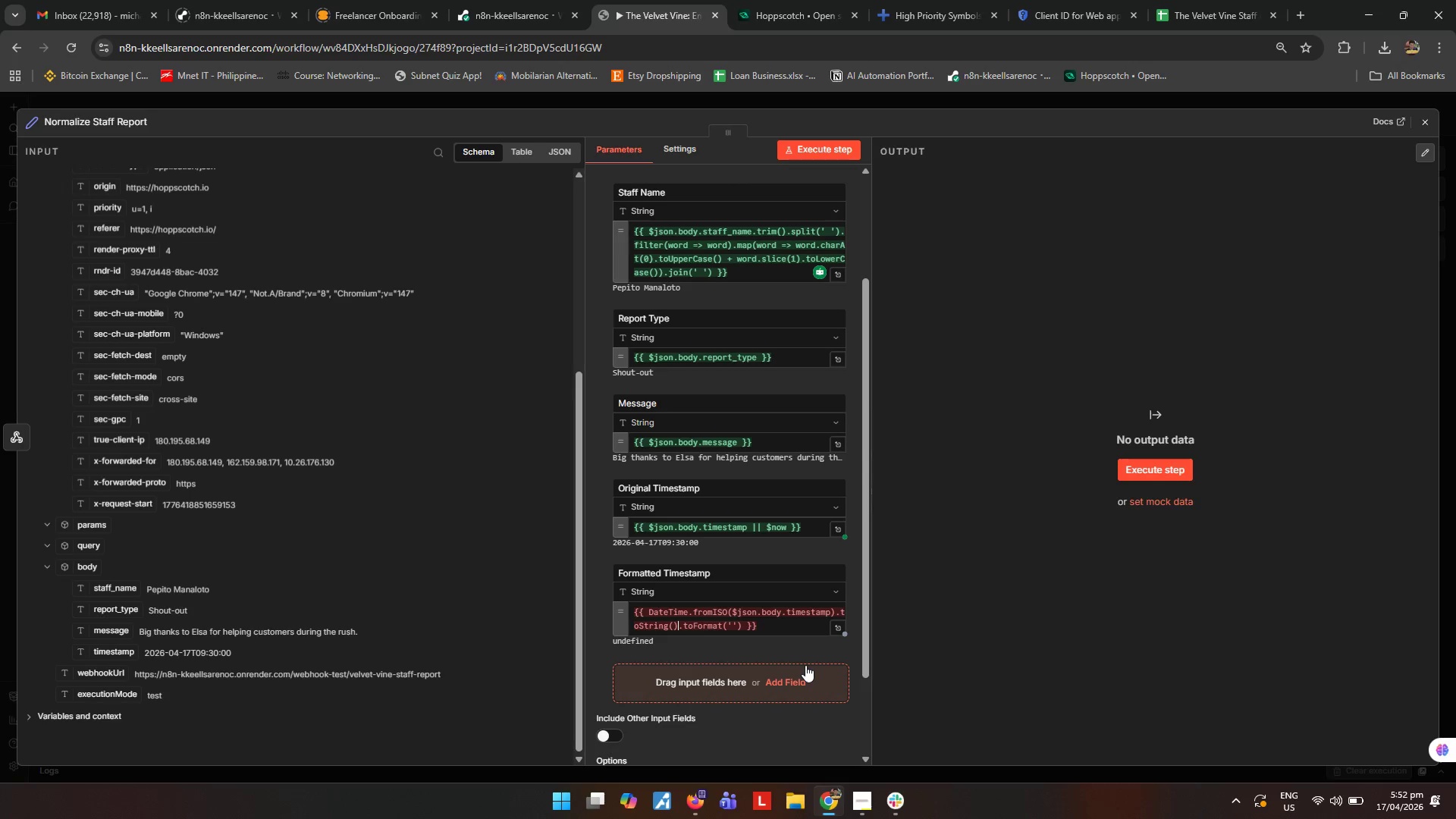 
key(Shift+0)
 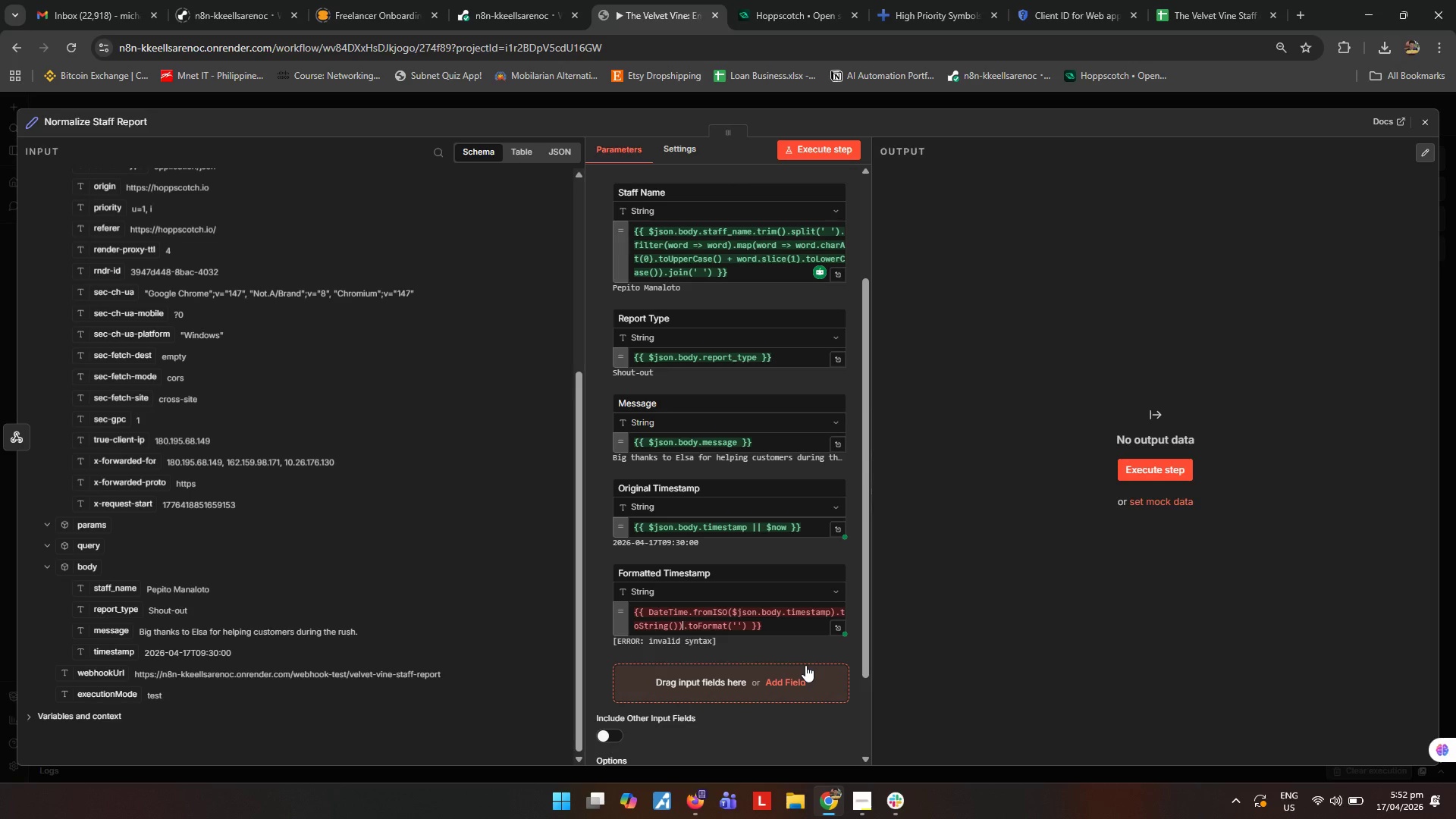 
key(Shift+ArrowUp)
 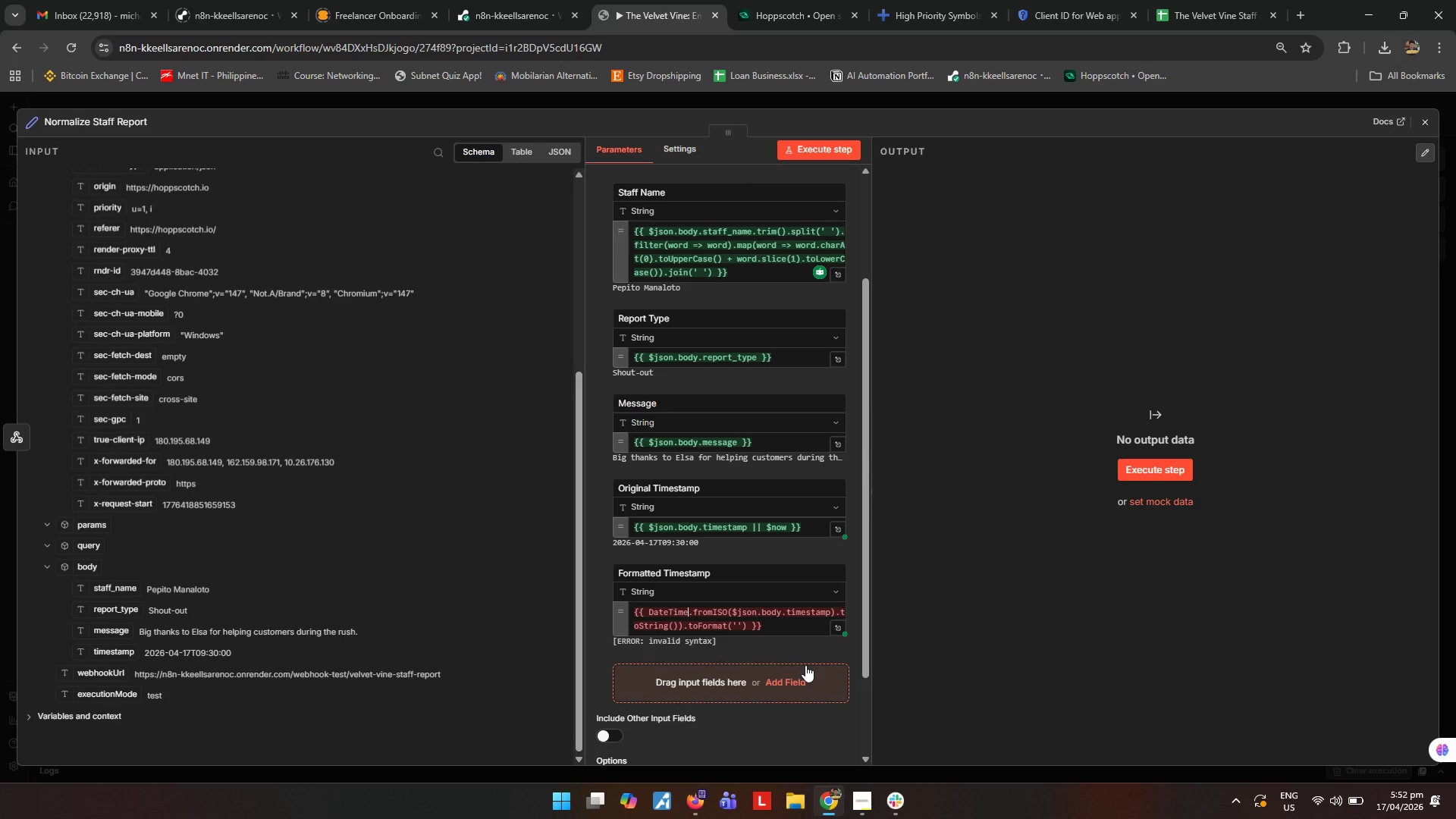 
key(Shift+ArrowRight)
 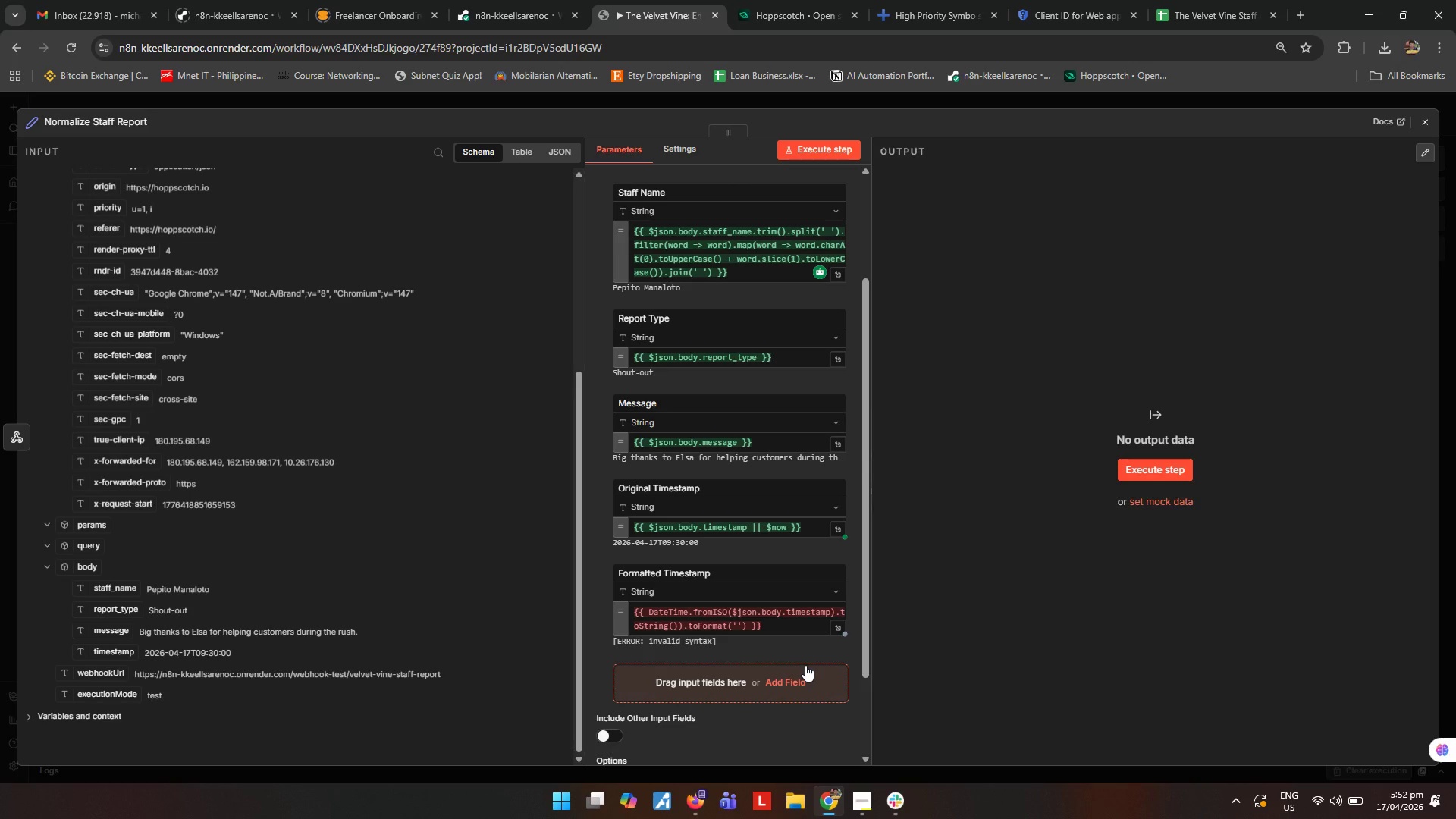 
key(ArrowDown)
 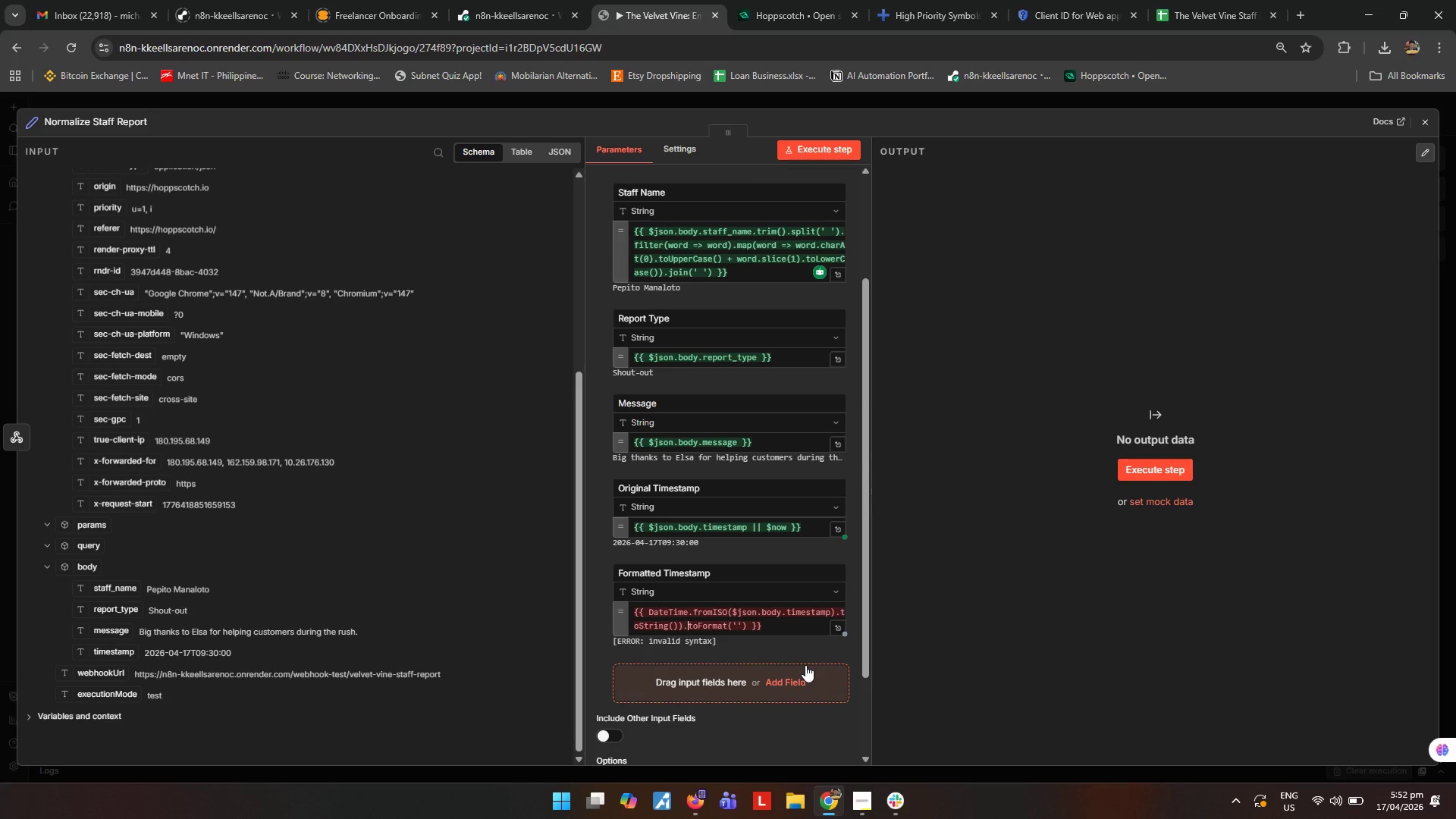 
key(ArrowLeft)
 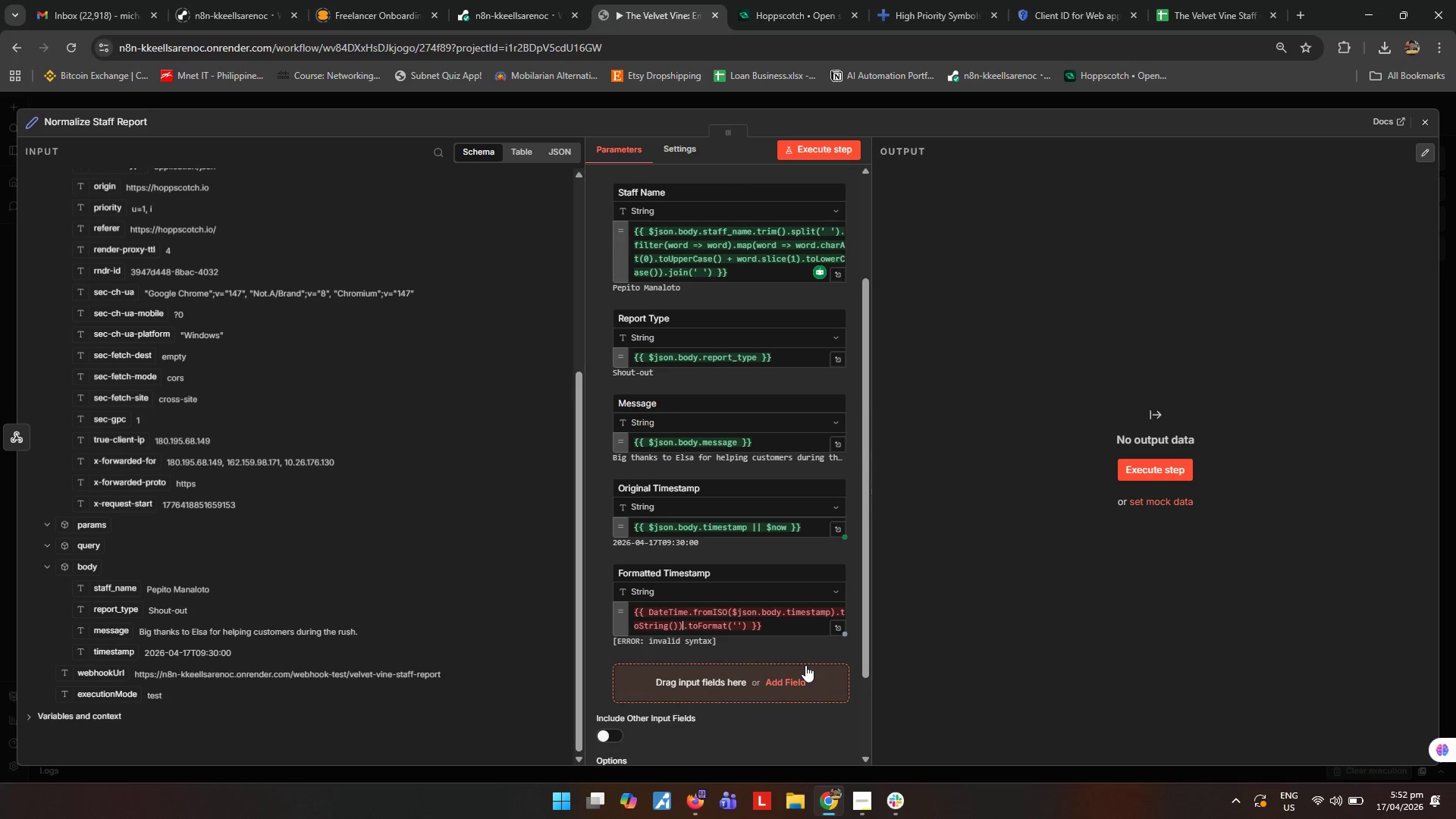 
key(ArrowLeft)
 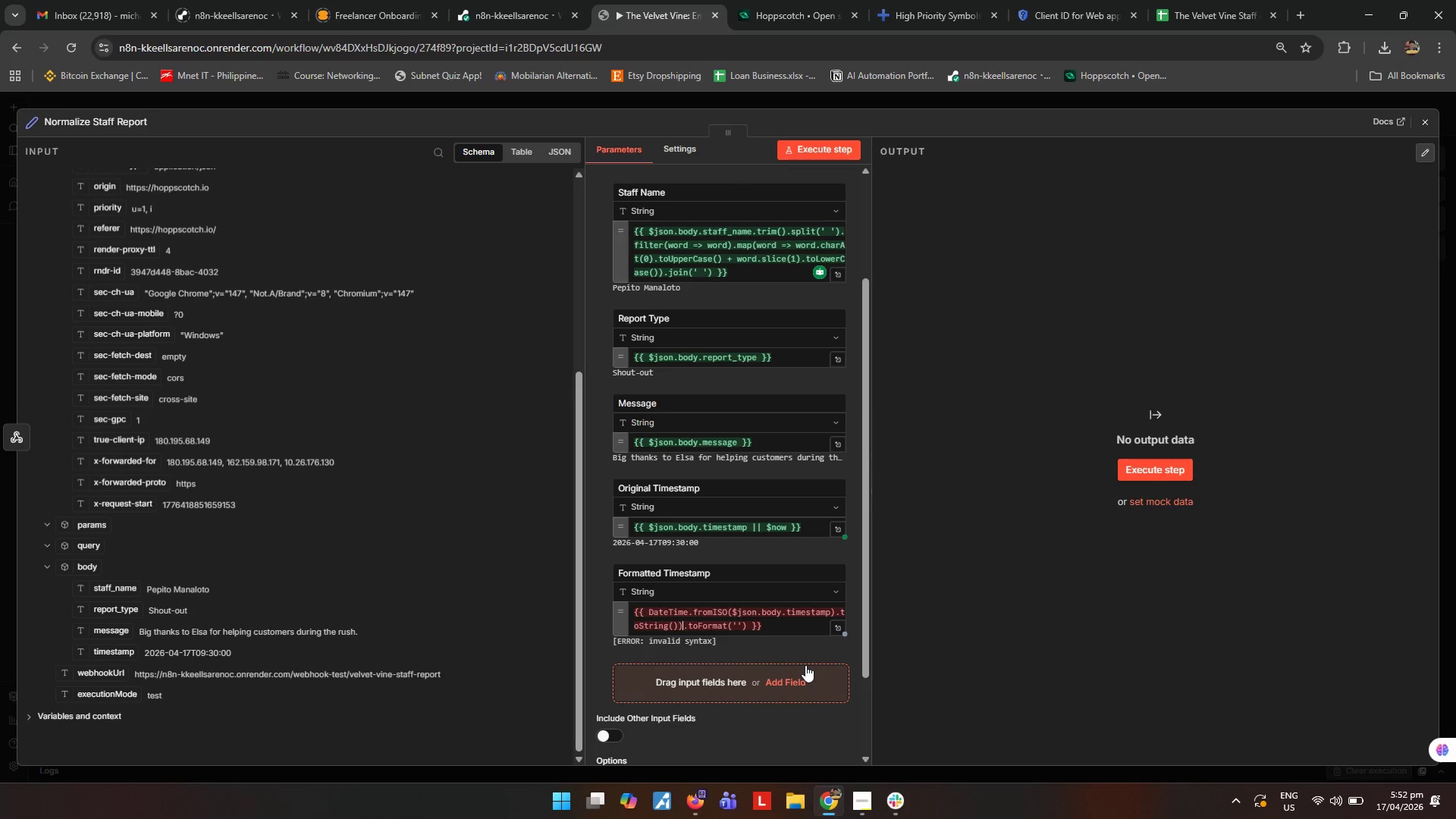 
key(ArrowRight)
 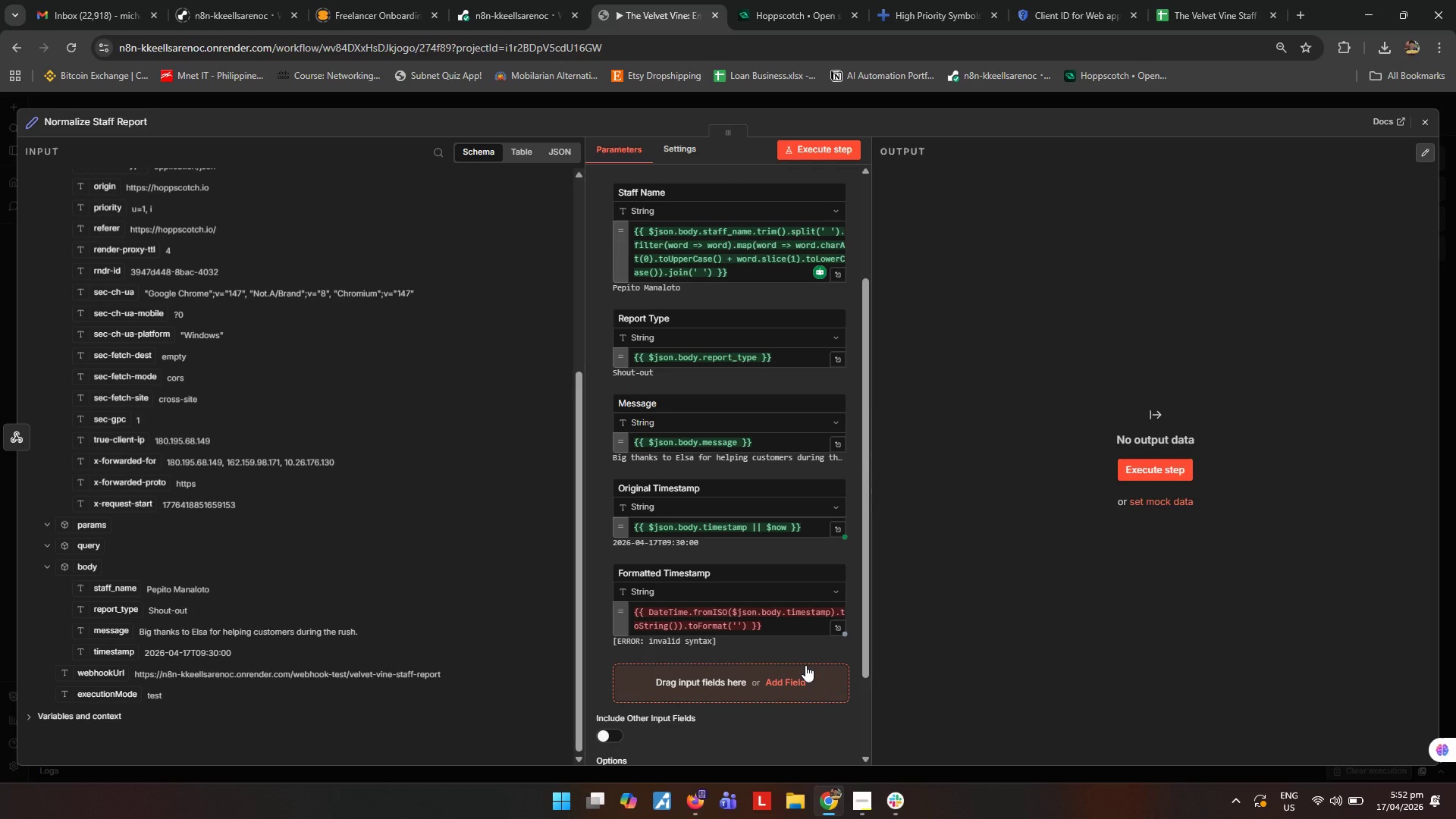 
key(Backspace)
 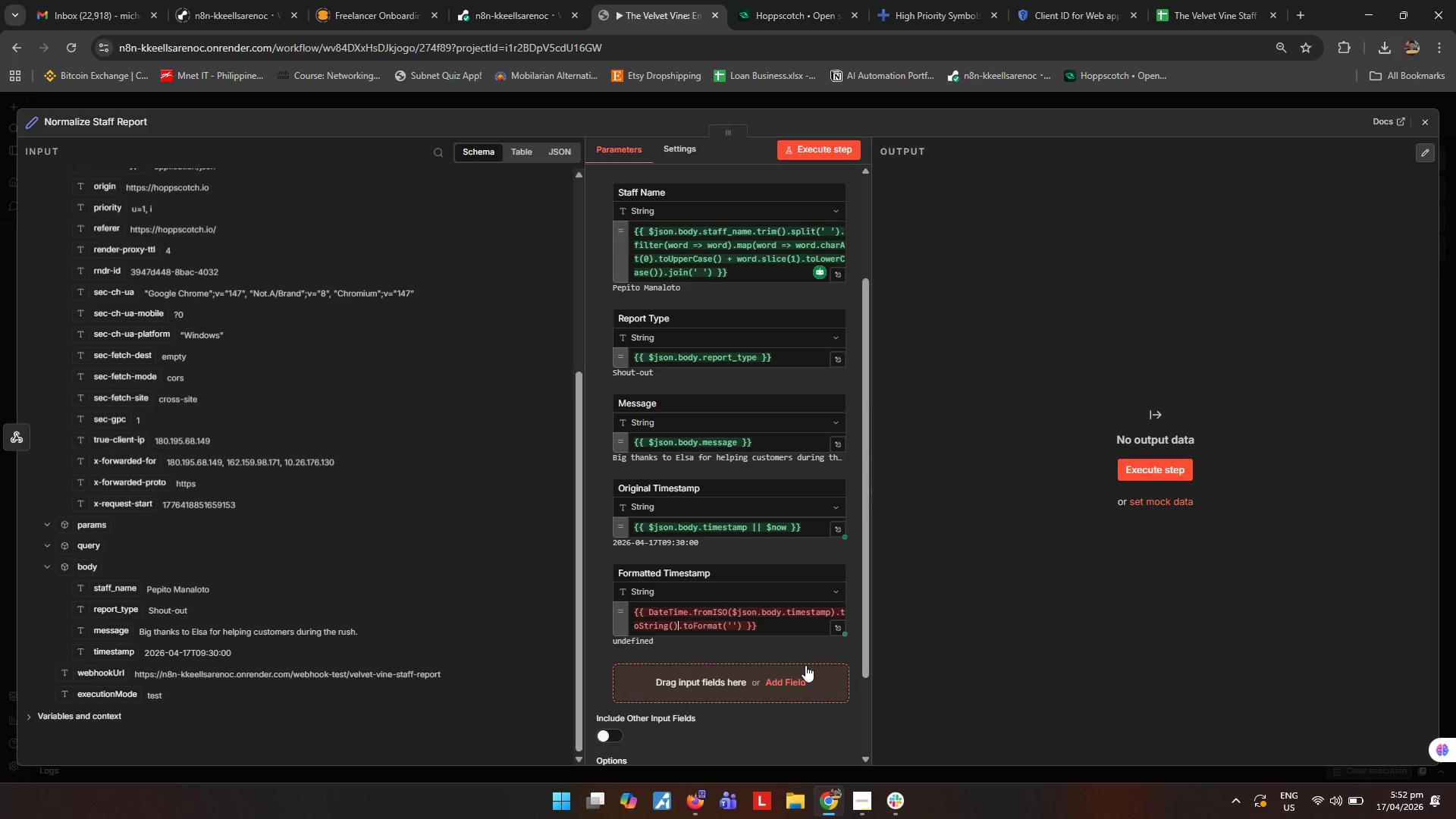 
key(ArrowUp)
 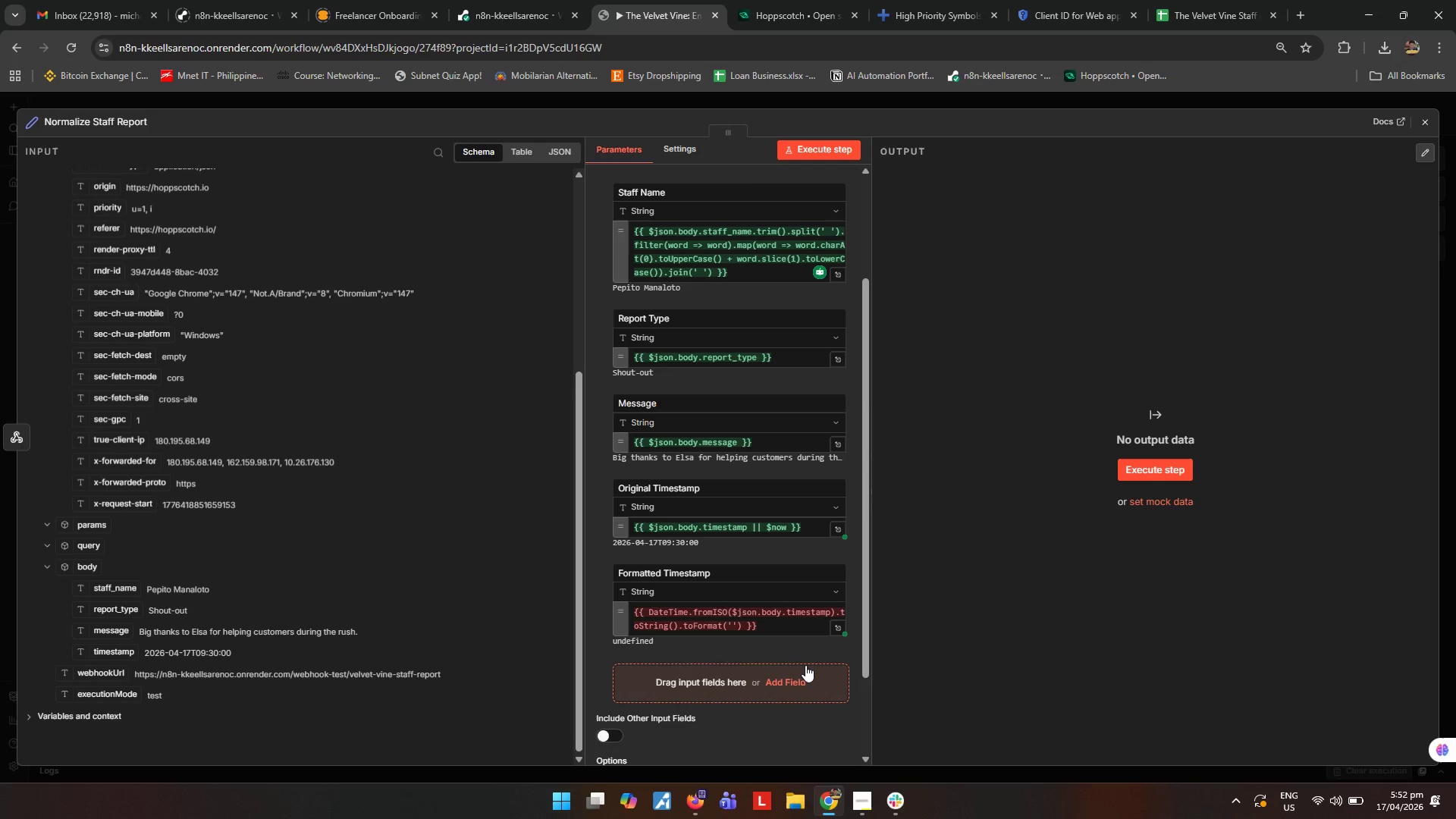 
key(ArrowDown)
 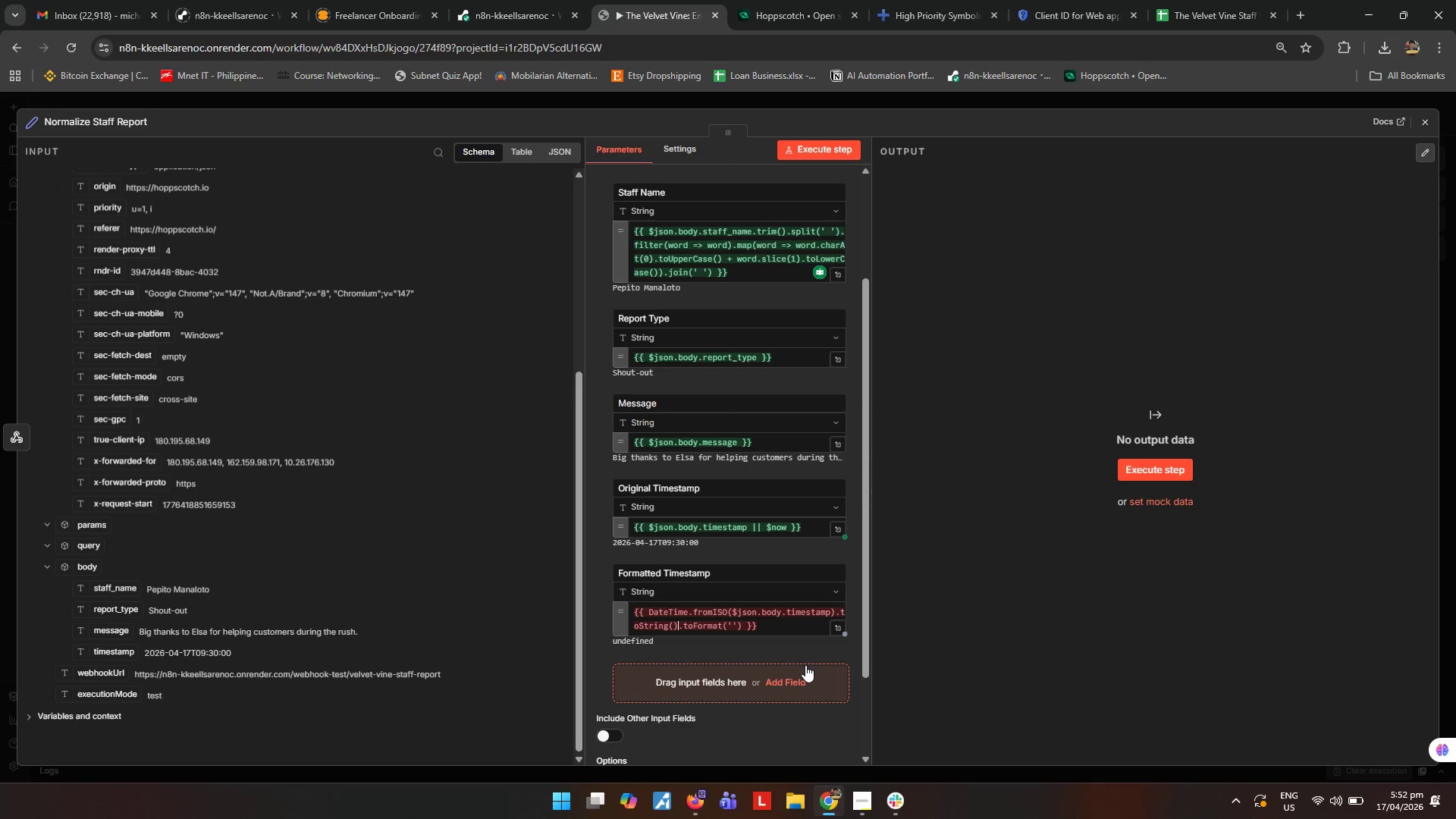 
hold_key(key=ArrowRight, duration=0.67)
 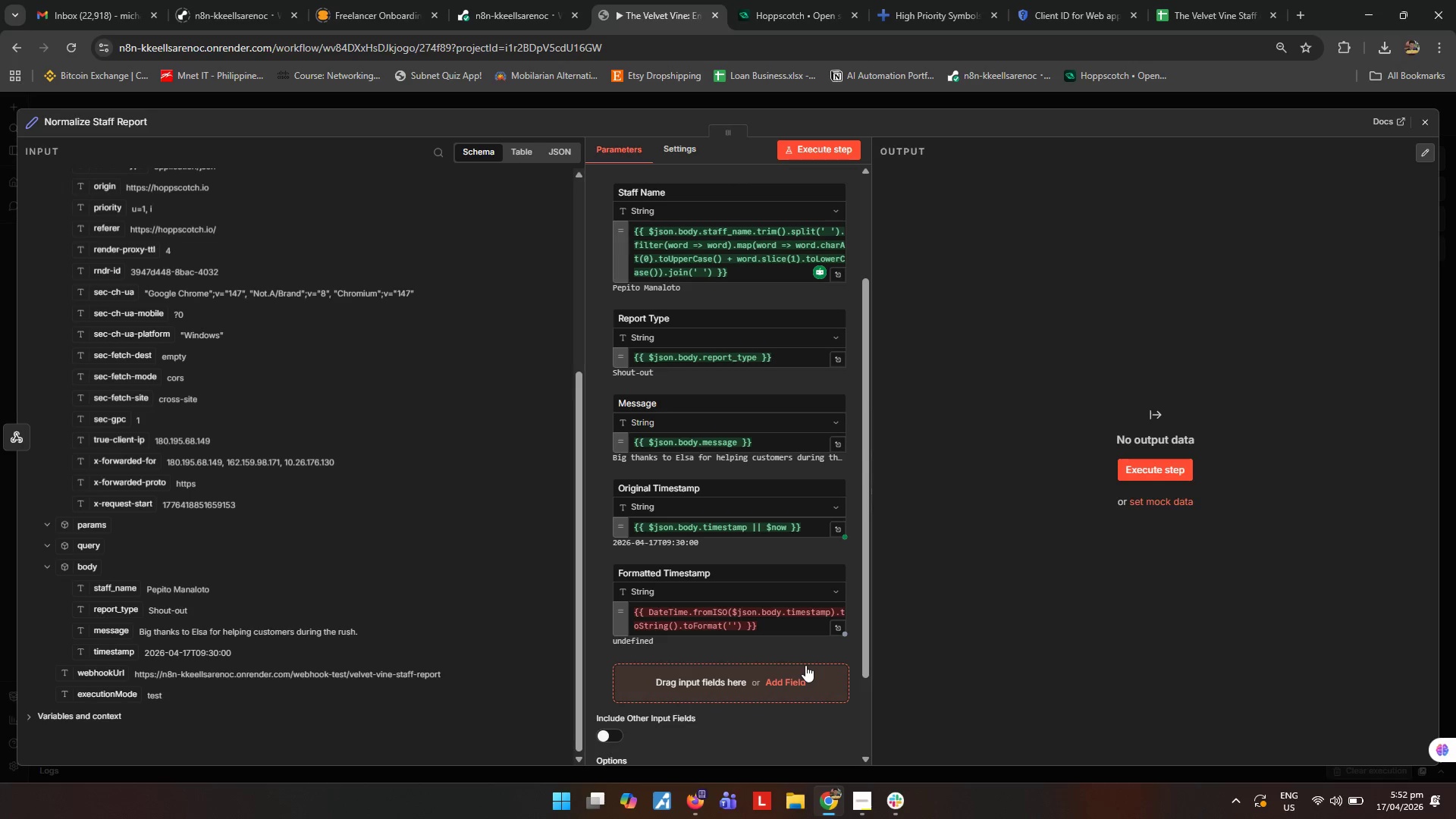 
key(ArrowUp)
 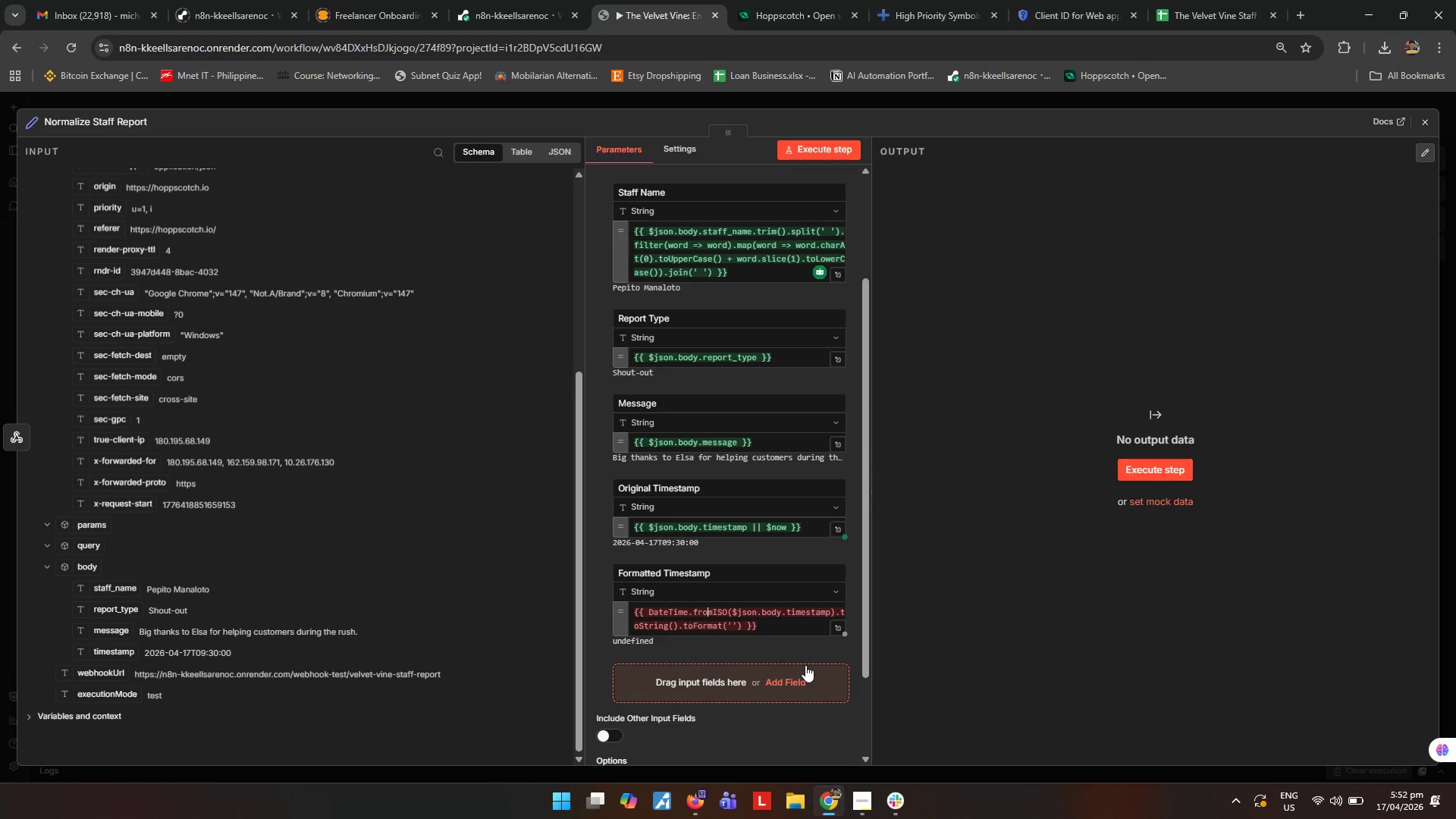 
key(ArrowRight)
 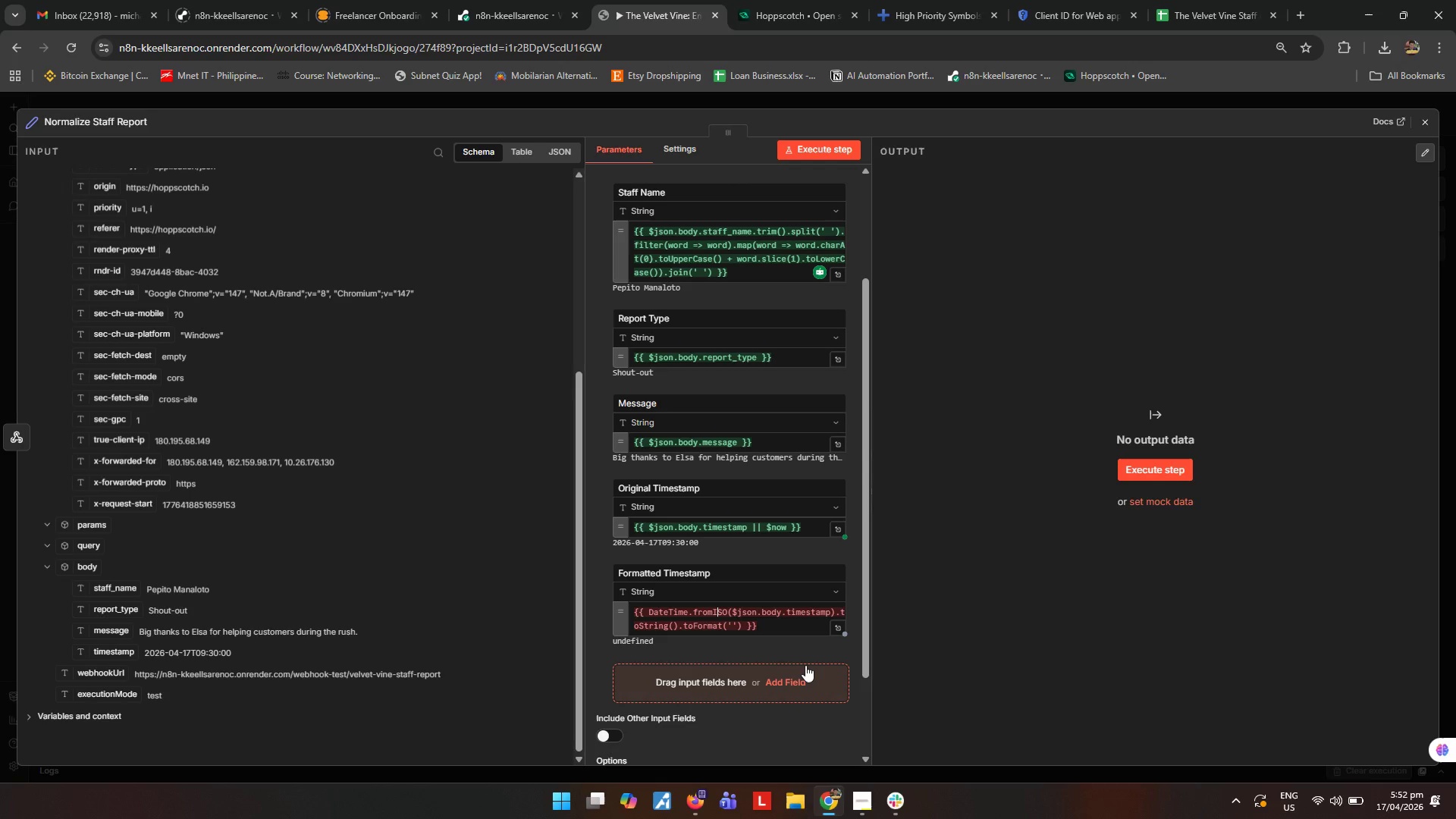 
key(ArrowRight)
 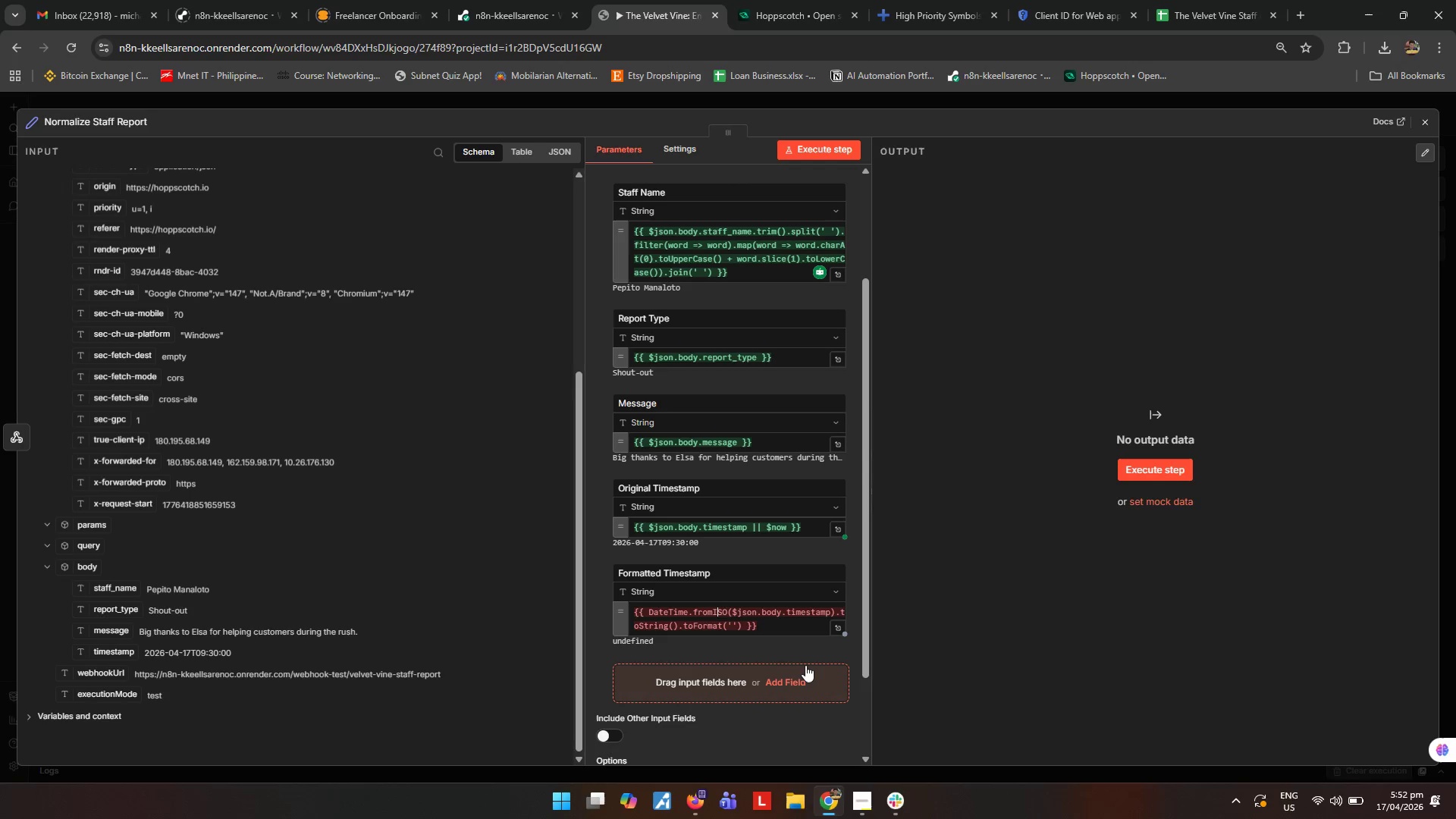 
key(ArrowRight)
 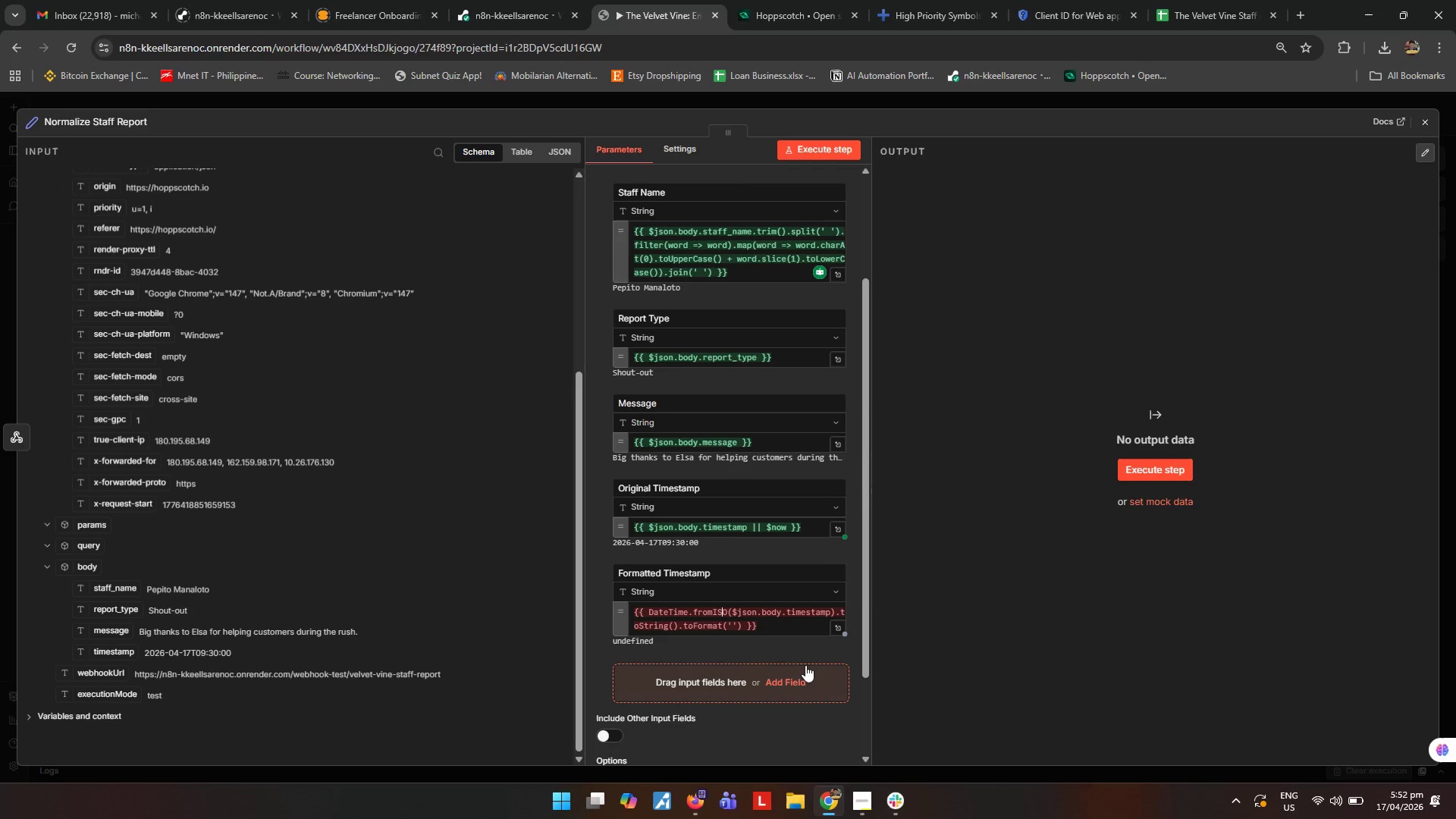 
key(ArrowRight)
 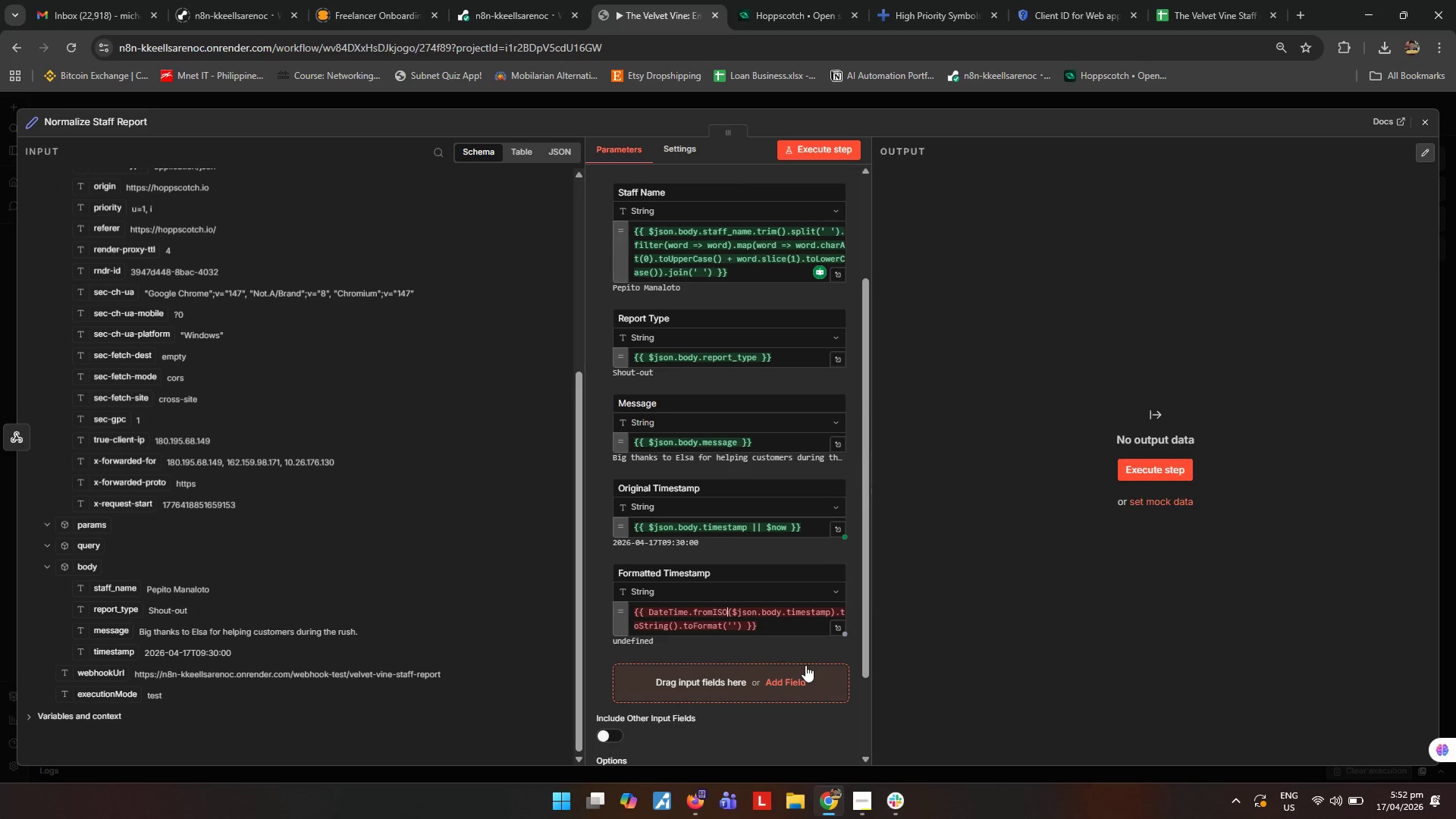 
key(ArrowRight)
 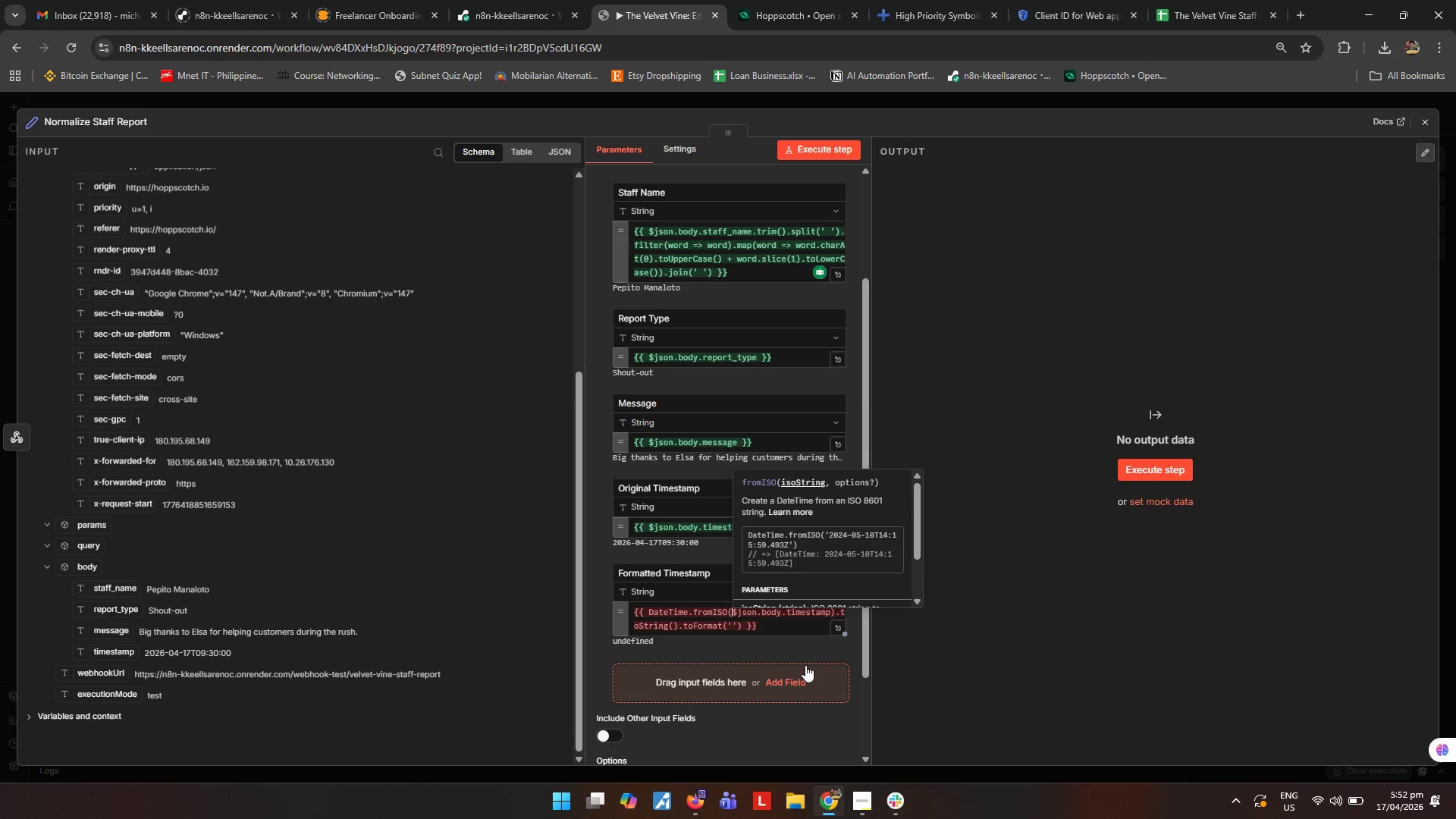 
wait(8.41)
 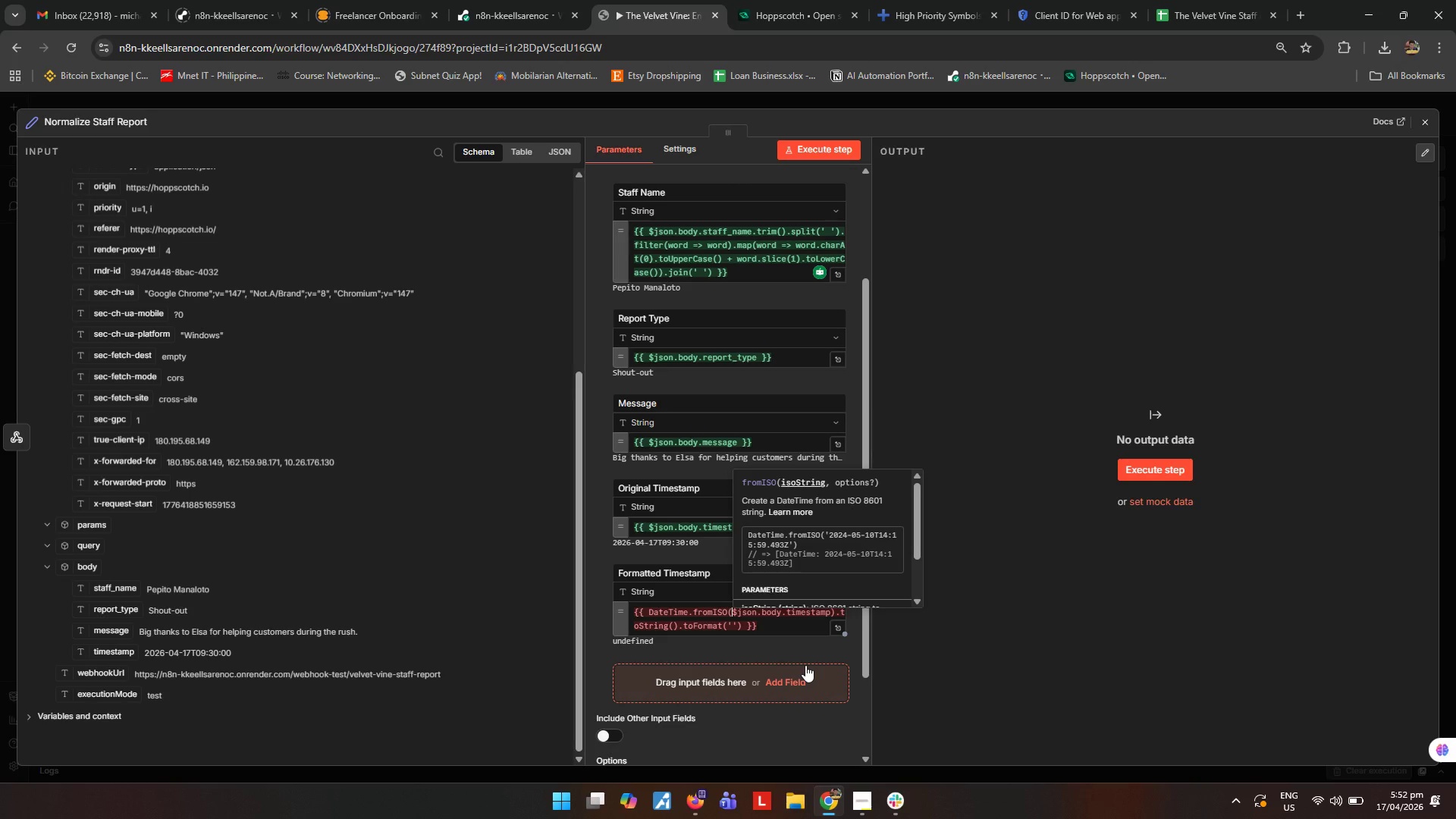 
key(ArrowLeft)
 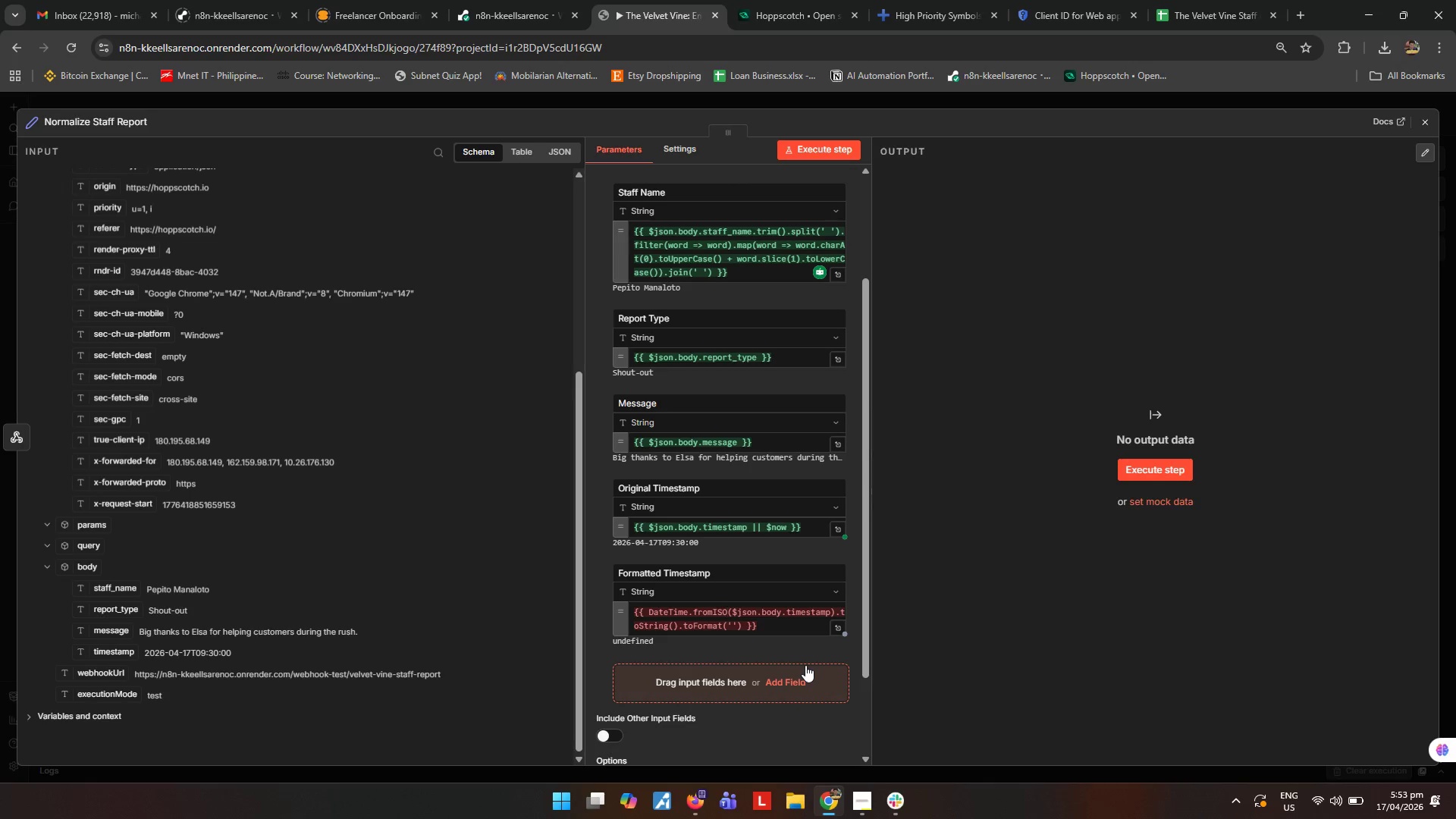 
key(Shift+ShiftRight)
 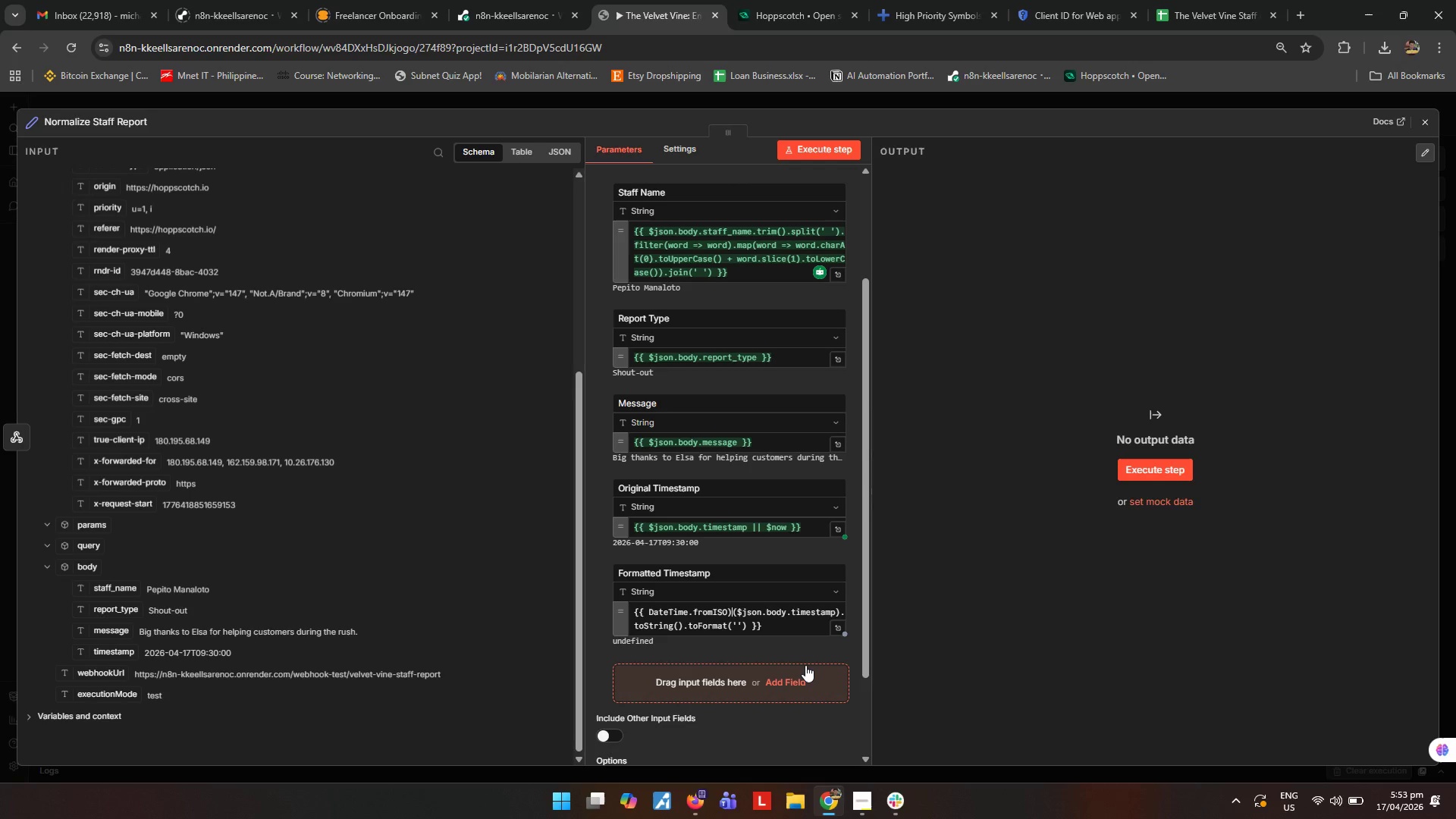 
key(Shift+0)
 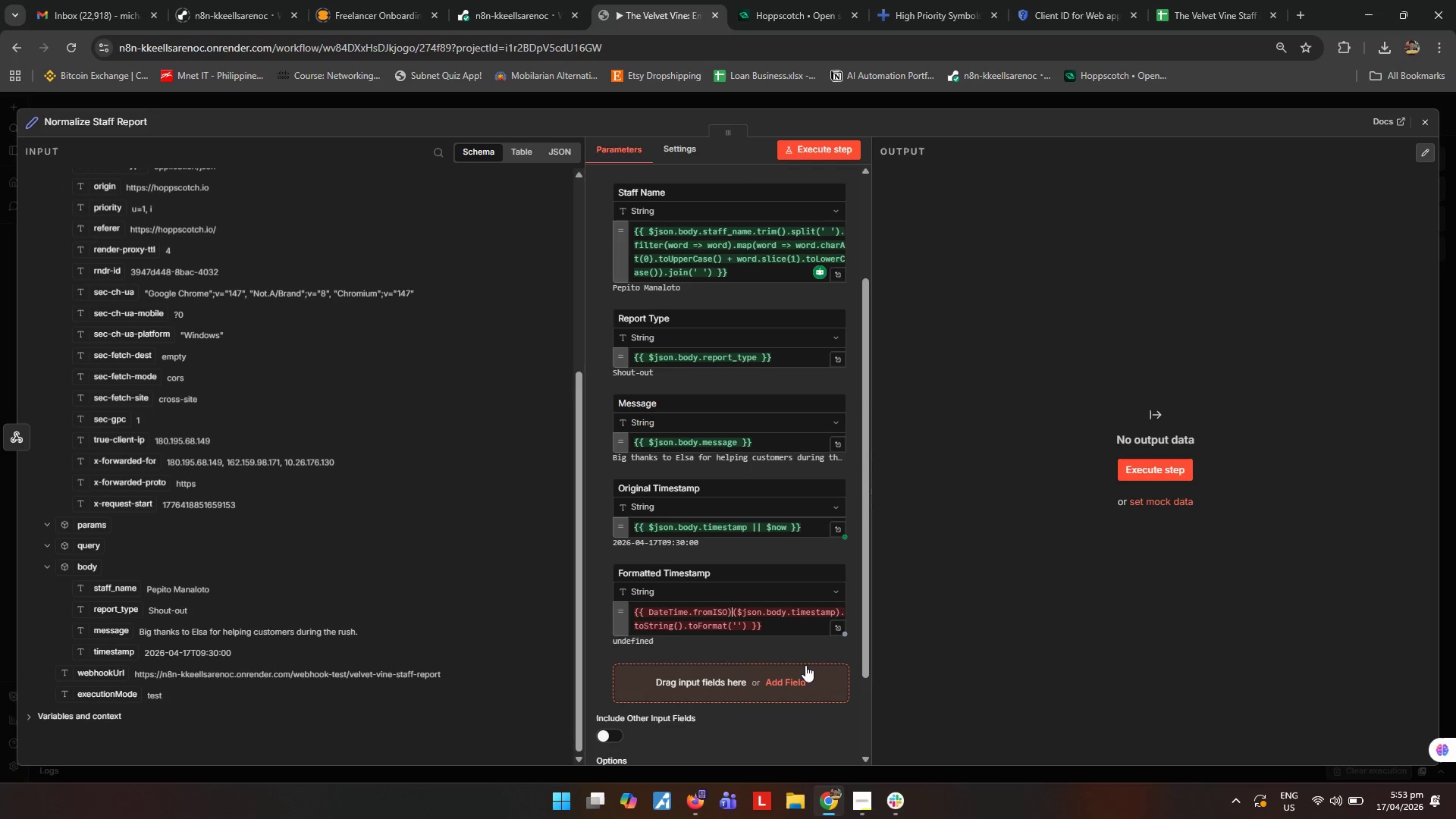 
key(ArrowDown)
 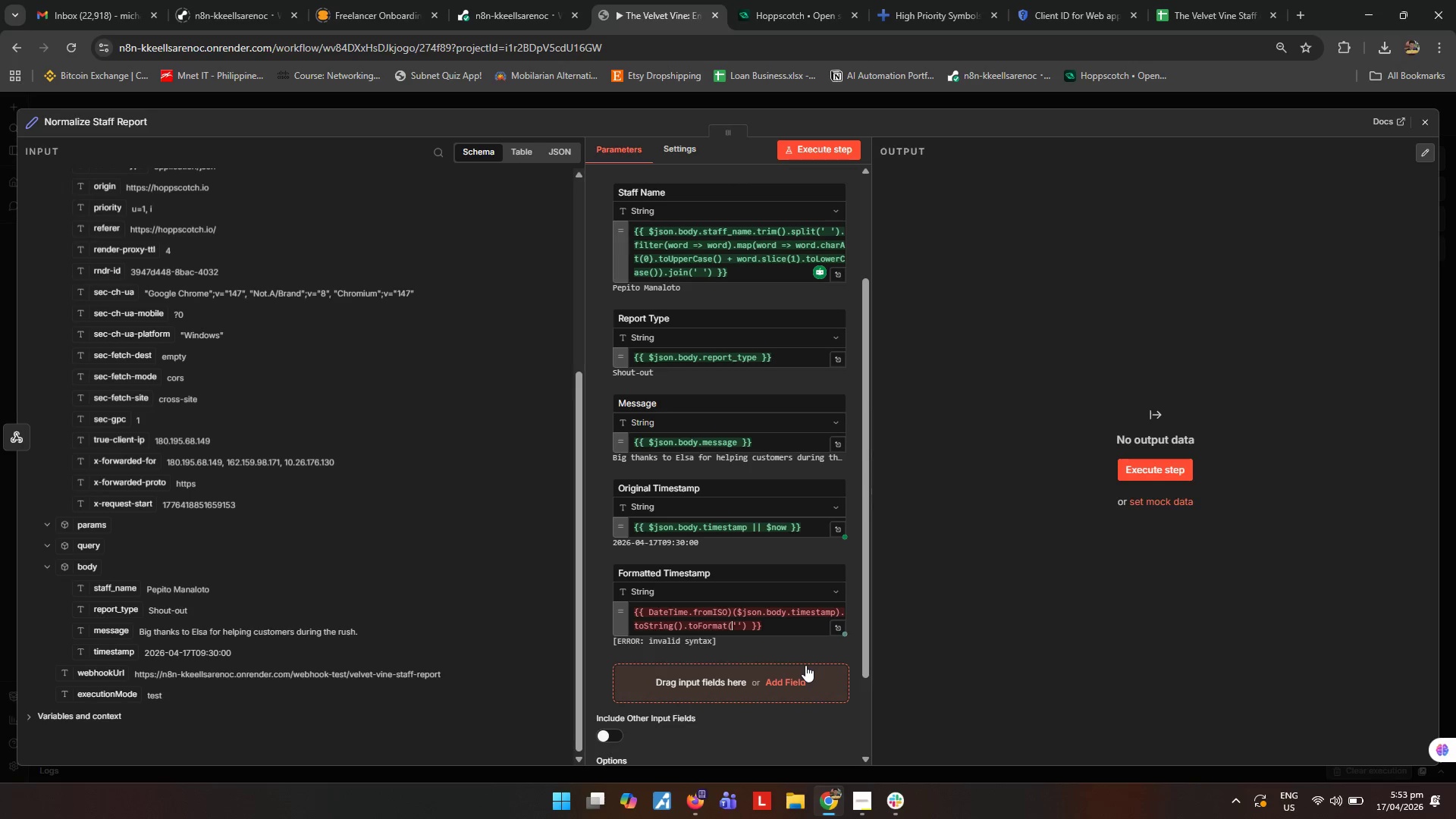 
key(ArrowLeft)
 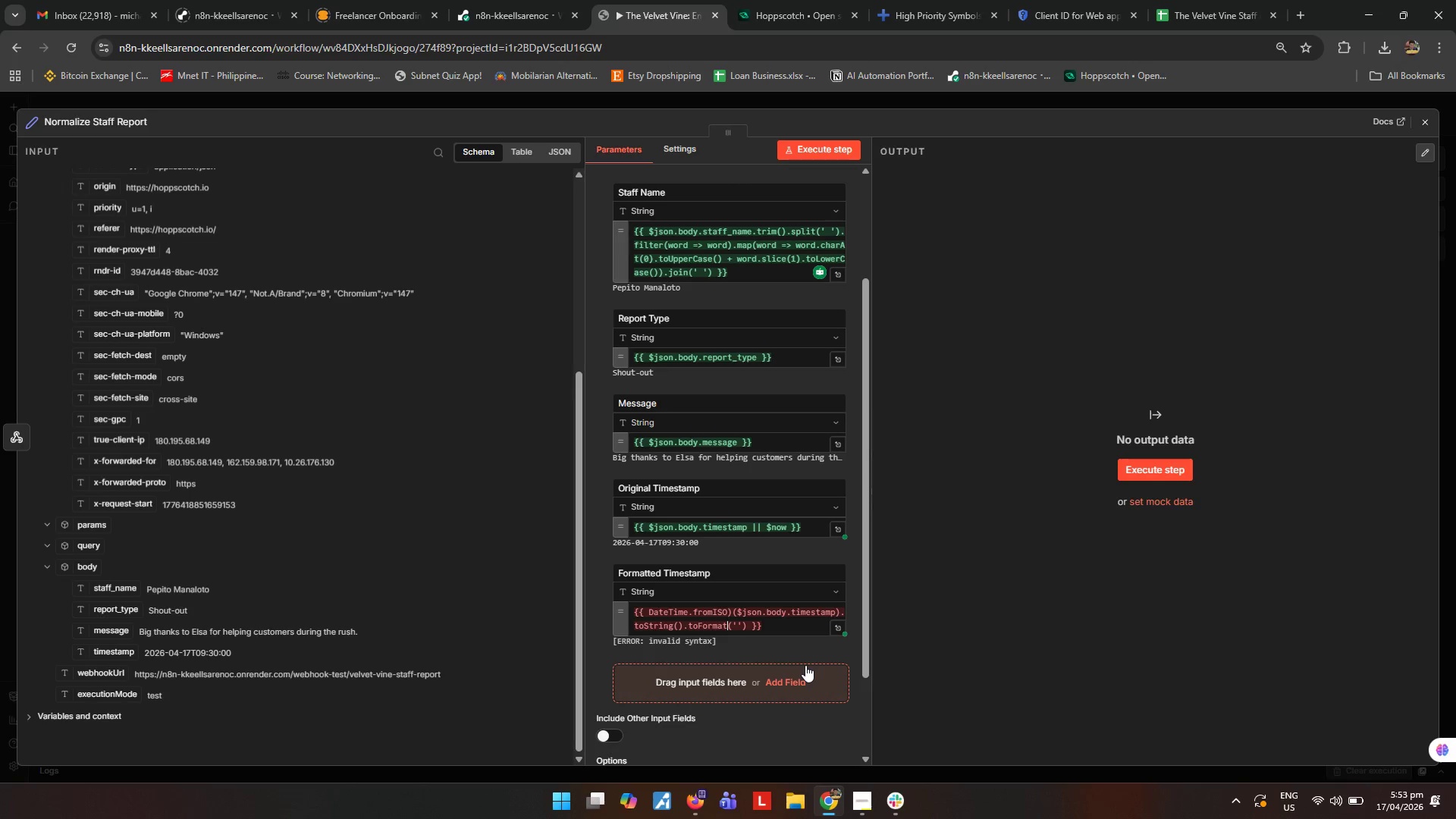 
hold_key(key=ArrowLeft, duration=0.59)
 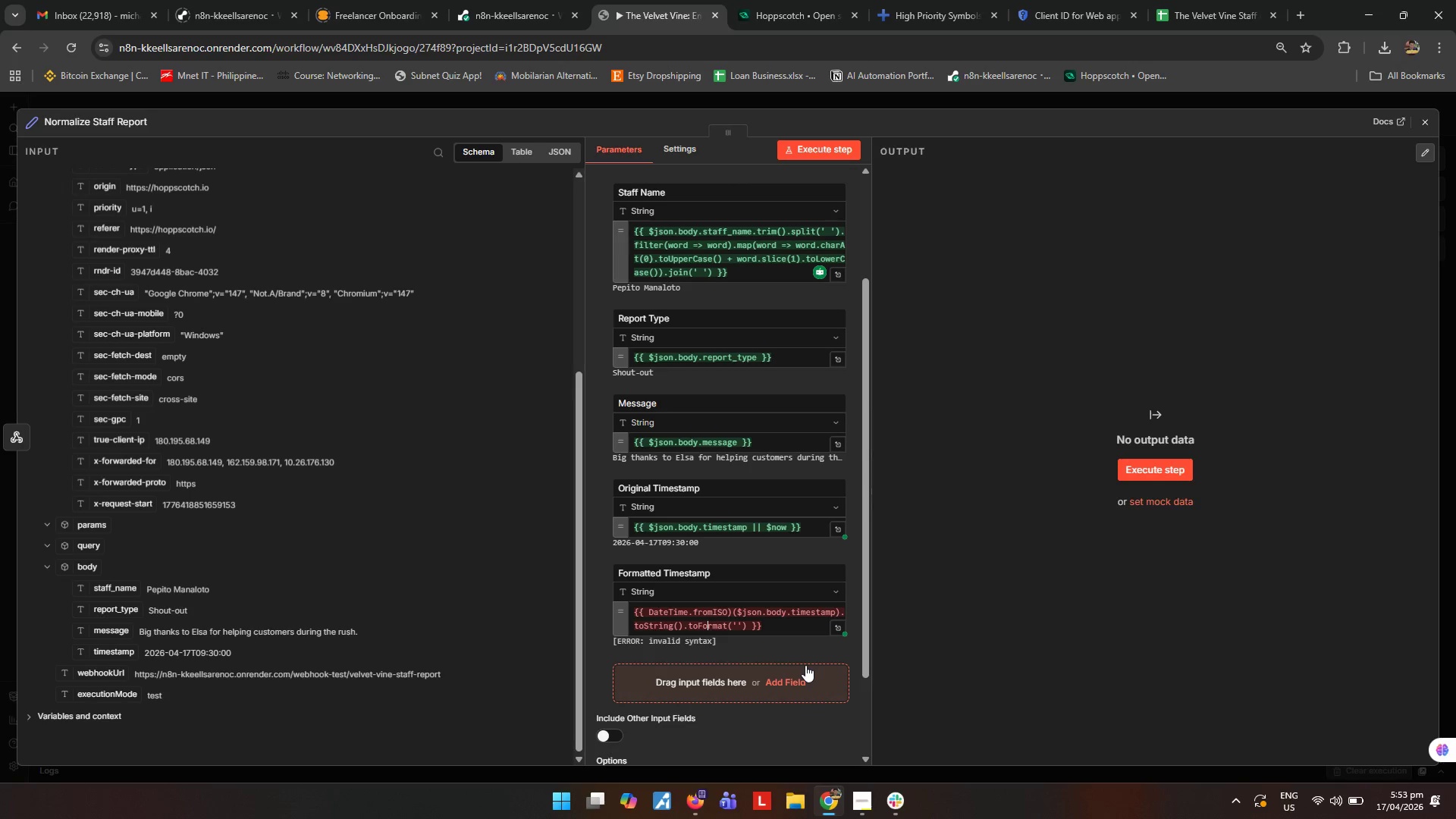 
key(ArrowLeft)
 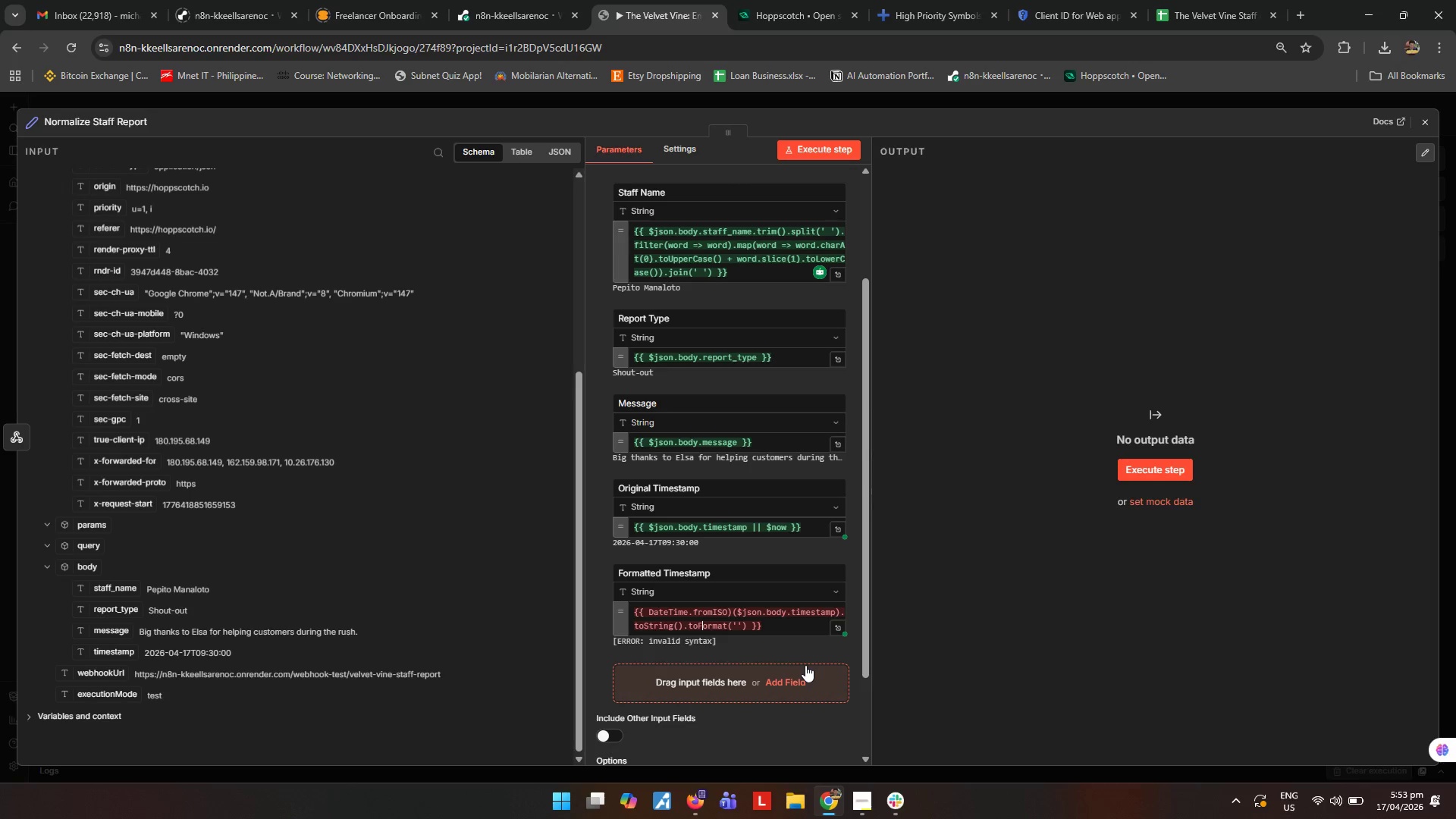 
key(ArrowLeft)
 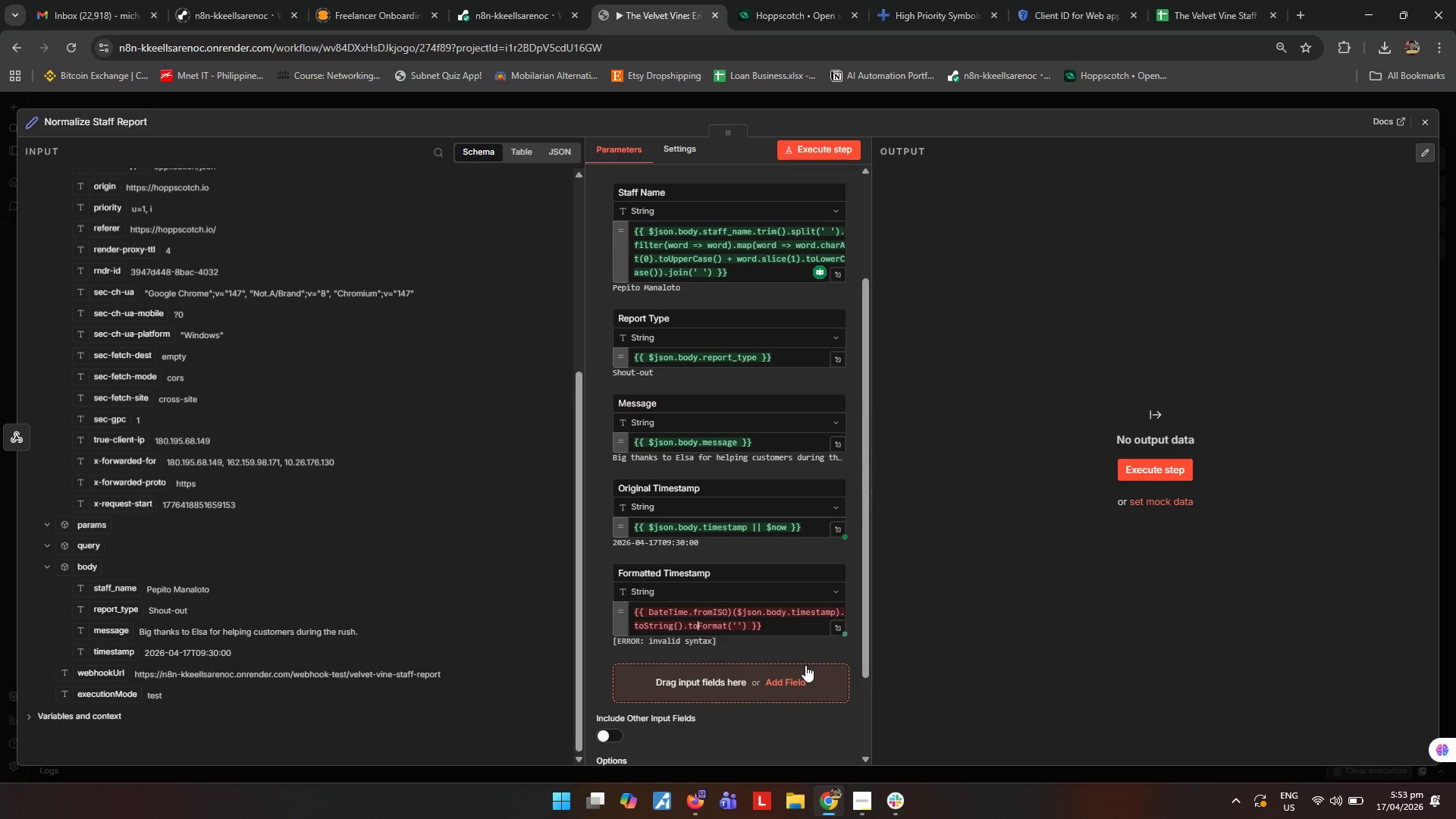 
key(ArrowLeft)
 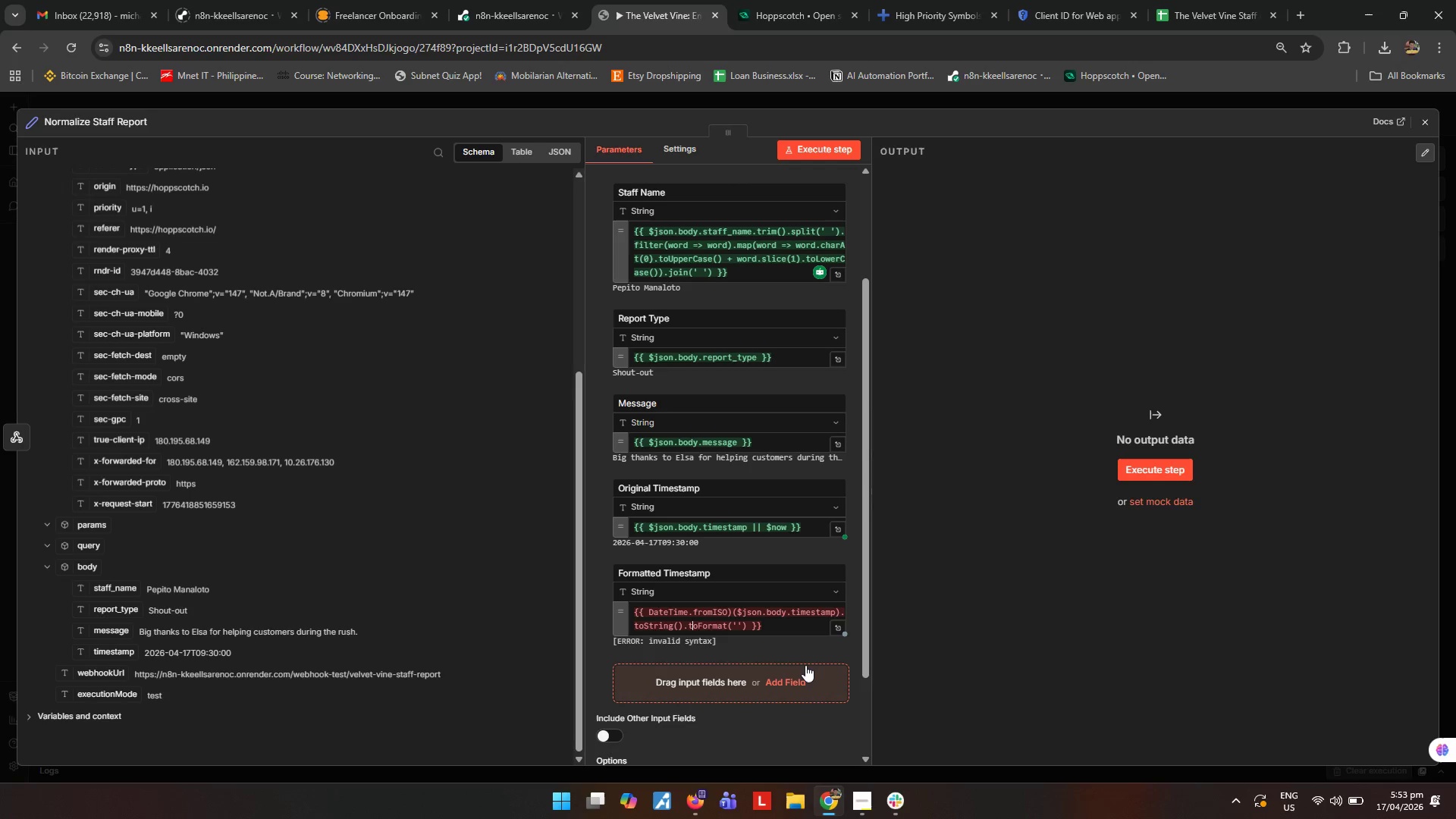 
key(ArrowLeft)
 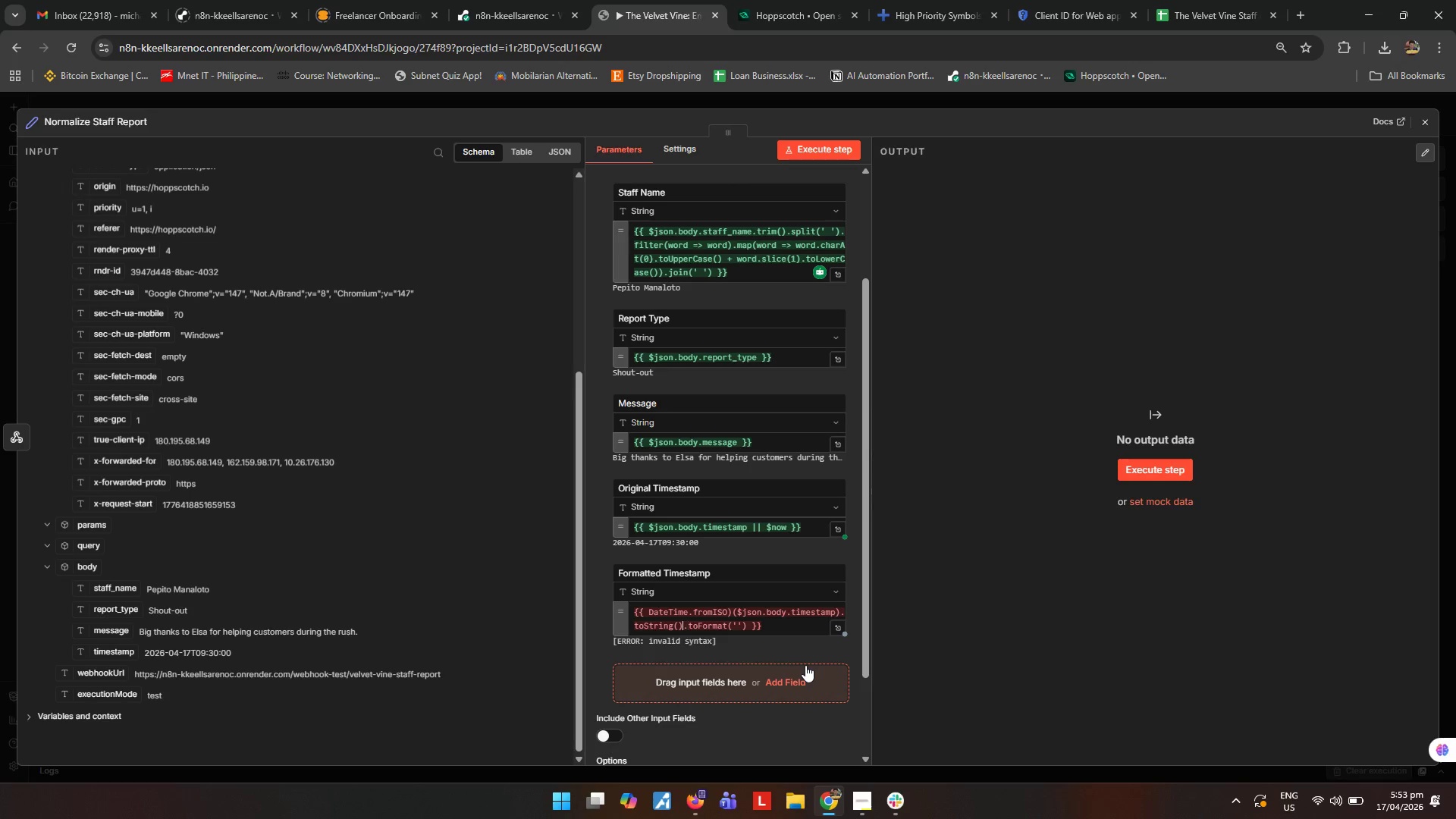 
key(ArrowLeft)
 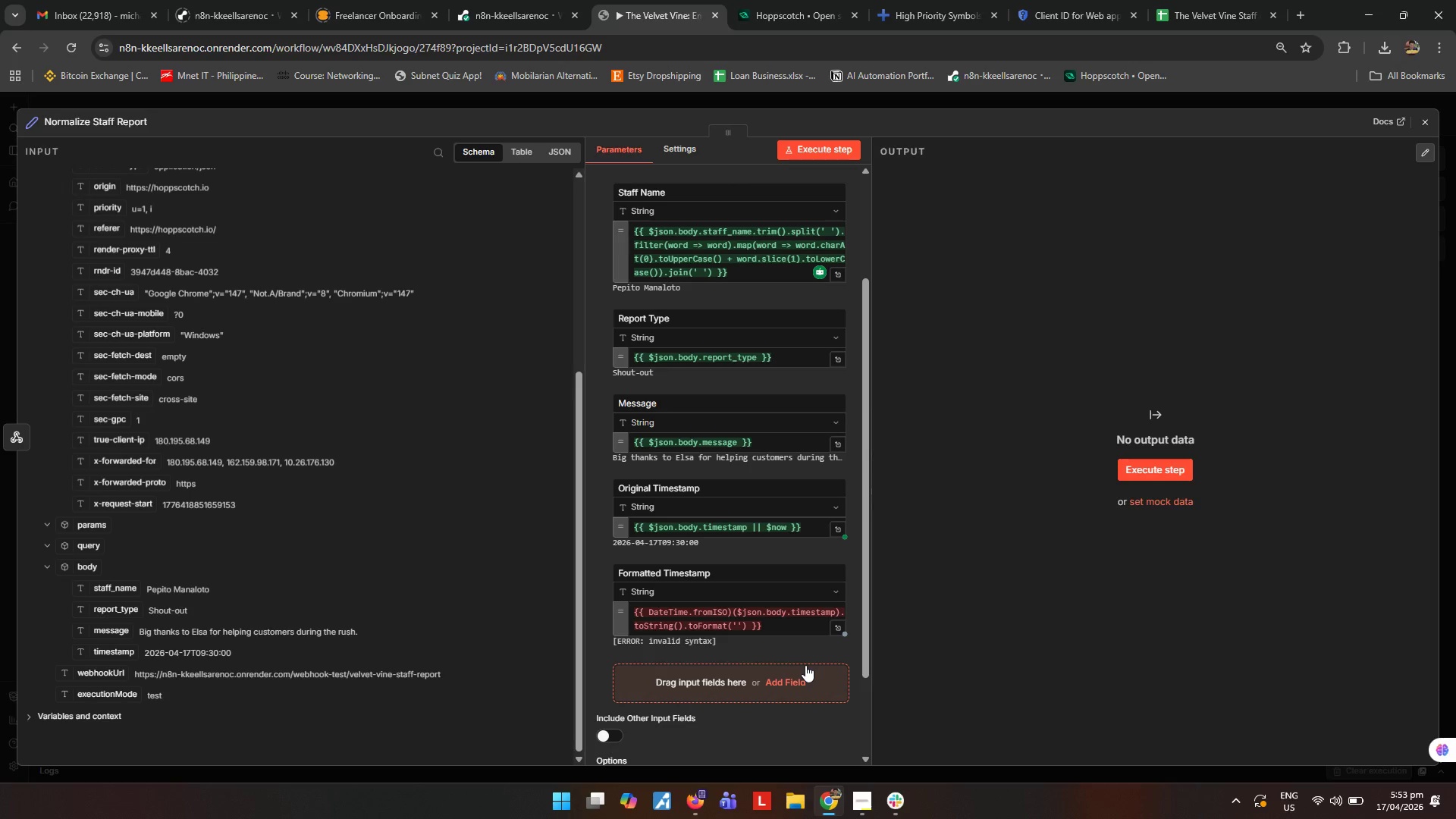 
key(Shift+ShiftRight)
 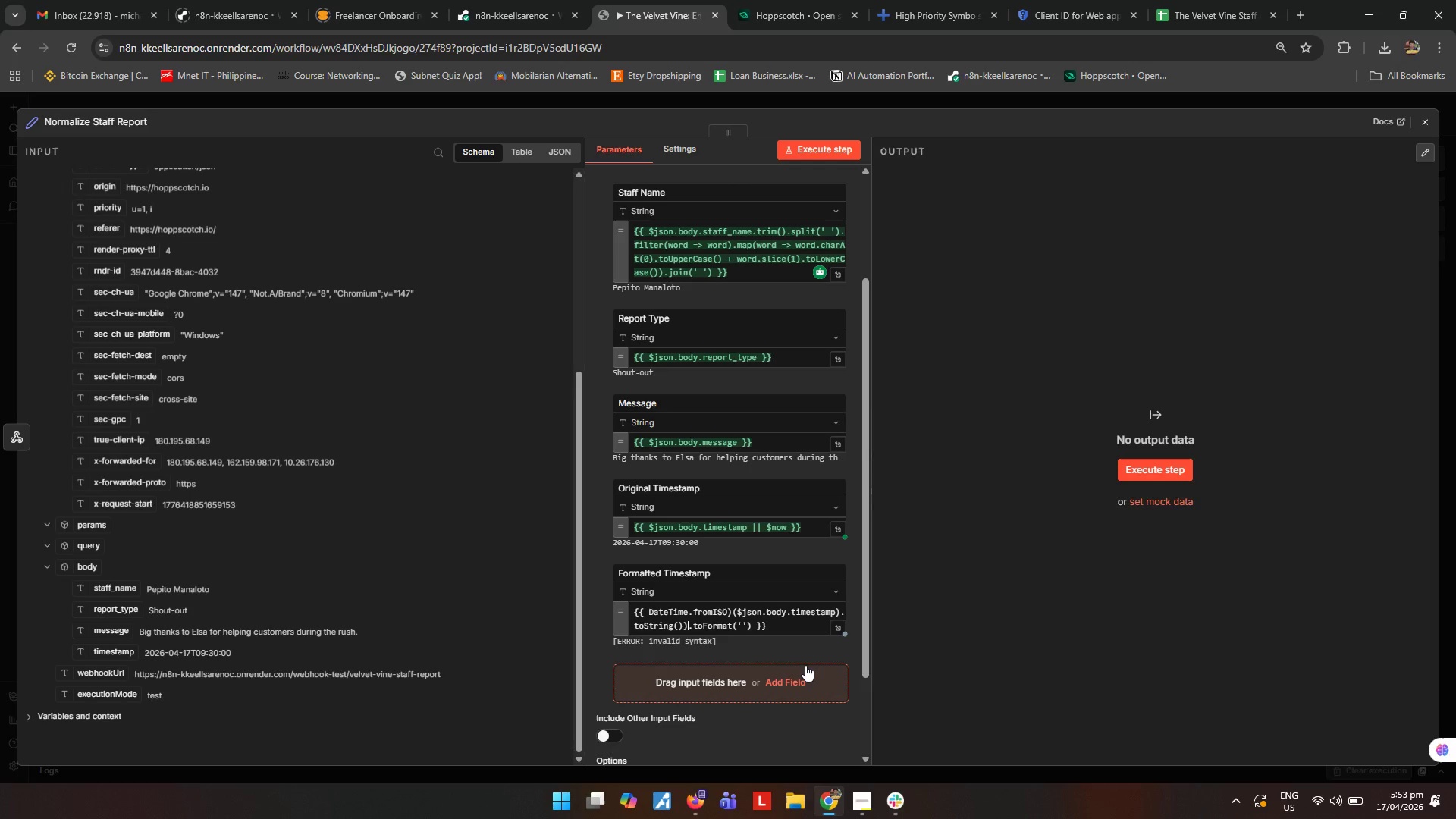 
key(Shift+0)
 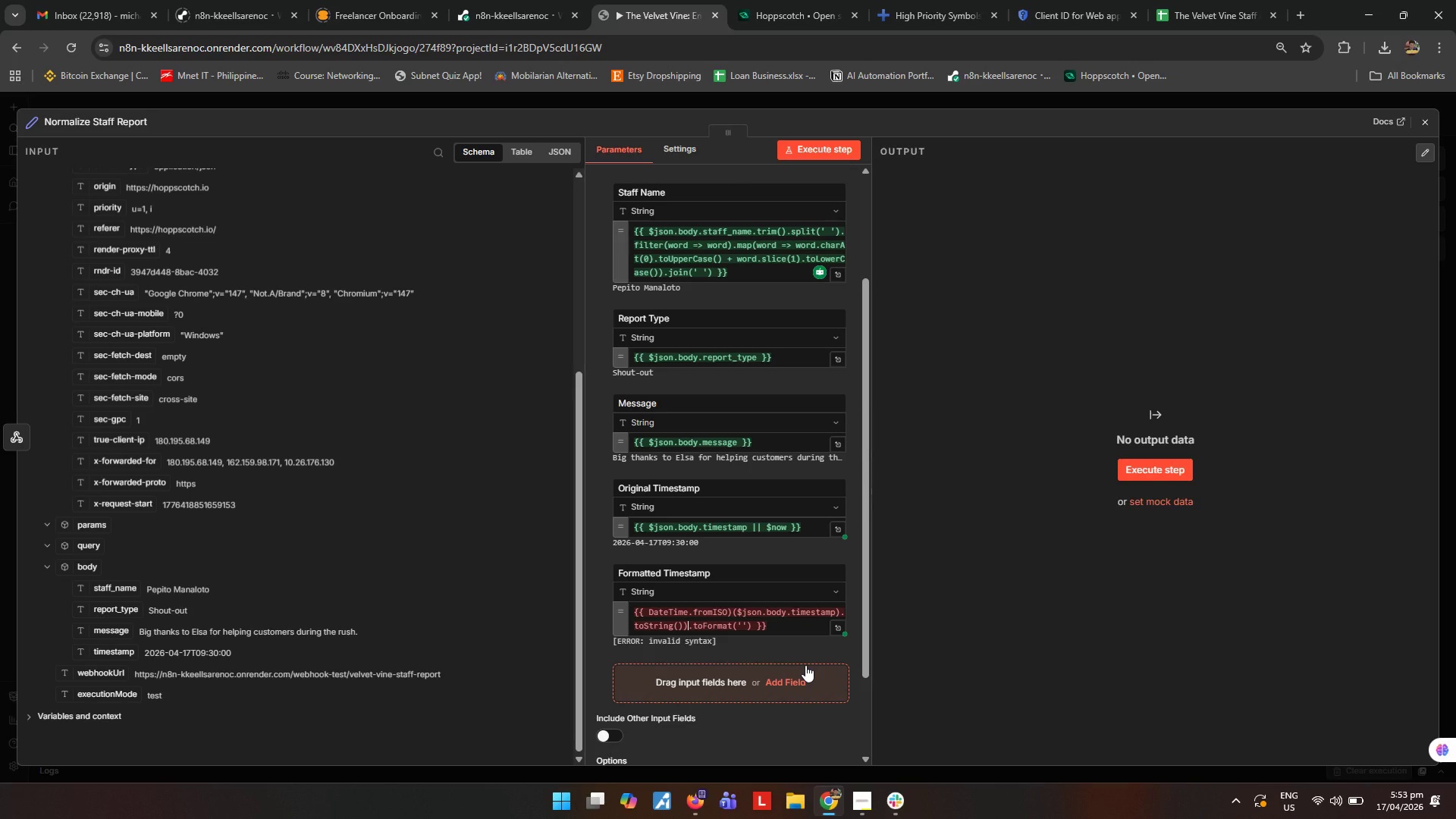 
key(Shift+ArrowUp)
 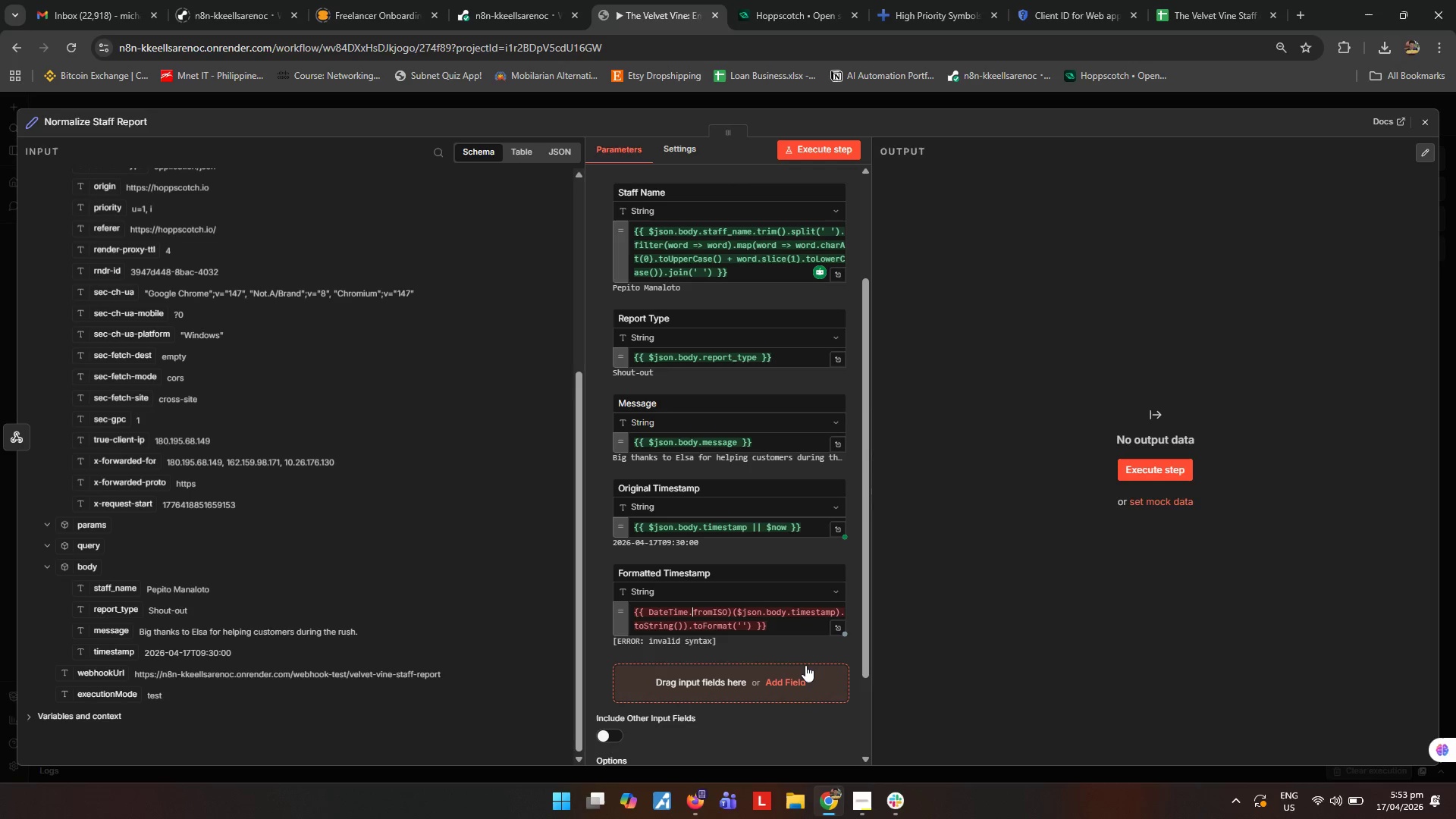 
hold_key(key=ArrowRight, duration=0.67)
 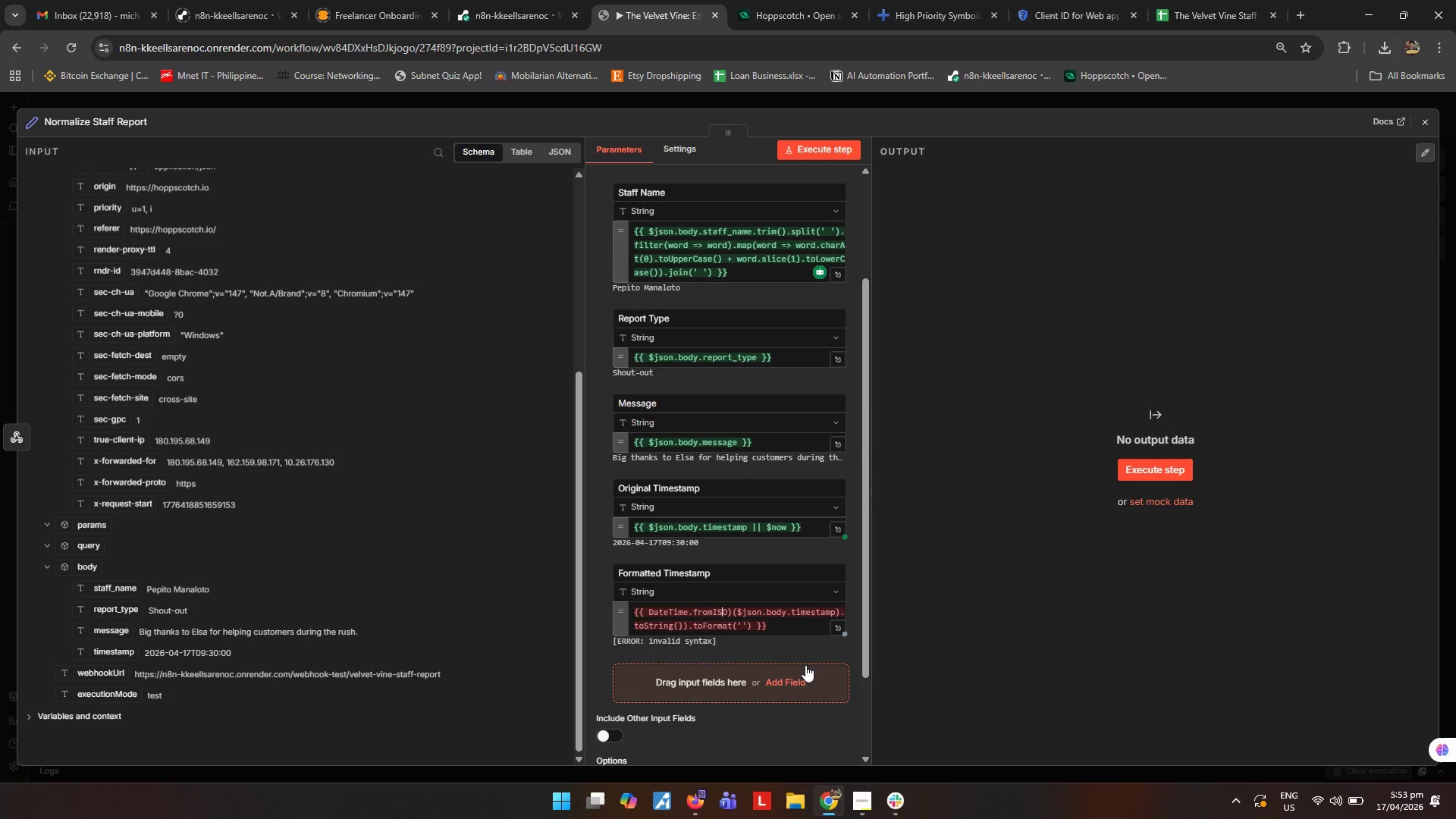 
key(ArrowRight)
 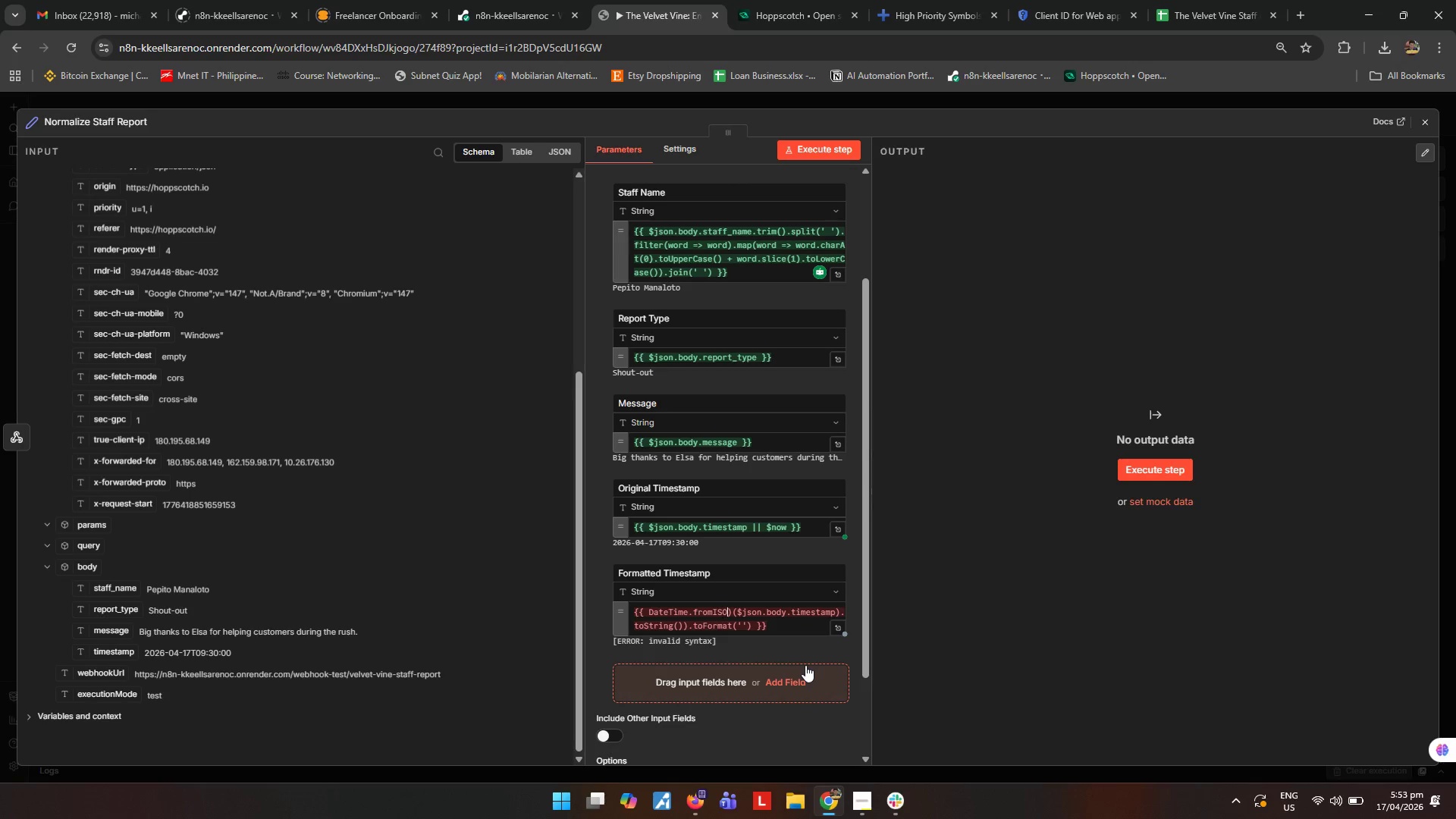 
key(ArrowRight)
 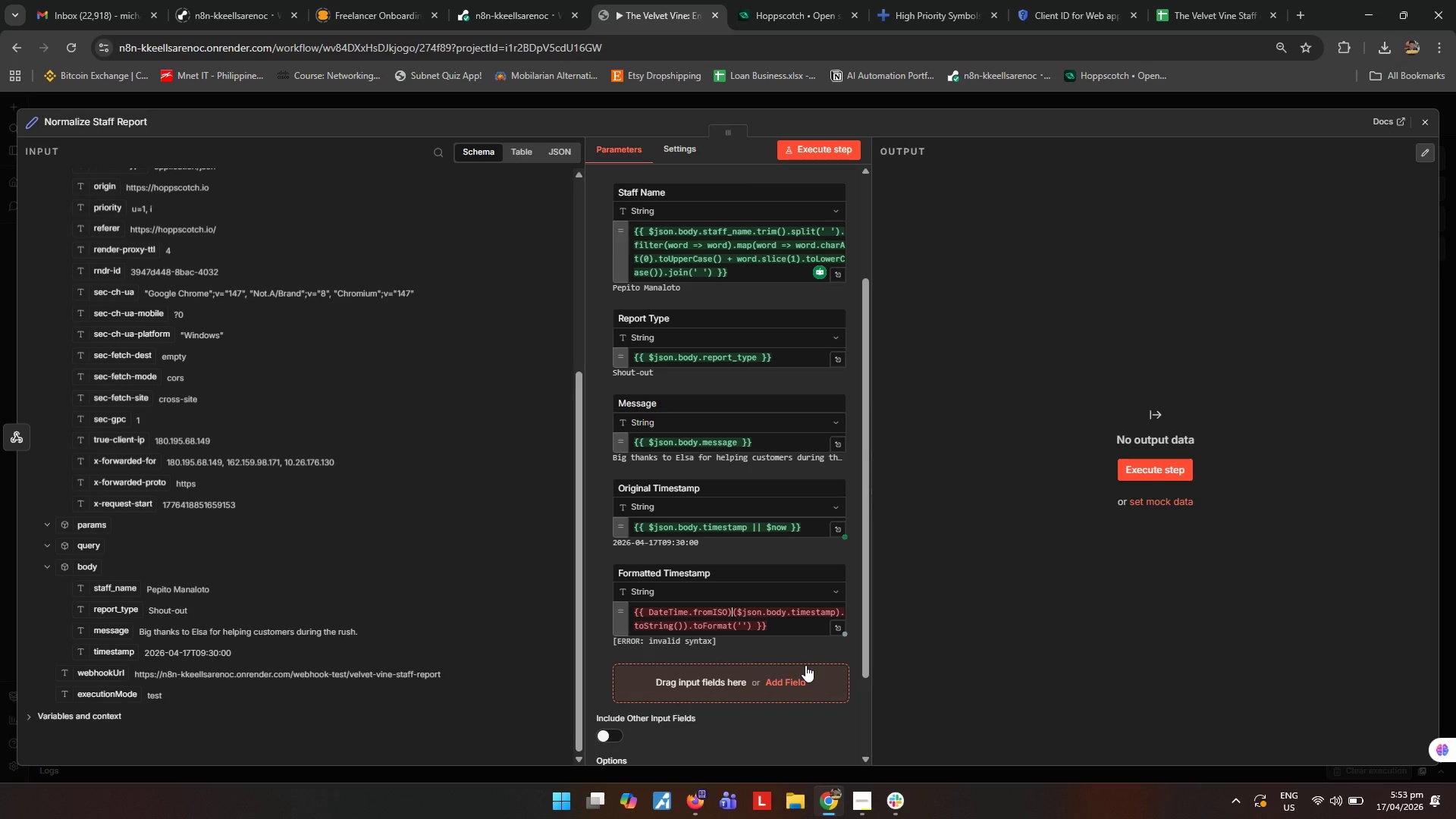 
key(Backspace)
 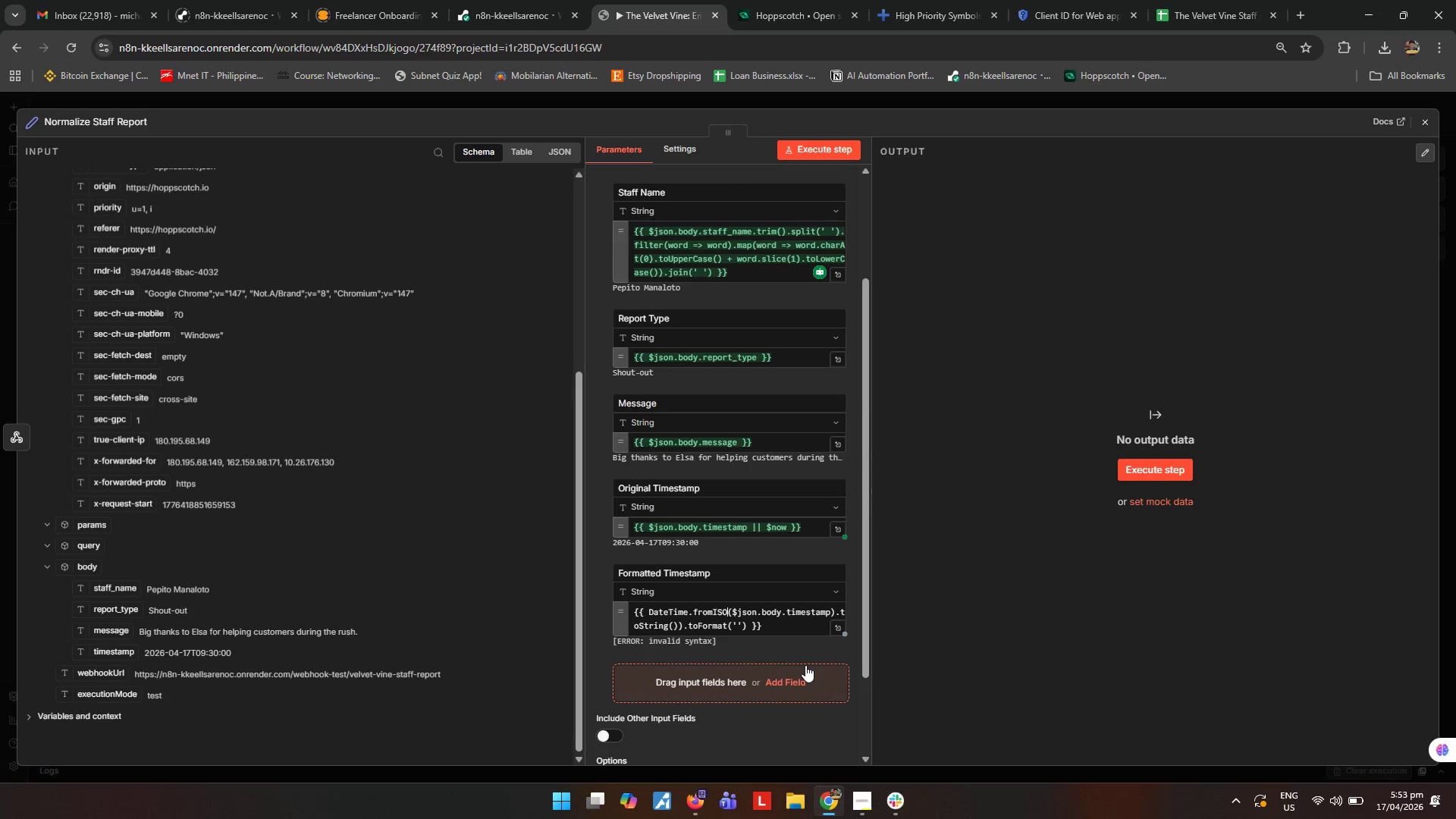 
key(Shift+9)
 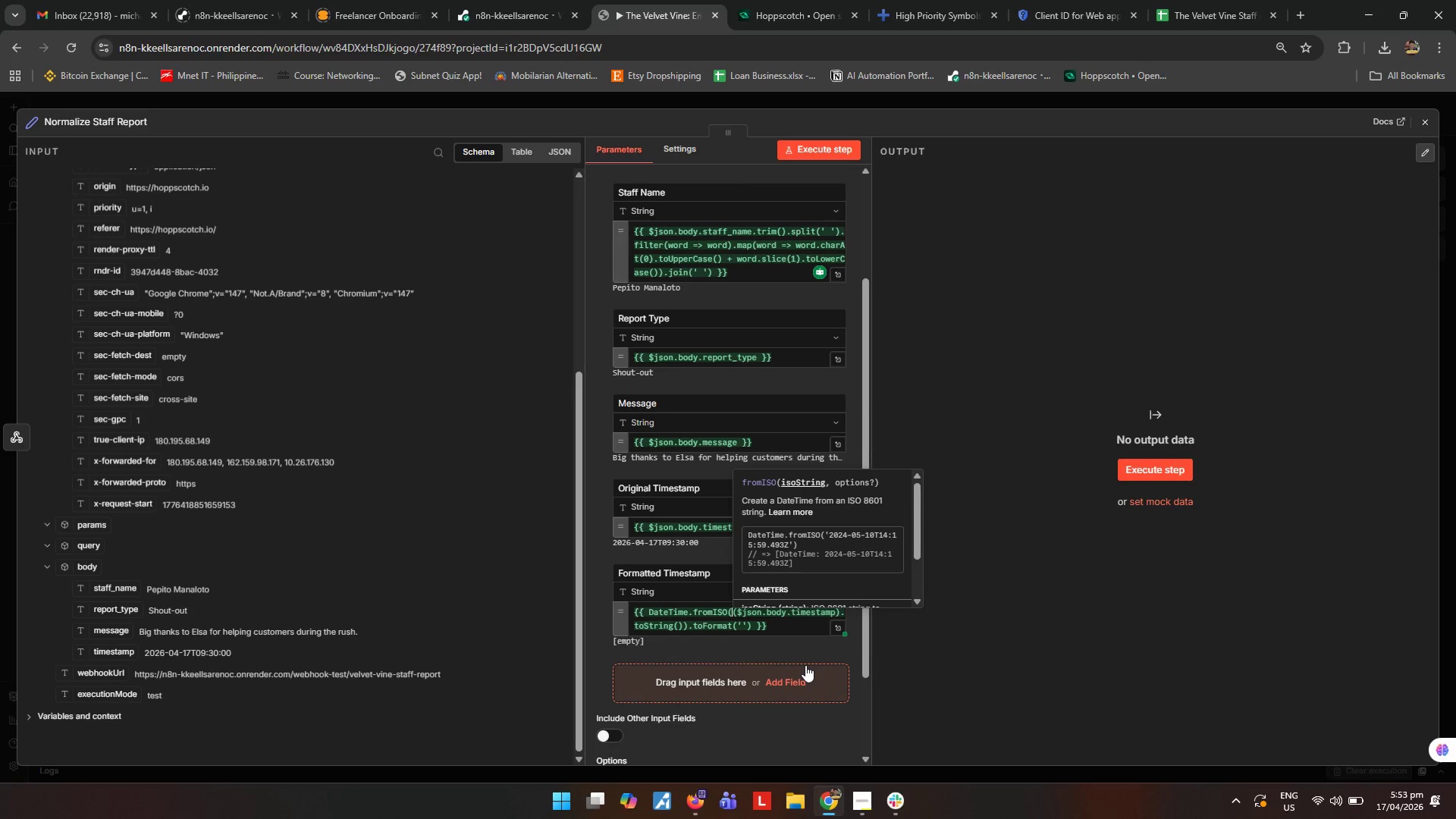 
key(ArrowDown)
 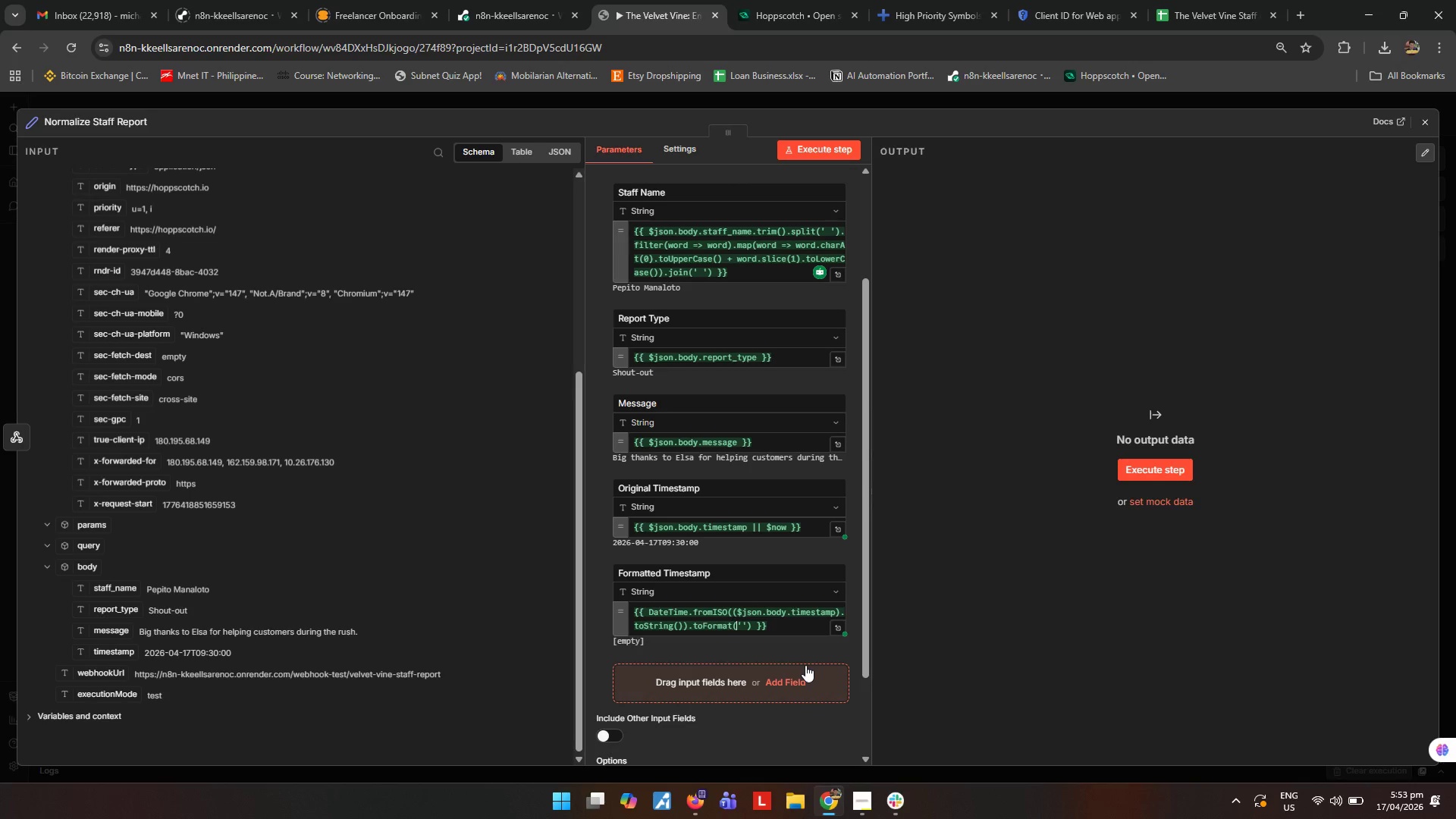 
key(ArrowRight)
 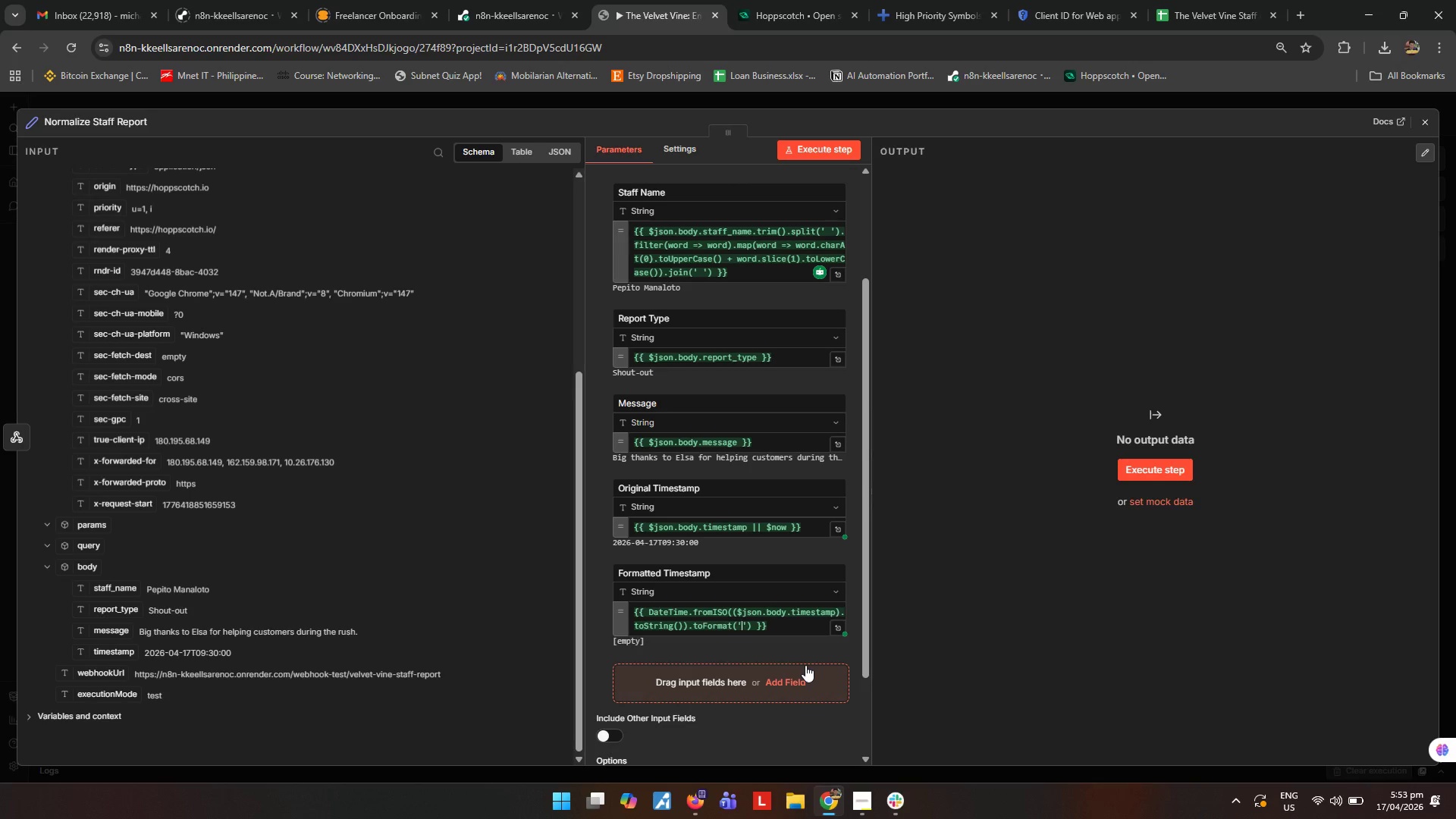 
key(ArrowRight)
 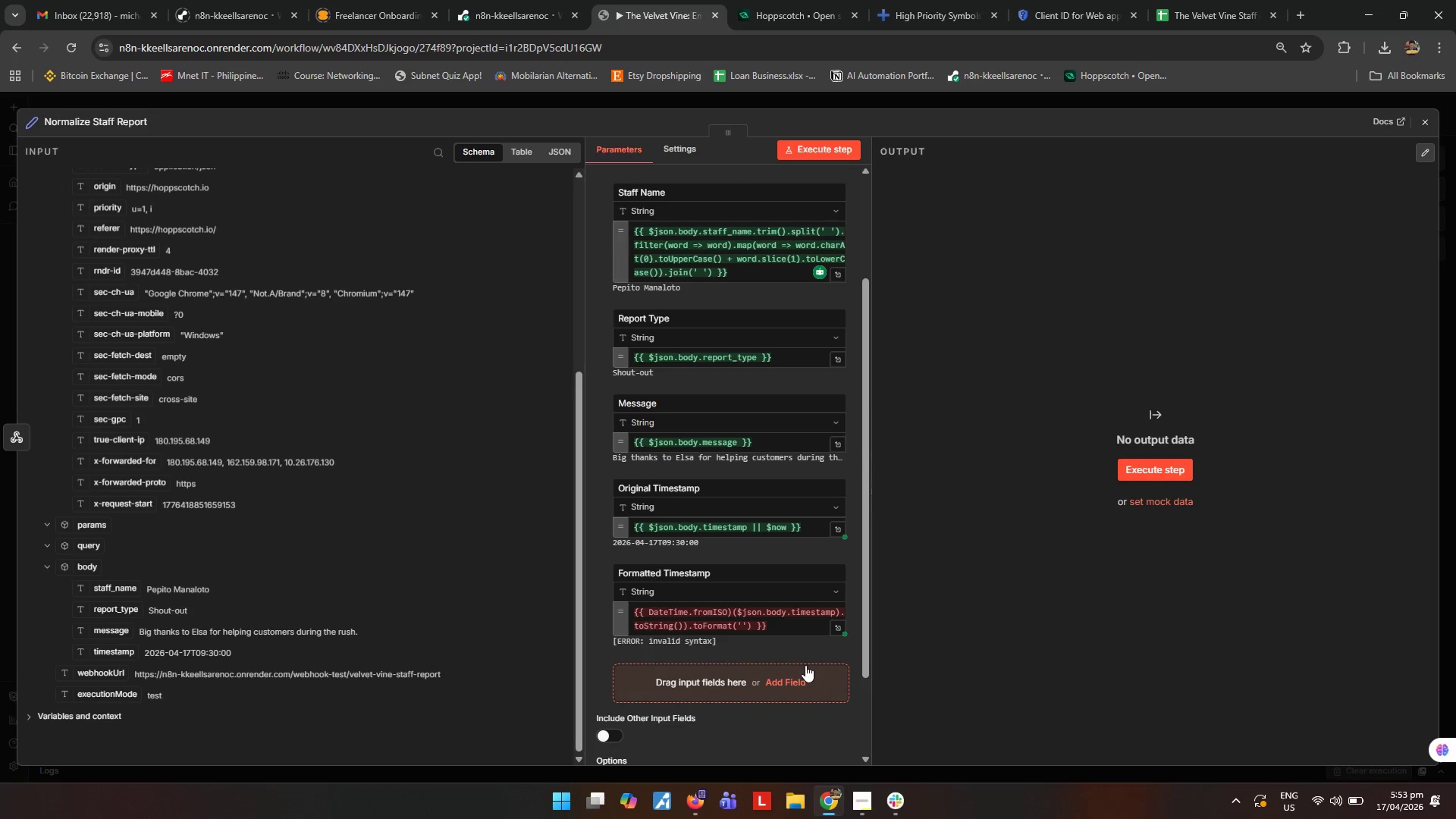 
type(MMM)
 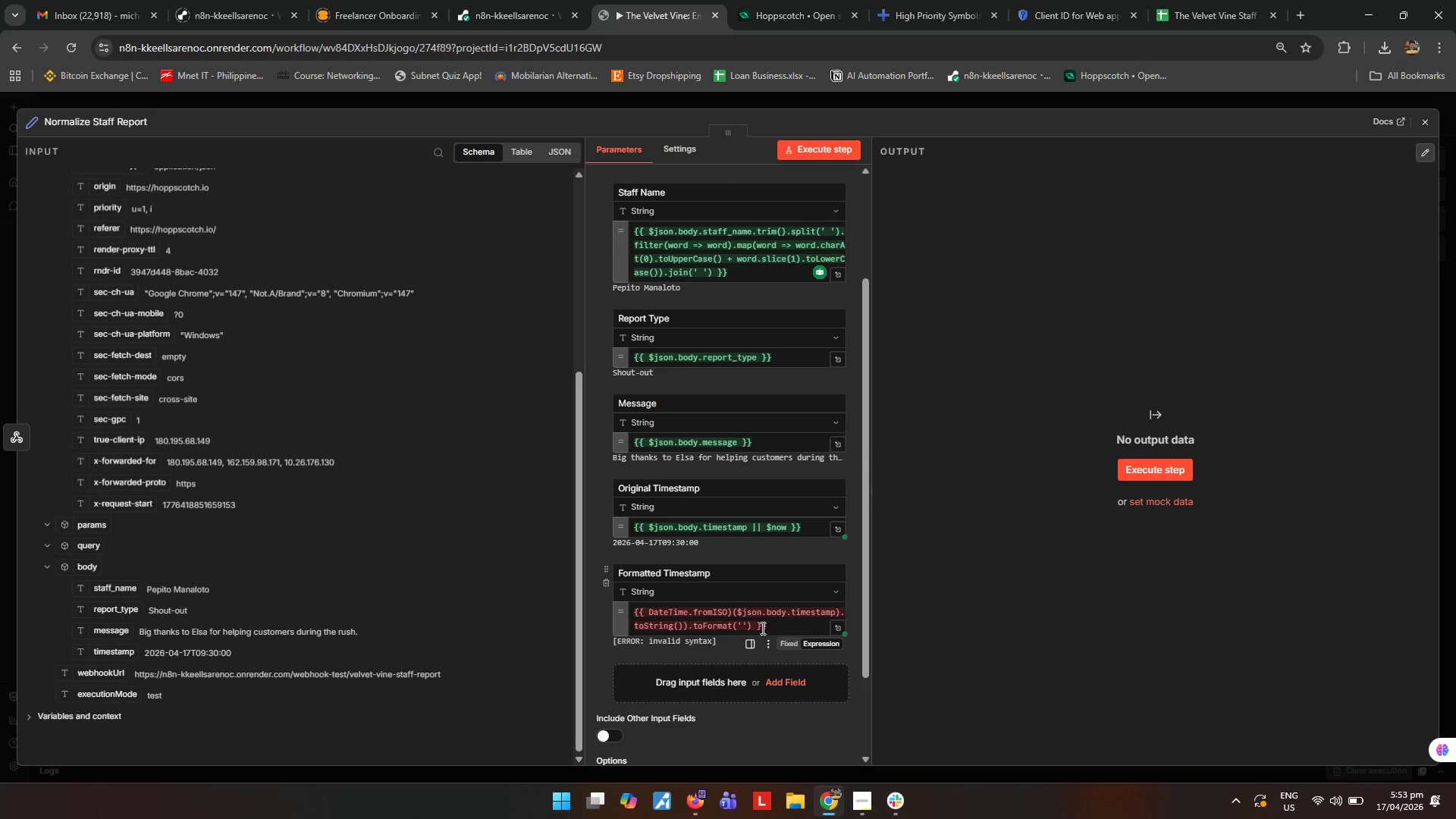 
left_click([743, 624])
 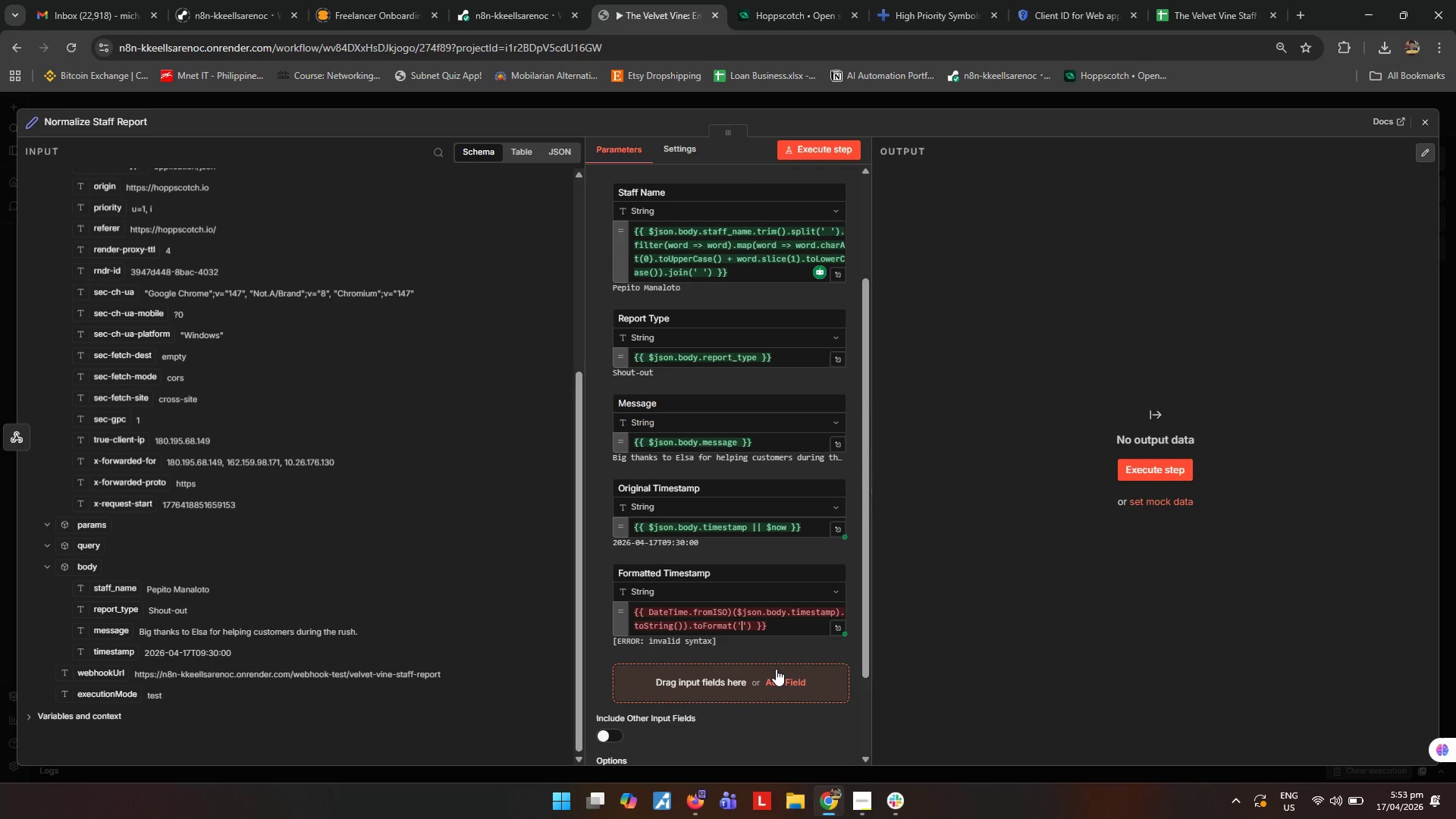 
type(MMMM)
 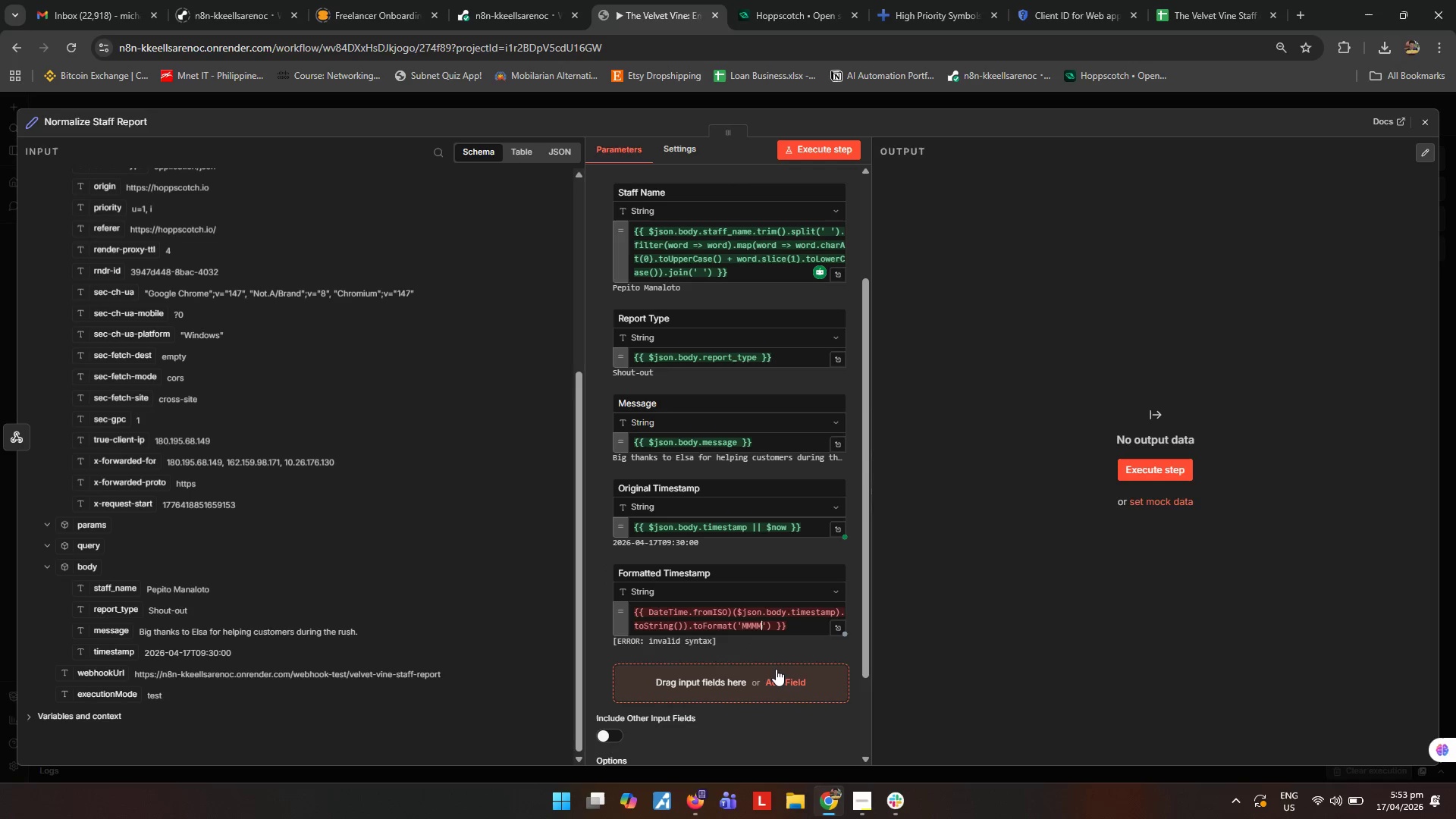 
type( DD, yyy)
 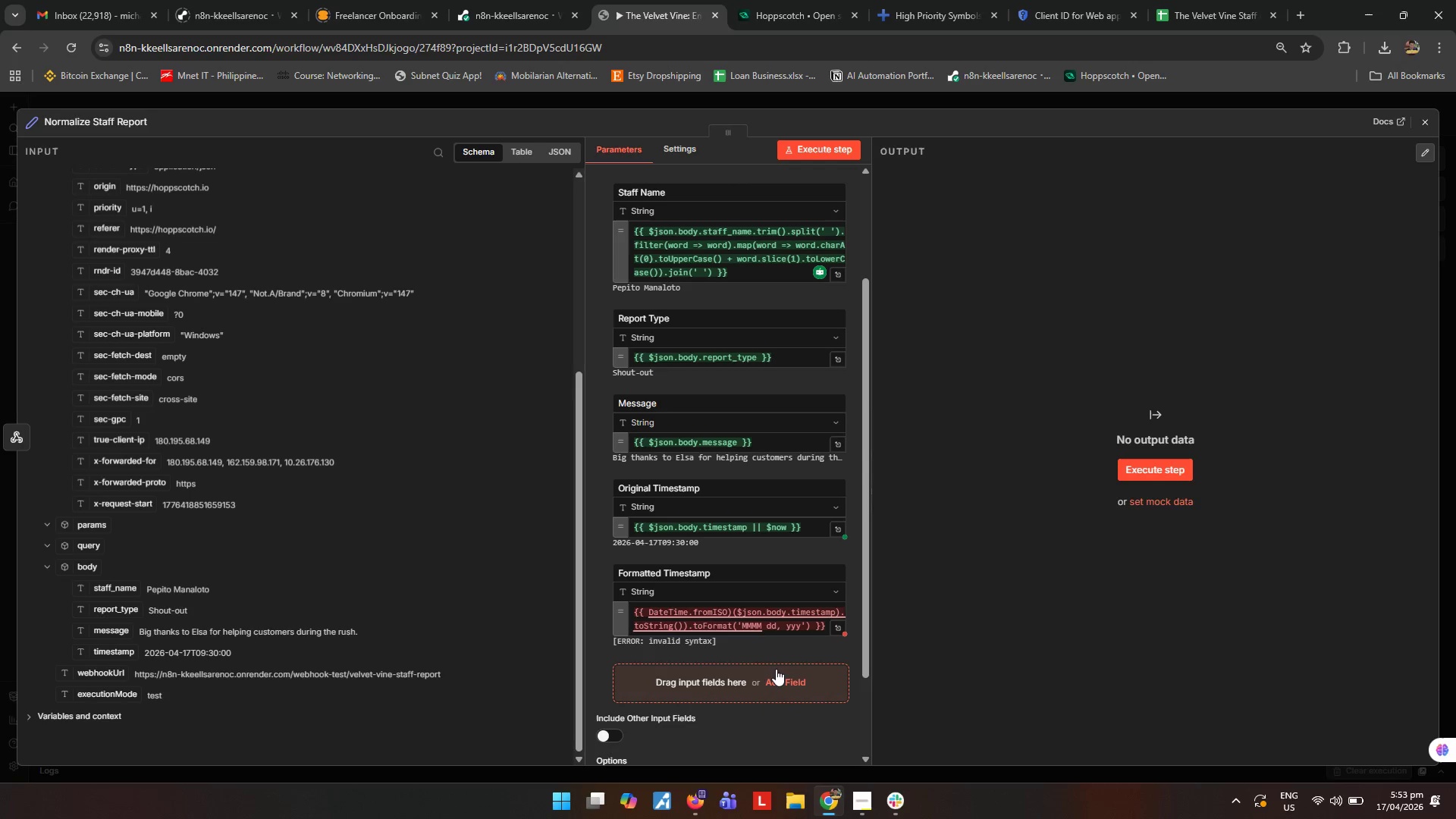 
left_click([732, 620])
 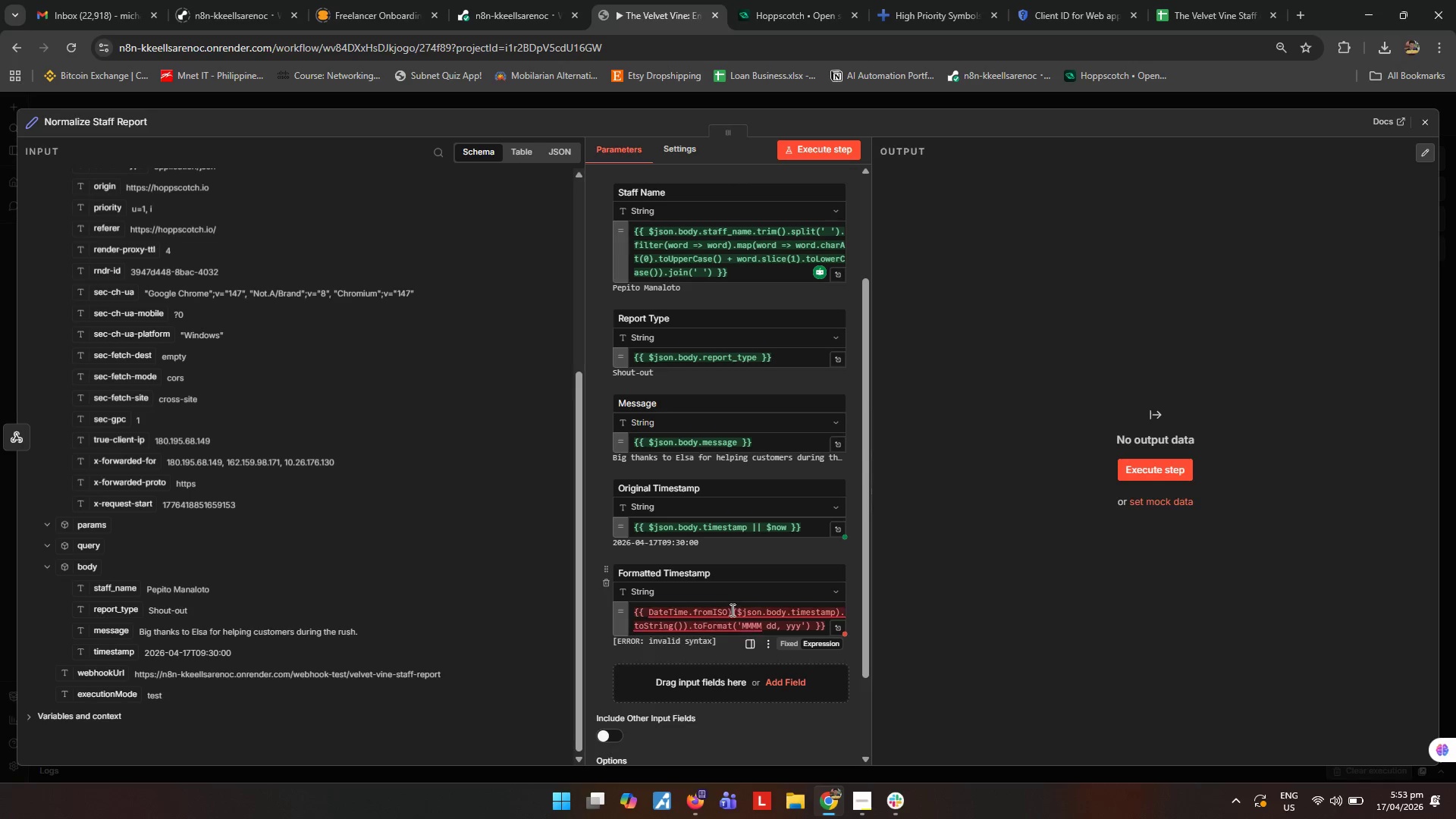 
left_click([731, 610])
 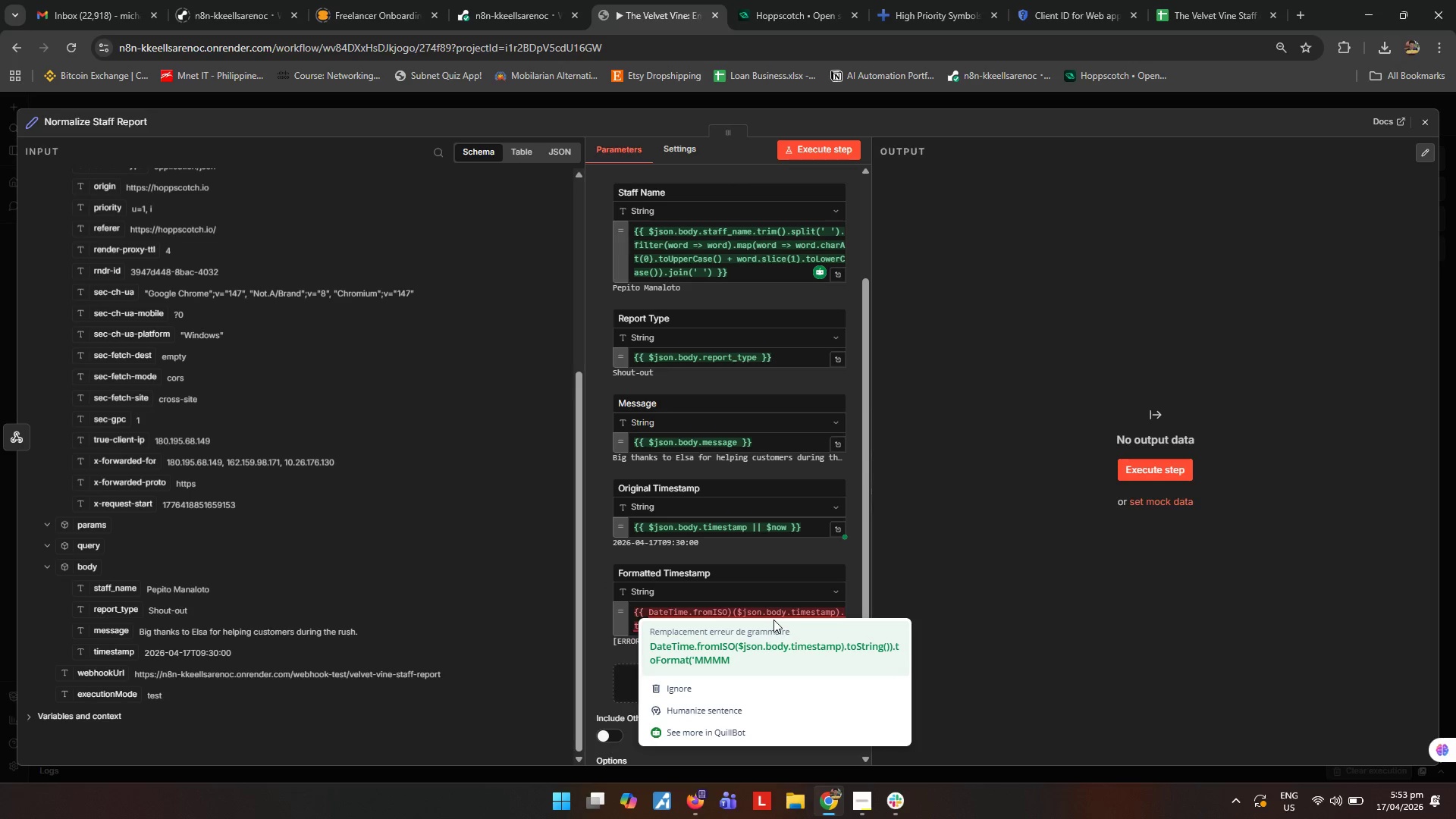 
key(Backspace)
 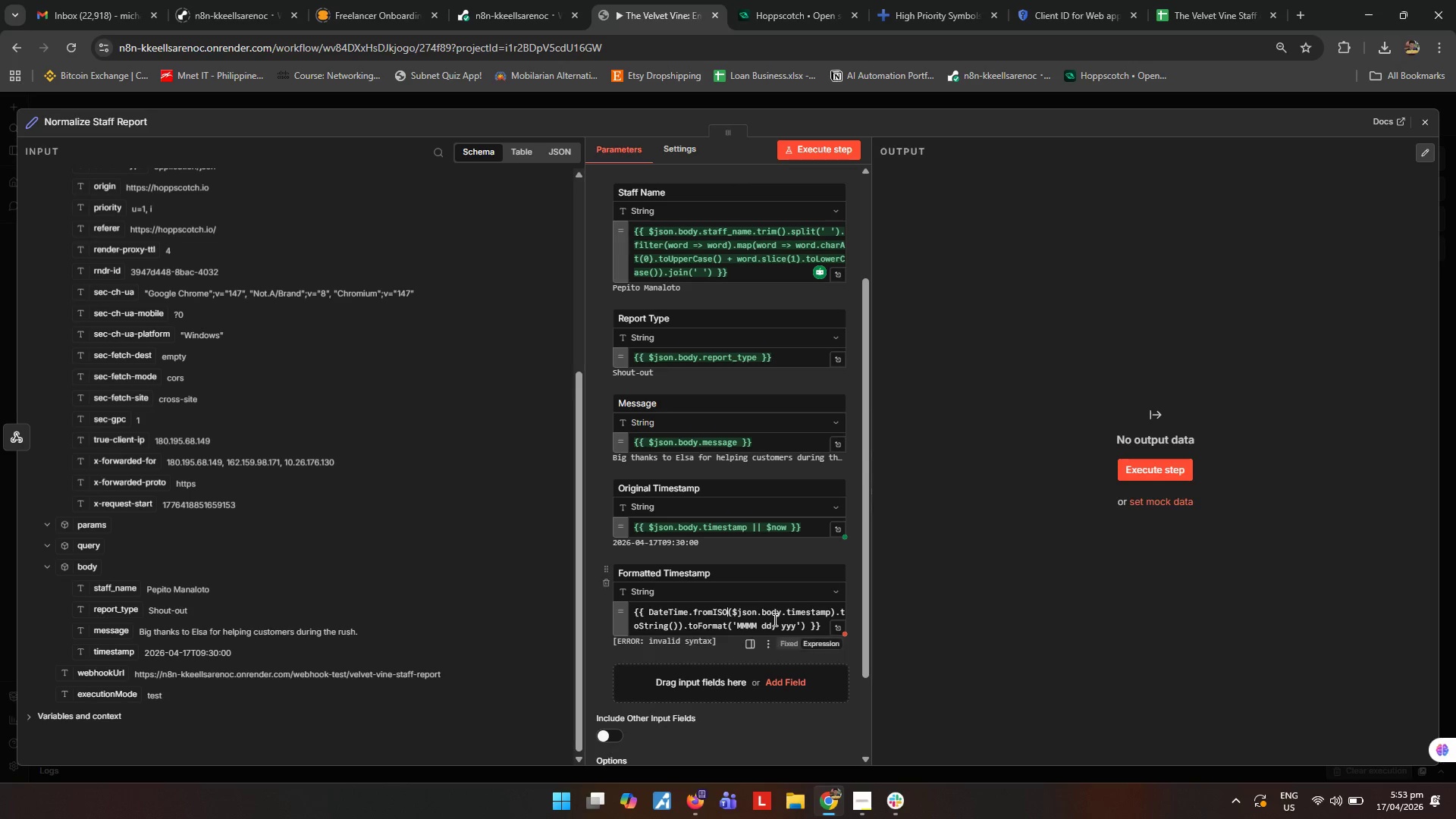 
key(Shift+9)
 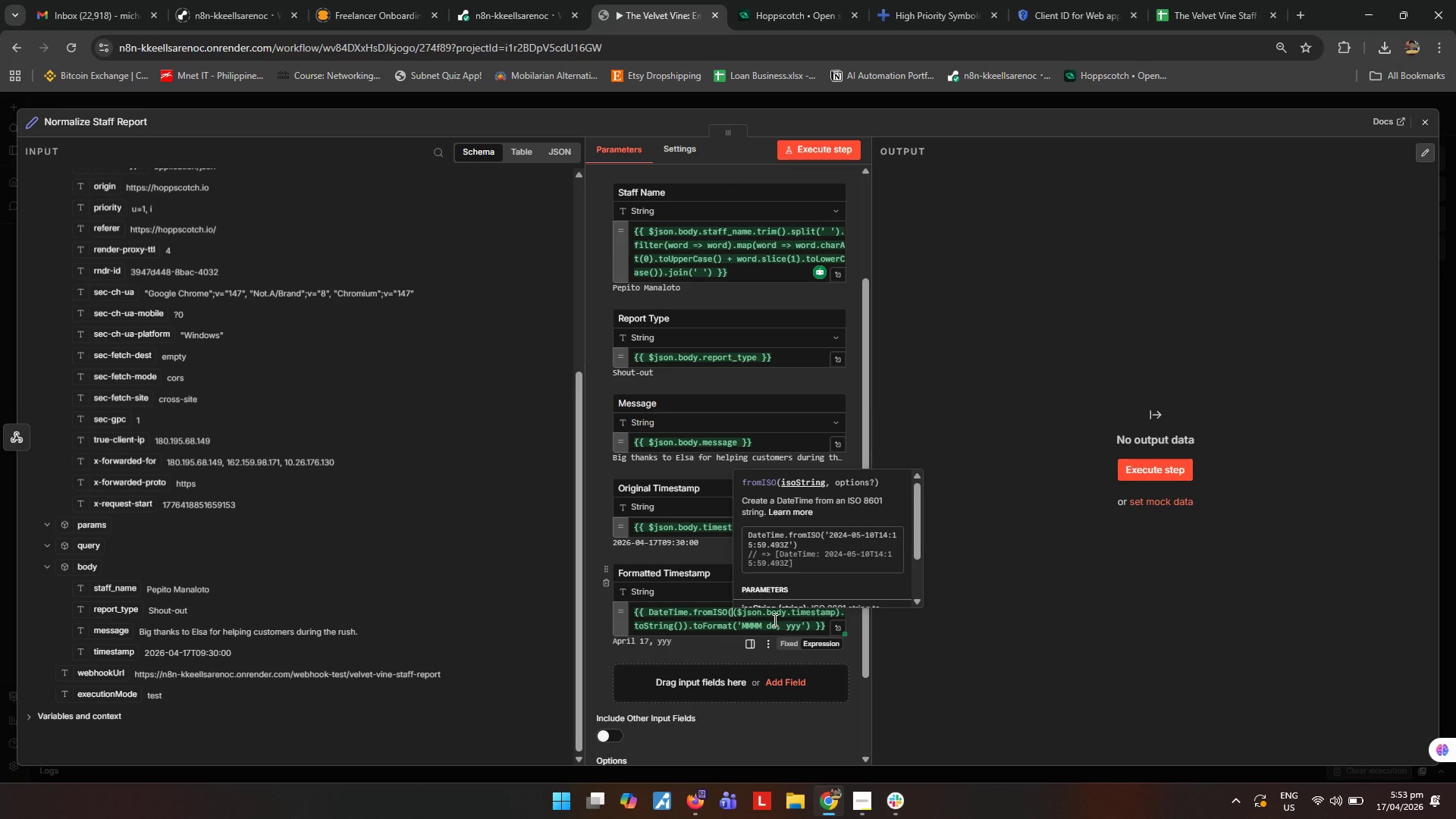 
key(Shift+ArrowDown)
 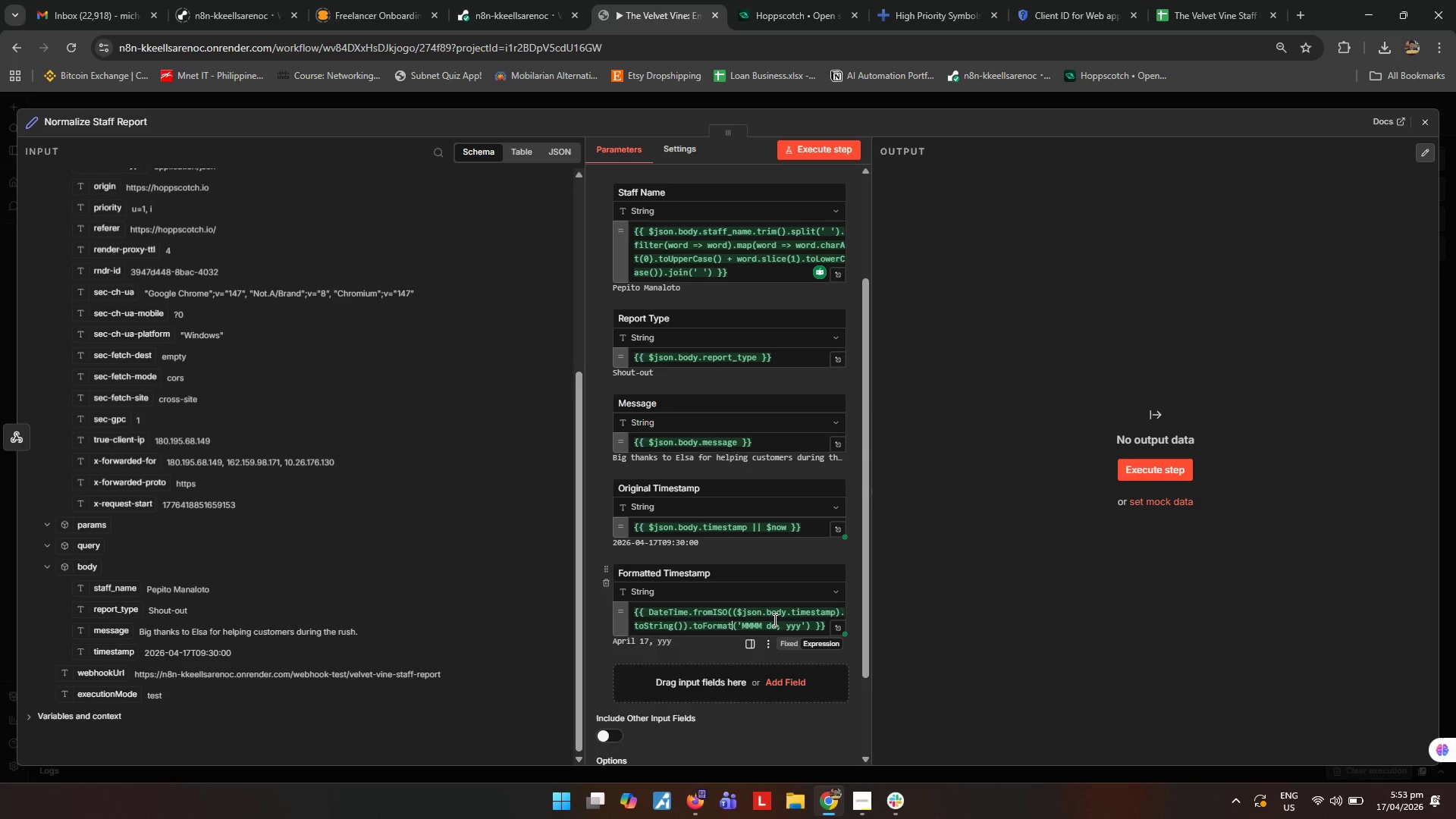 
hold_key(key=ArrowRight, duration=0.78)
 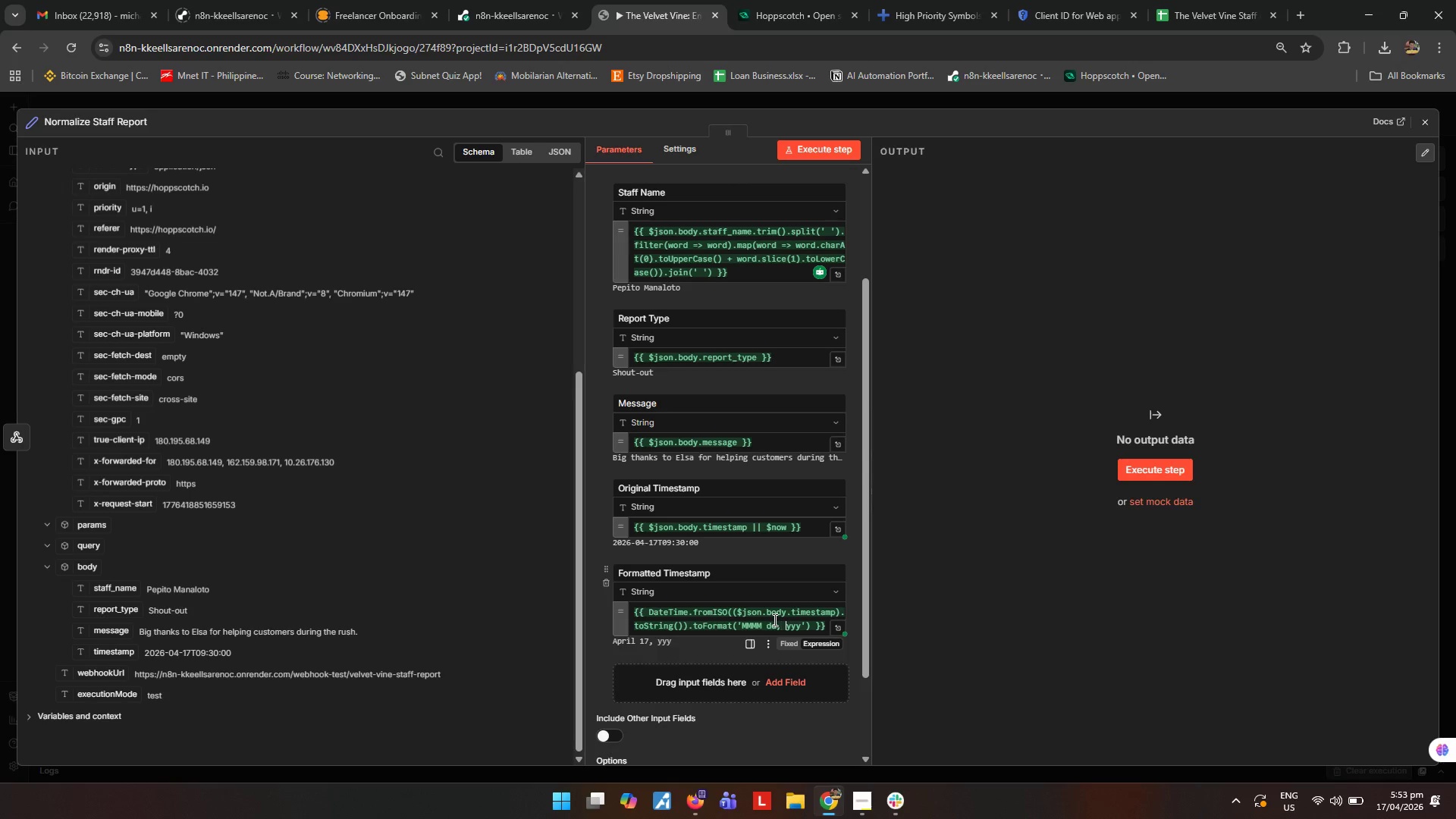 
key(Shift+ArrowRight)
 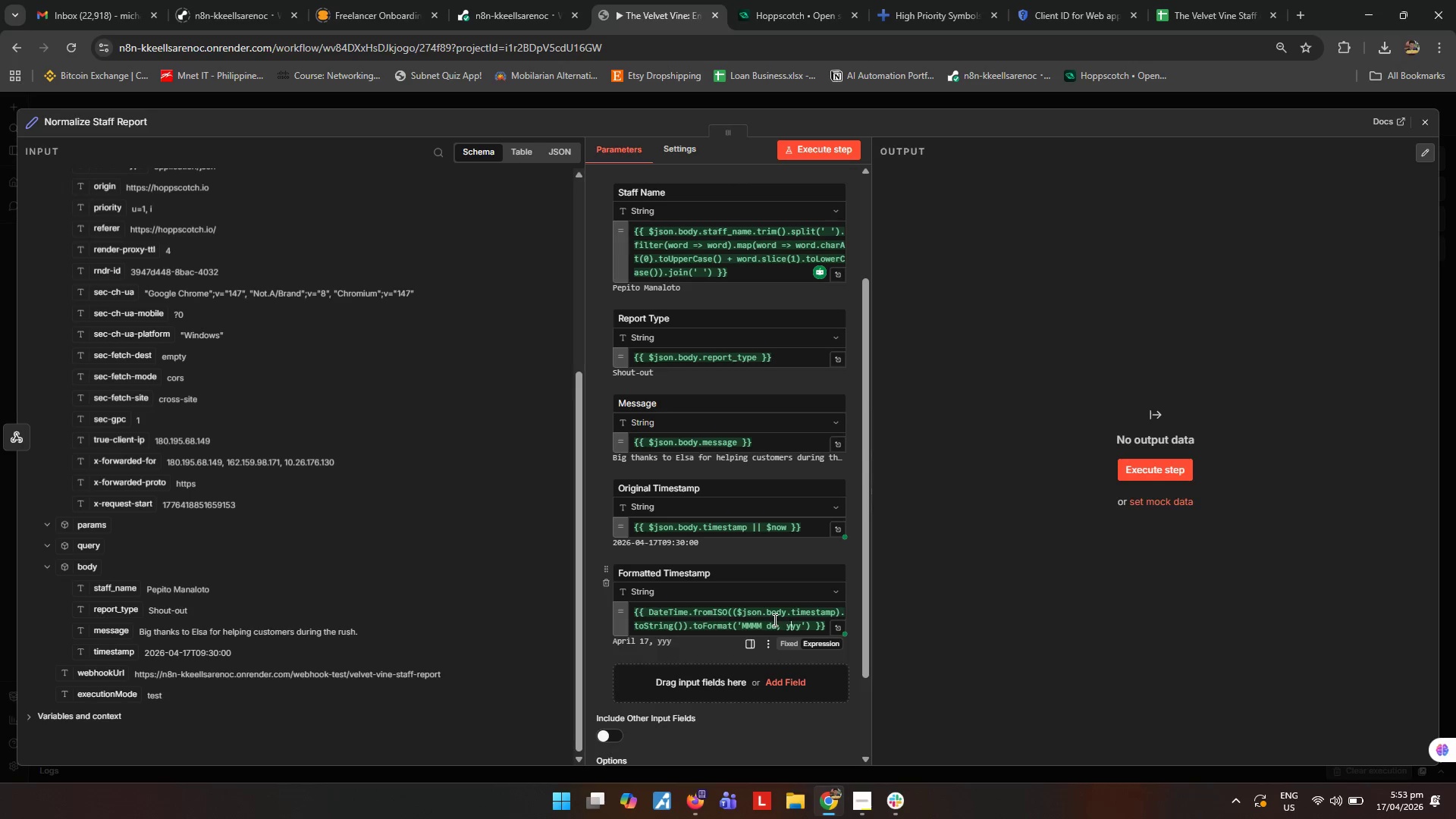 
key(Shift+ArrowRight)
 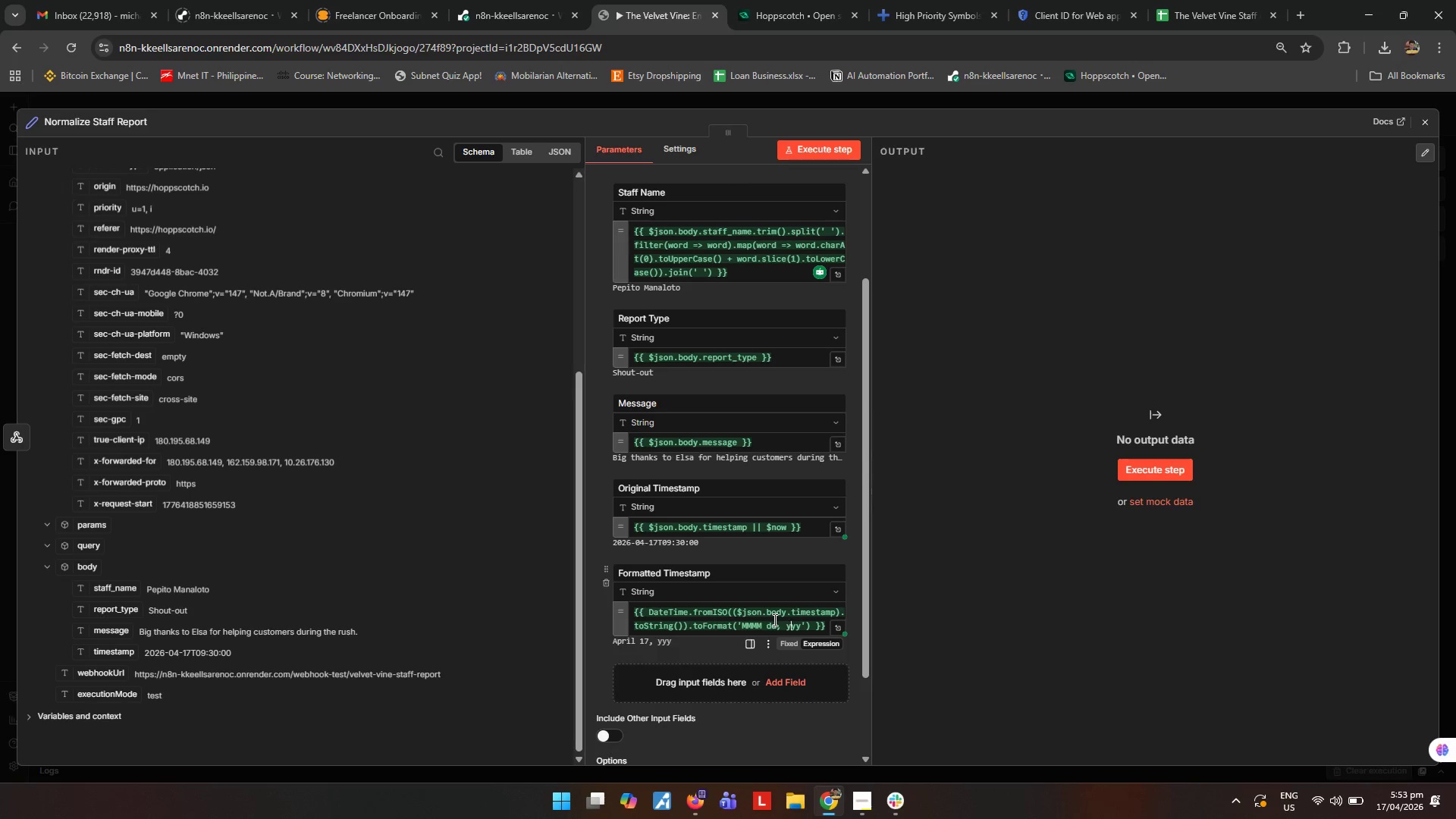 
key(Shift+ArrowRight)
 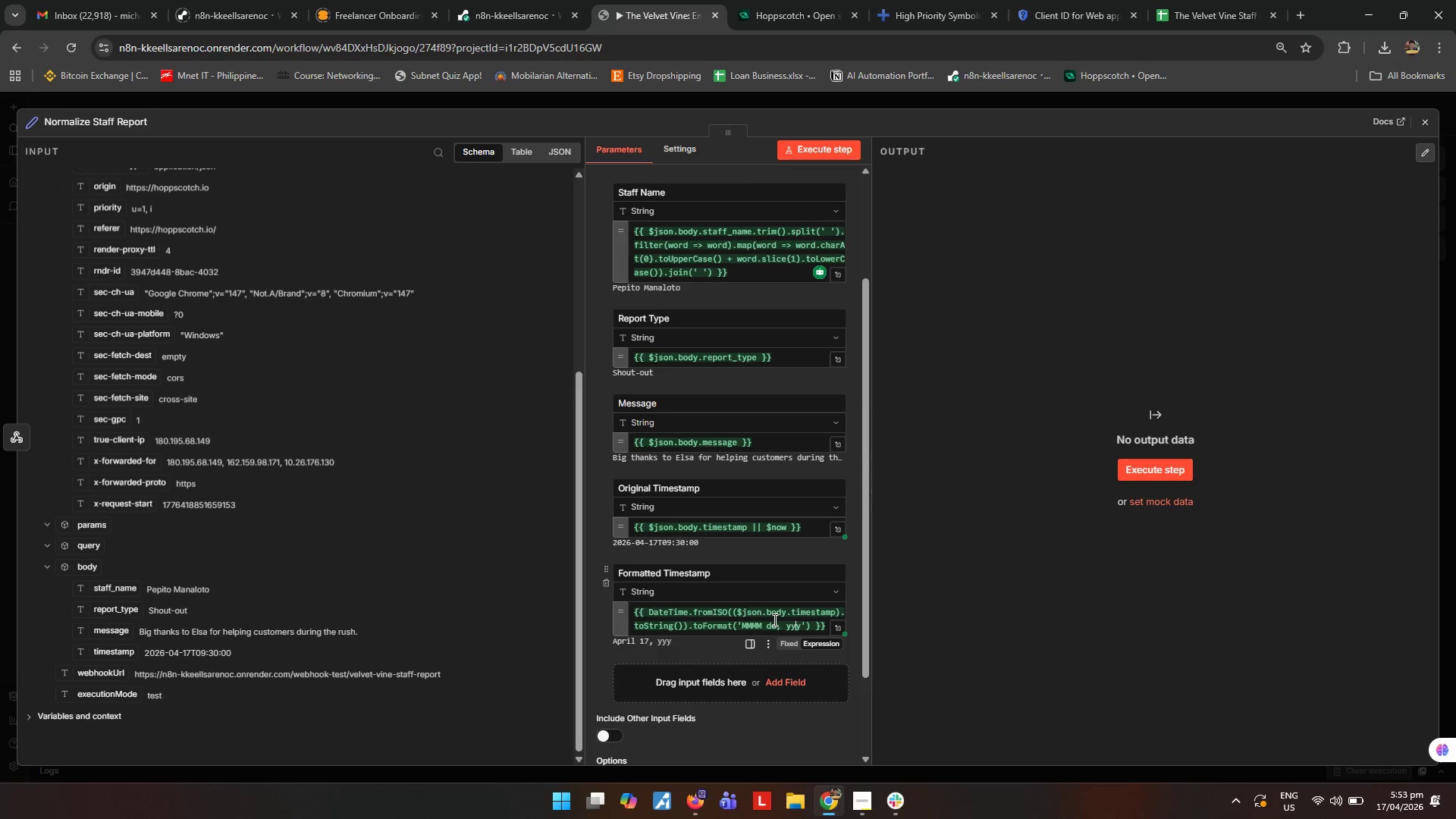 
key(ArrowRight)
 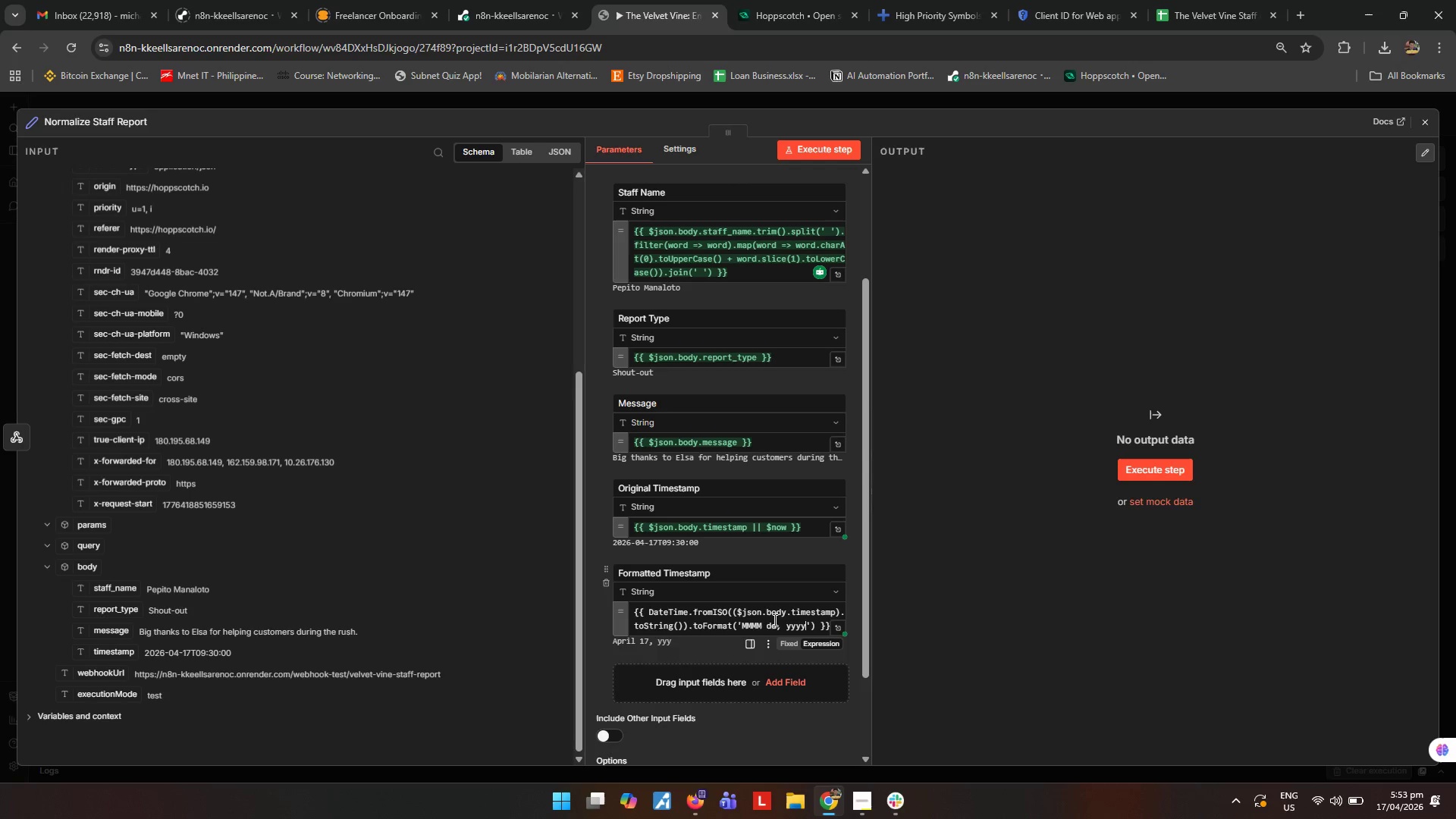 
type(y - hh:mm a)
 